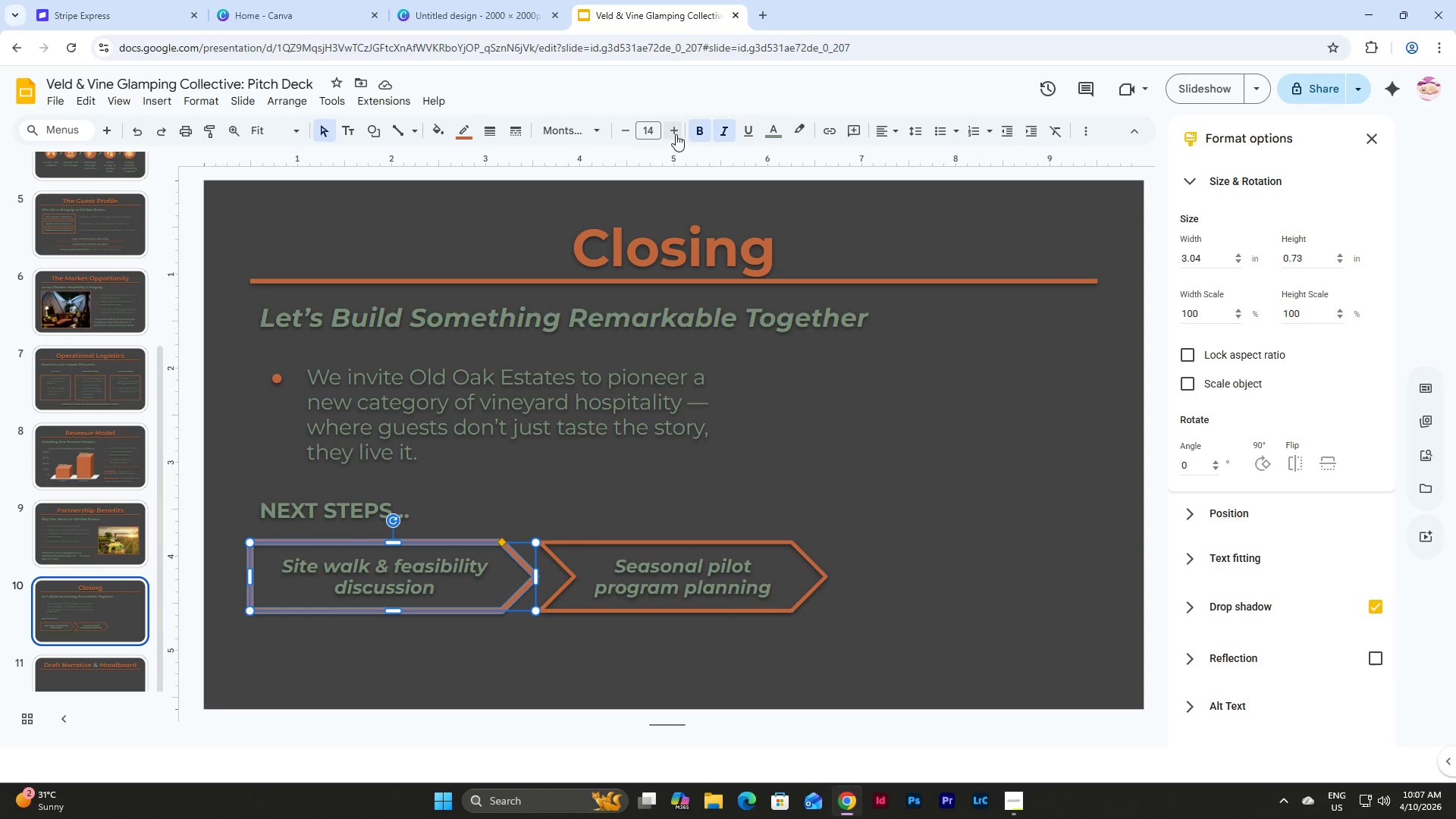 
double_click([676, 134])
 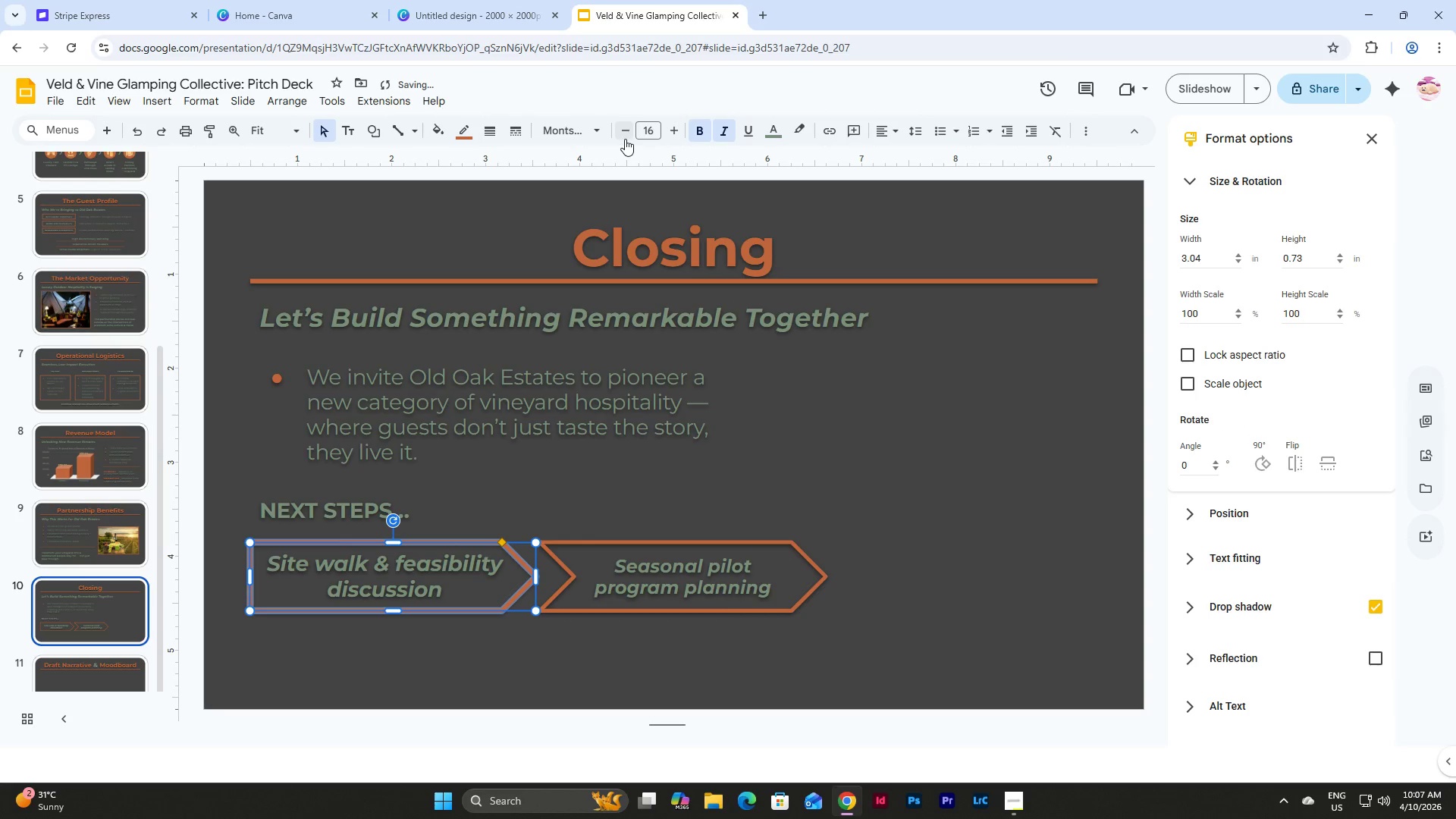 
double_click([625, 137])
 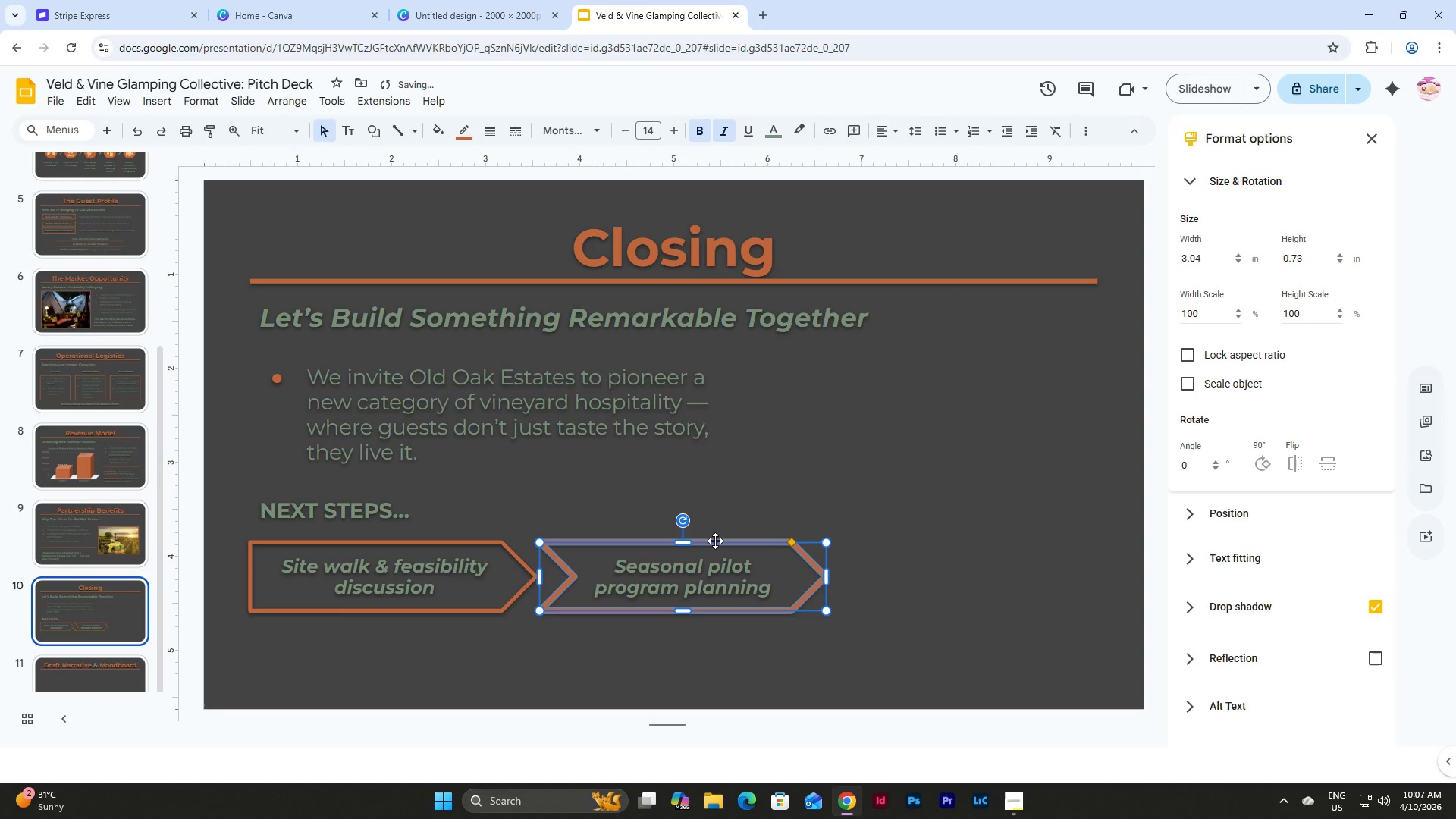 
double_click([841, 483])
 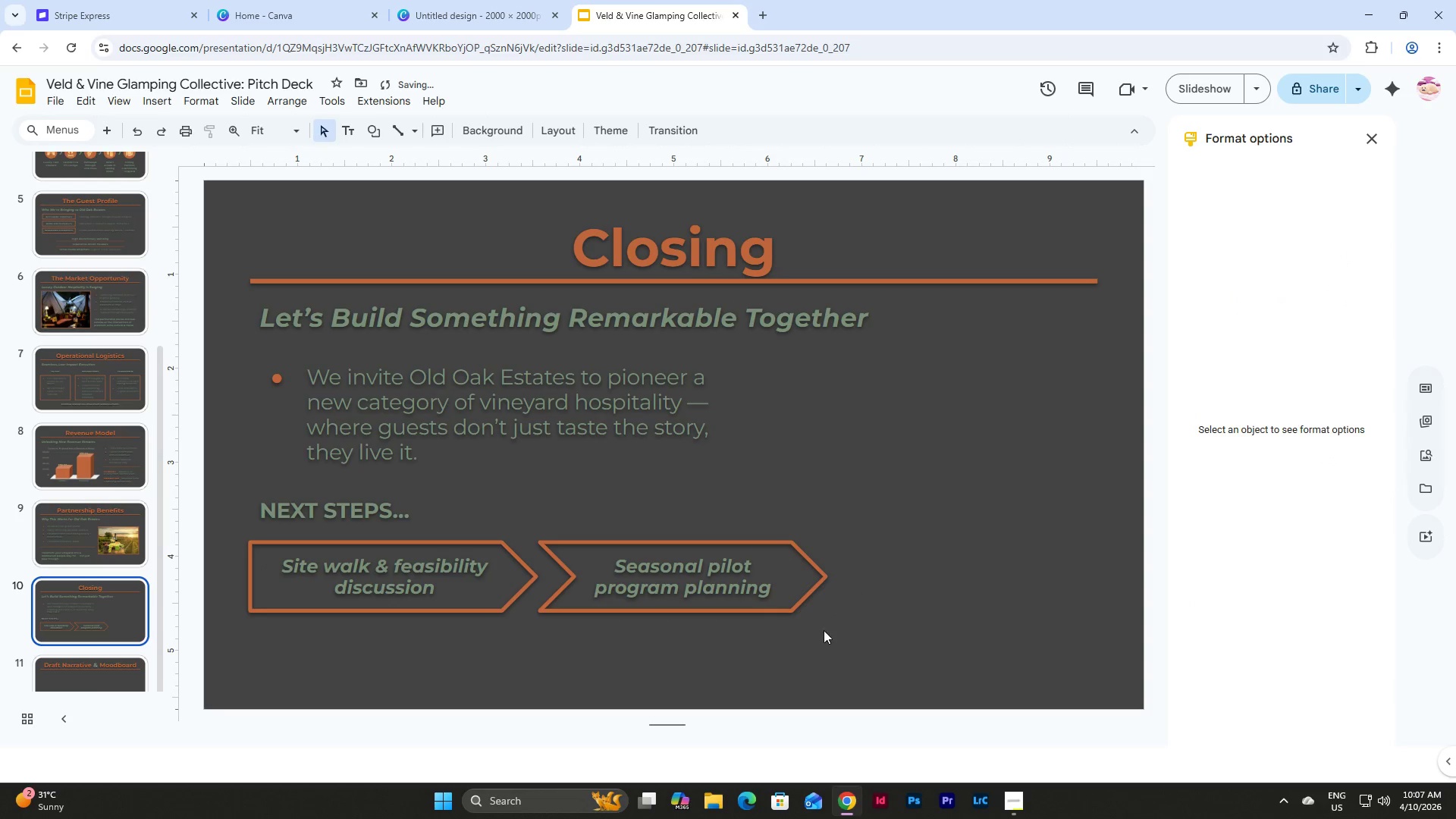 
left_click_drag(start_coordinate=[822, 634], to_coordinate=[624, 503])
 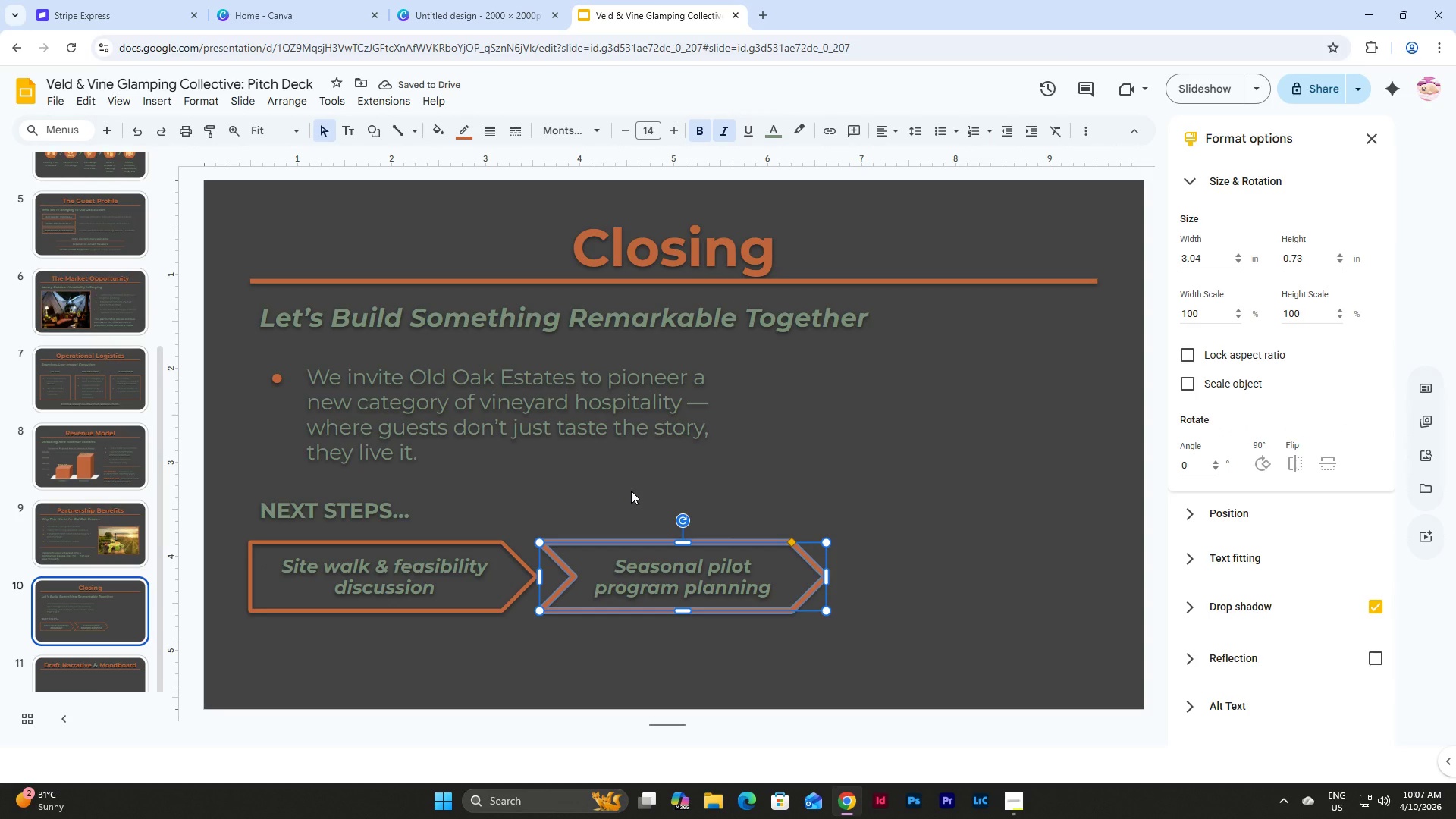 
key(Control+D)
 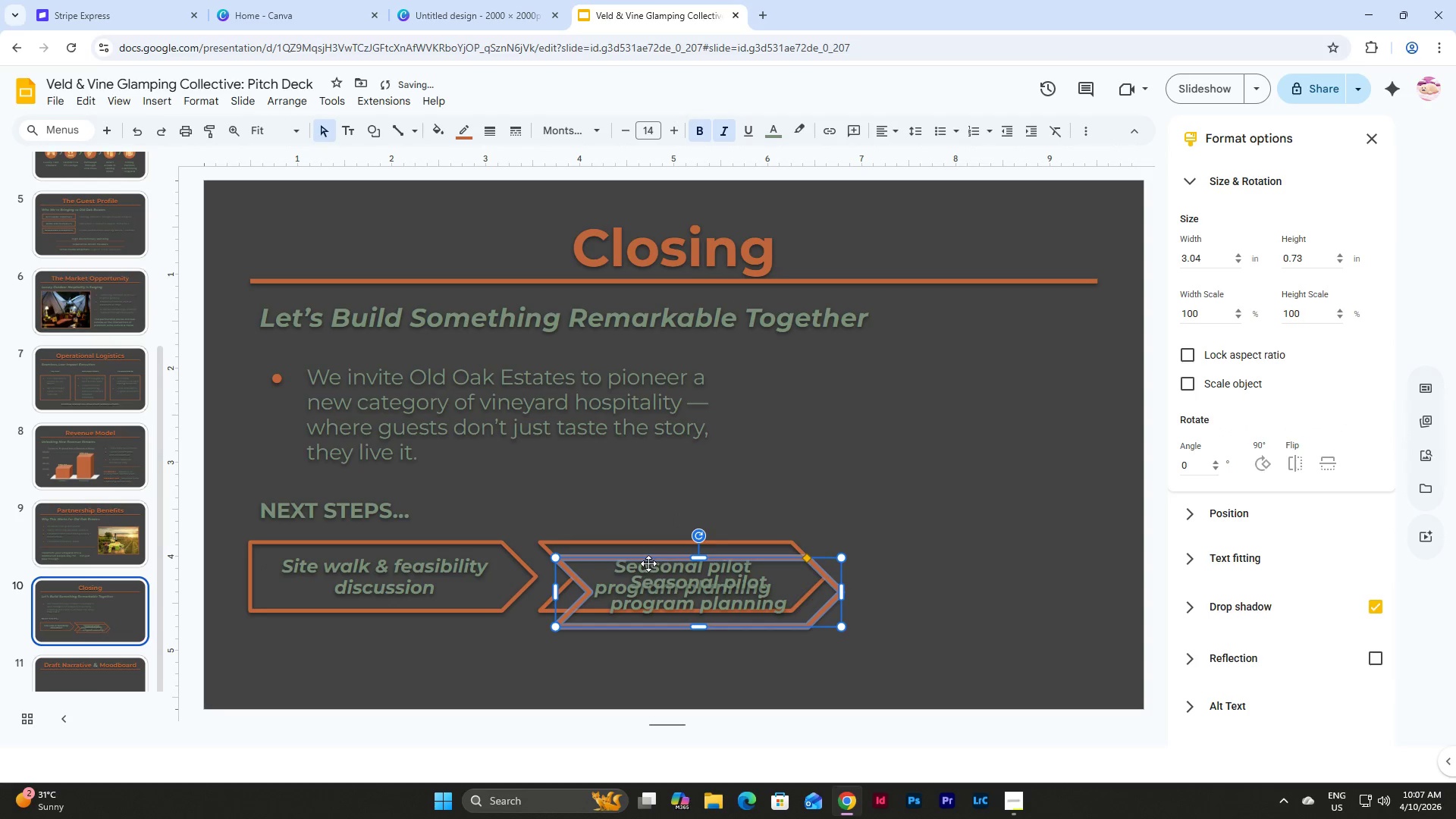 
left_click_drag(start_coordinate=[650, 560], to_coordinate=[907, 545])
 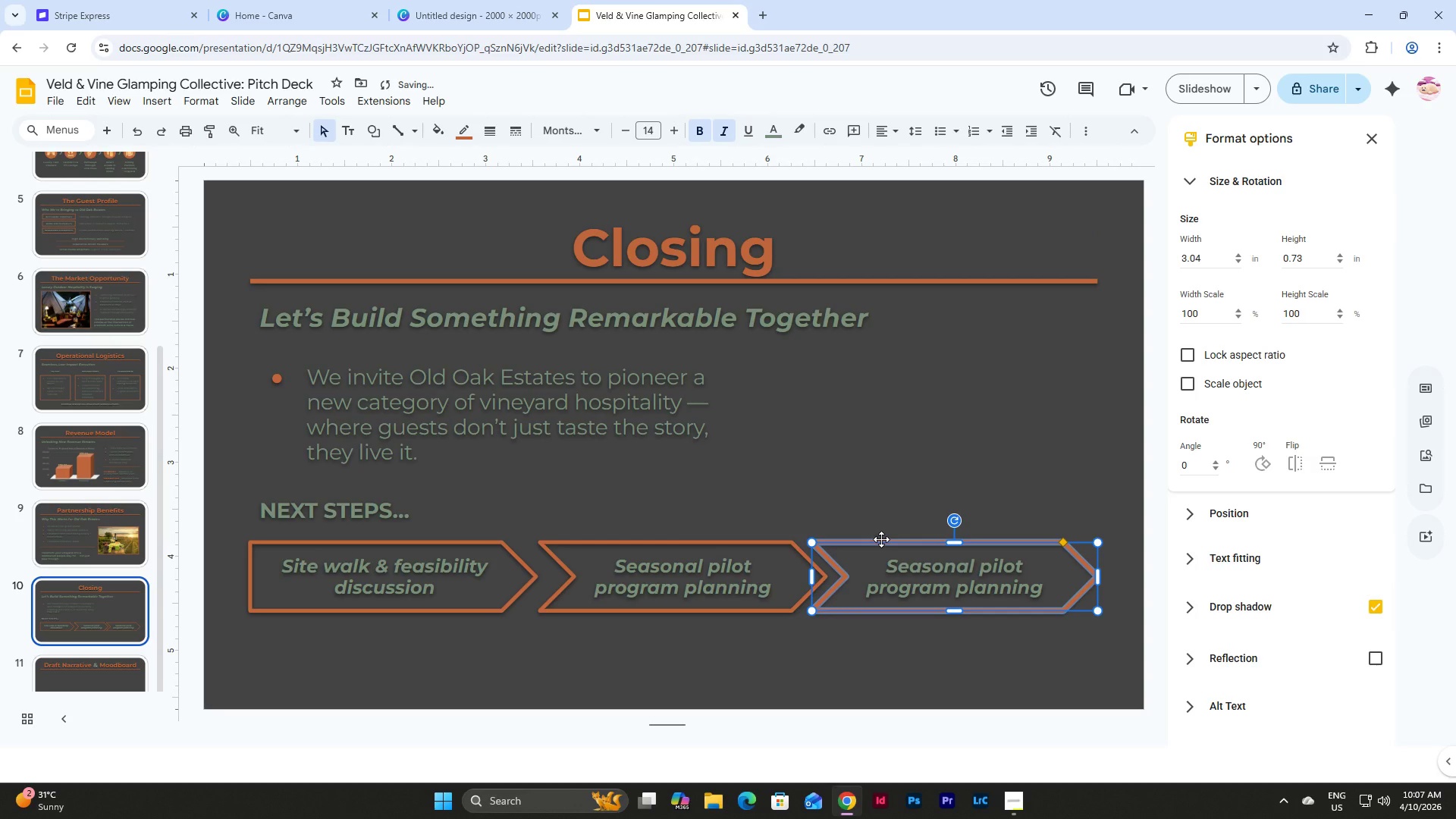 
left_click_drag(start_coordinate=[881, 539], to_coordinate=[899, 539])
 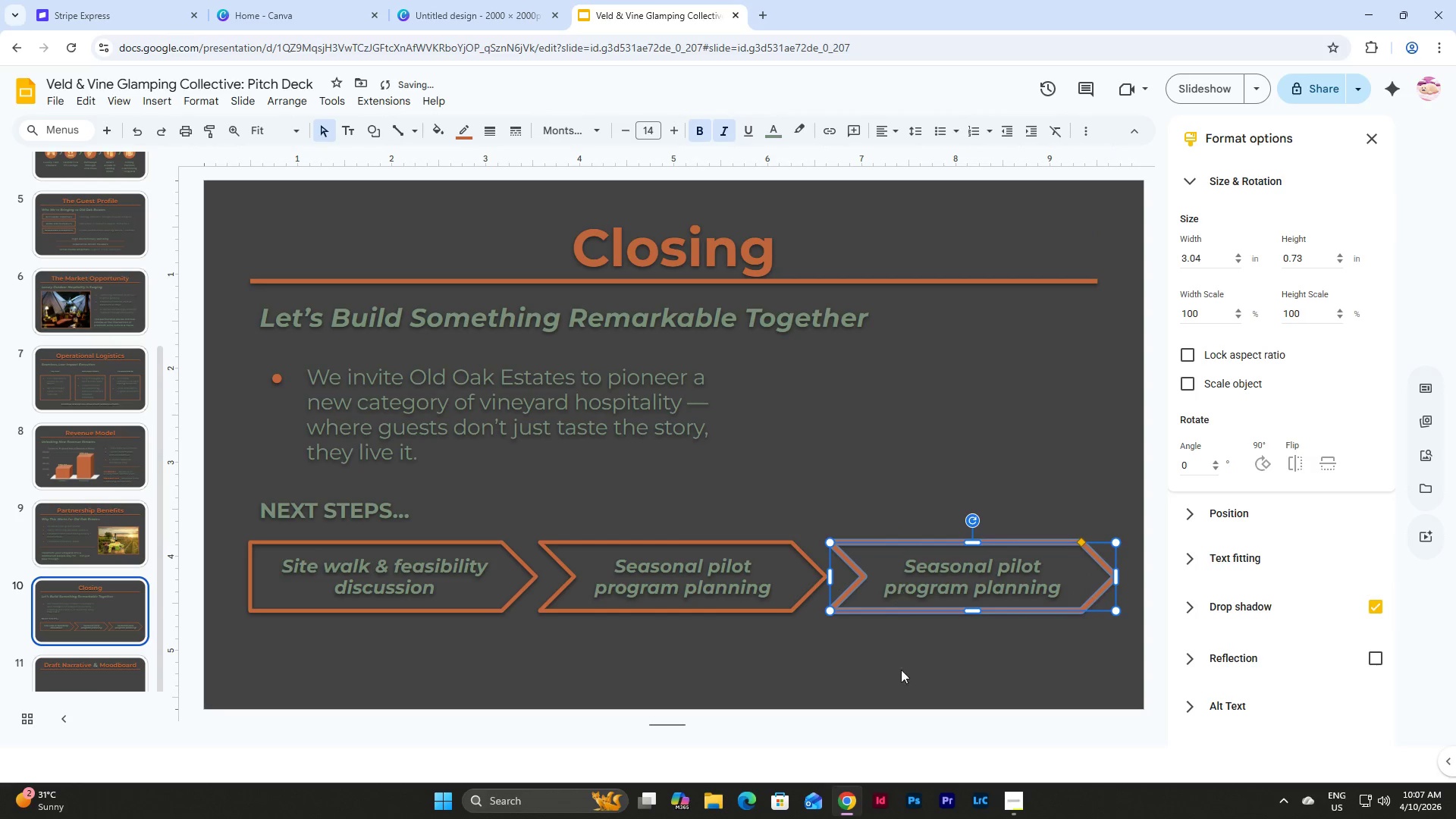 
left_click([900, 692])
 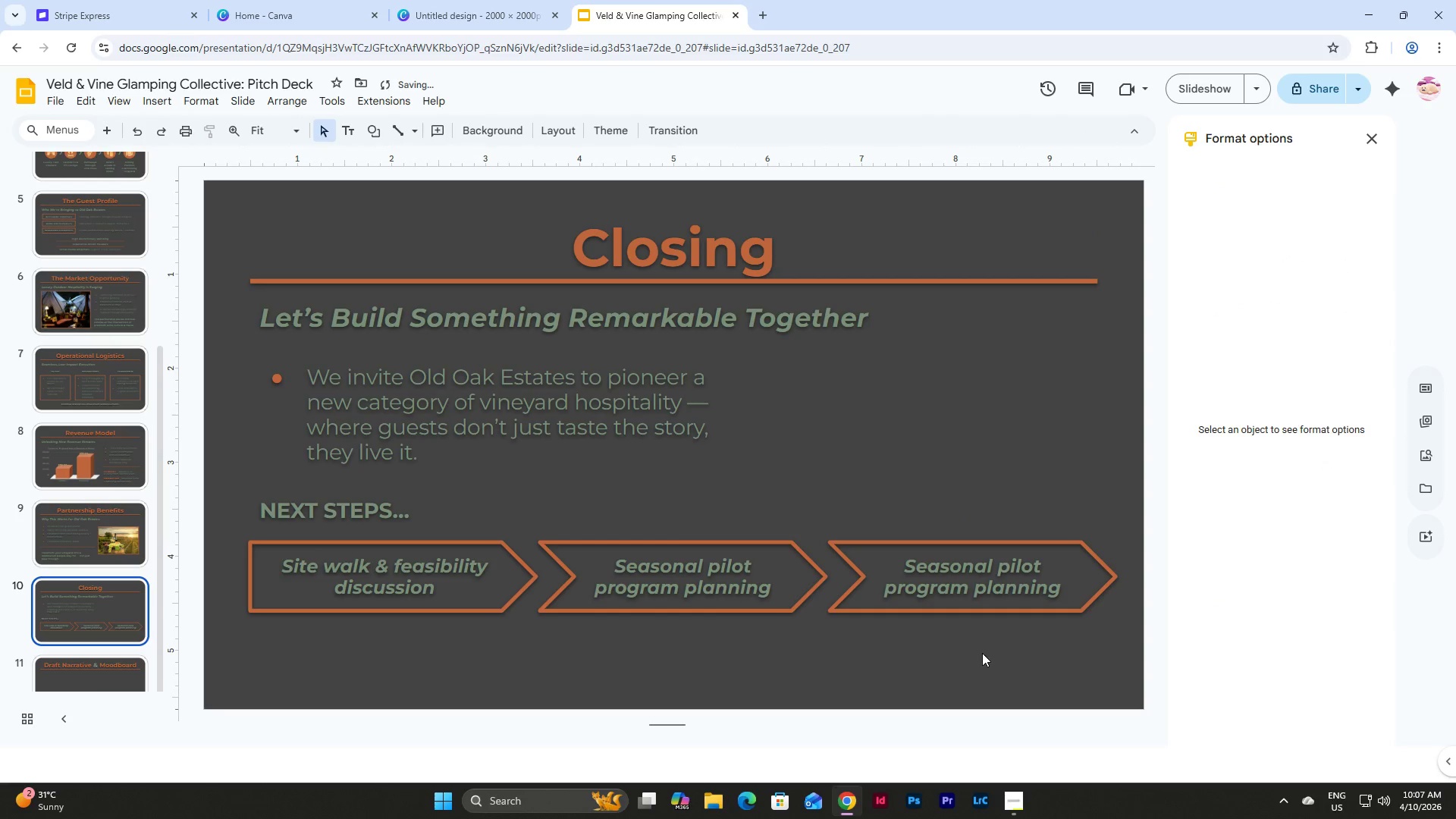 
left_click_drag(start_coordinate=[982, 653], to_coordinate=[419, 545])
 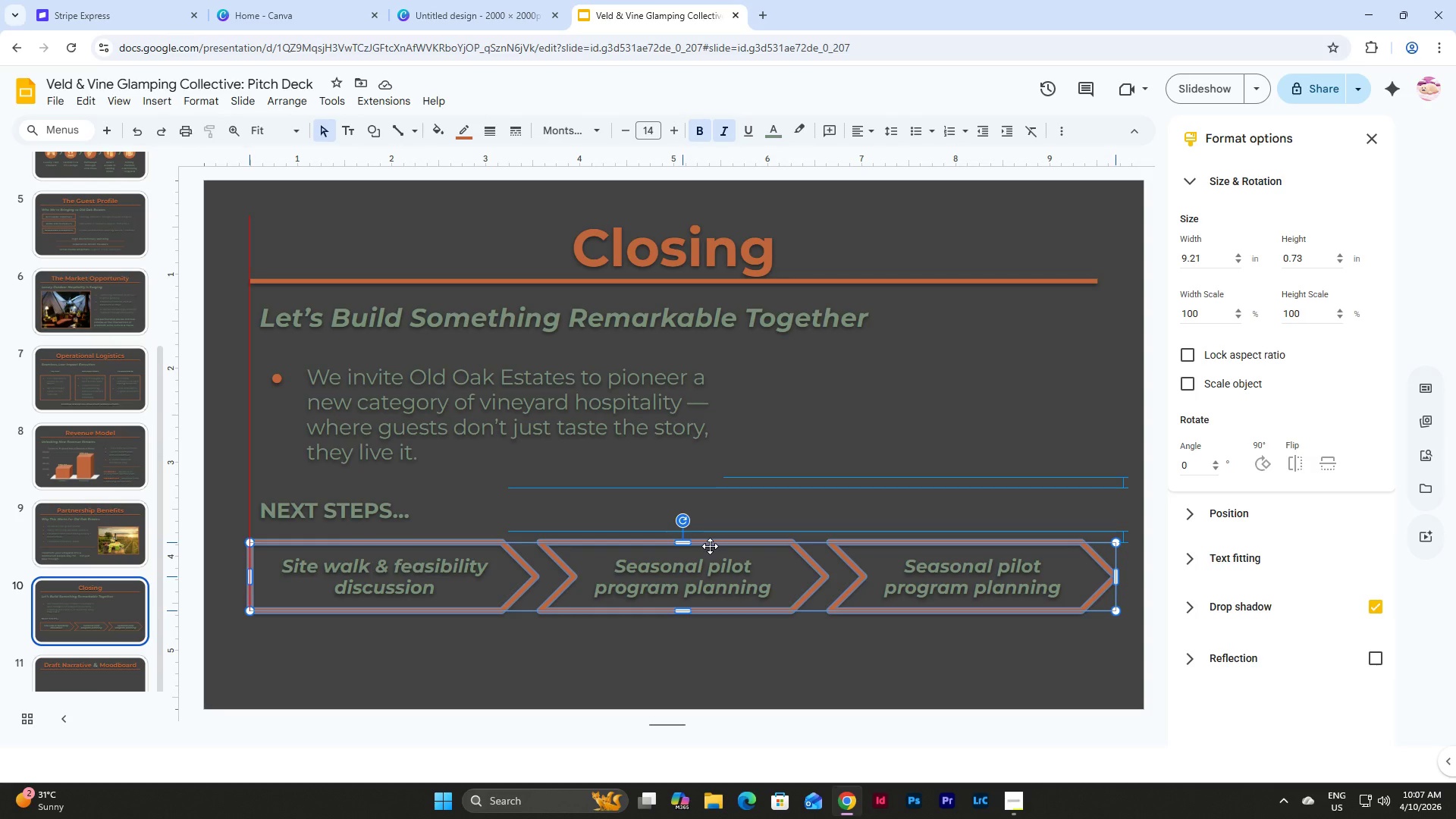 
left_click([710, 546])
 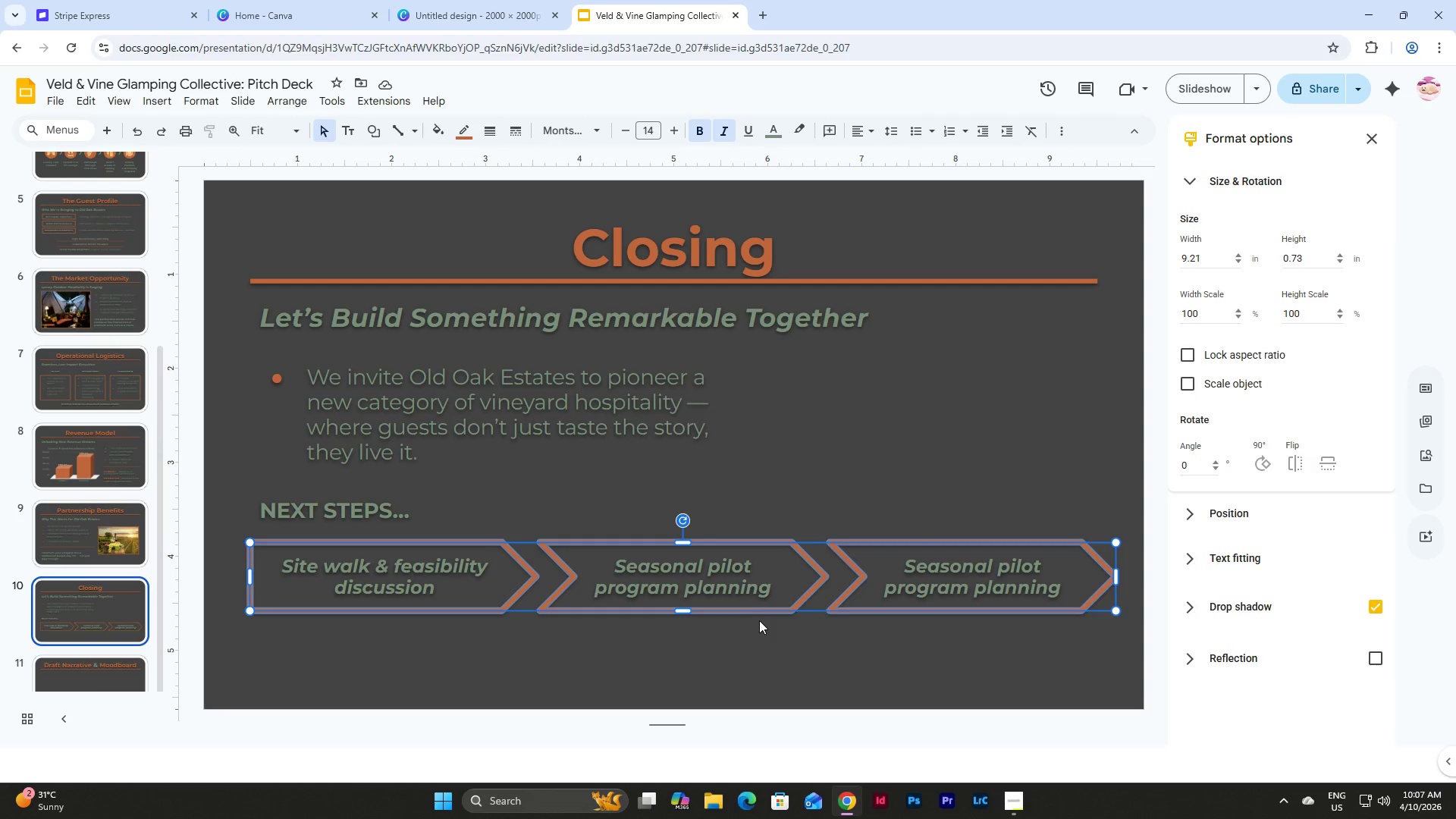 
left_click([761, 626])
 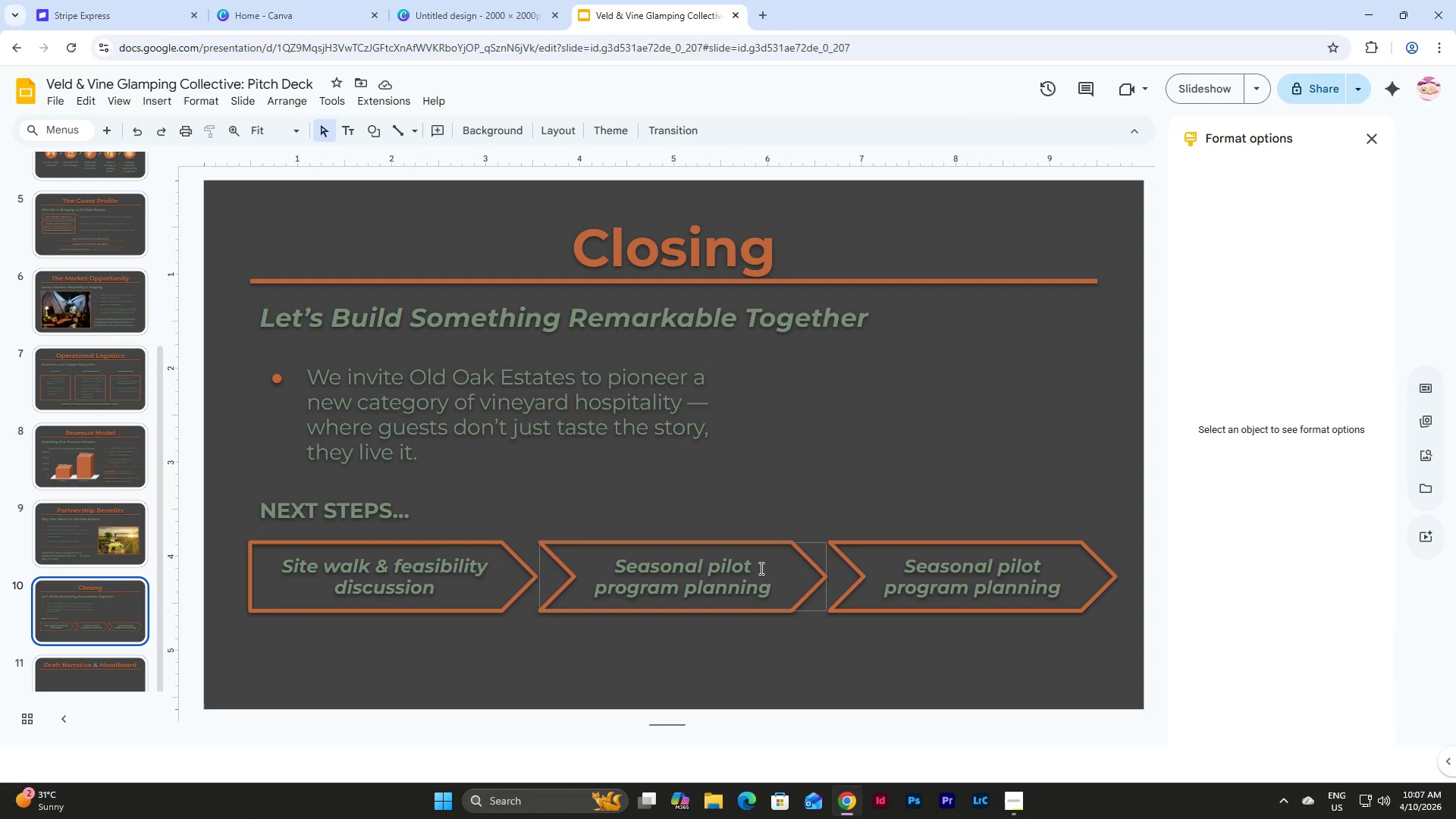 
left_click([785, 541])
 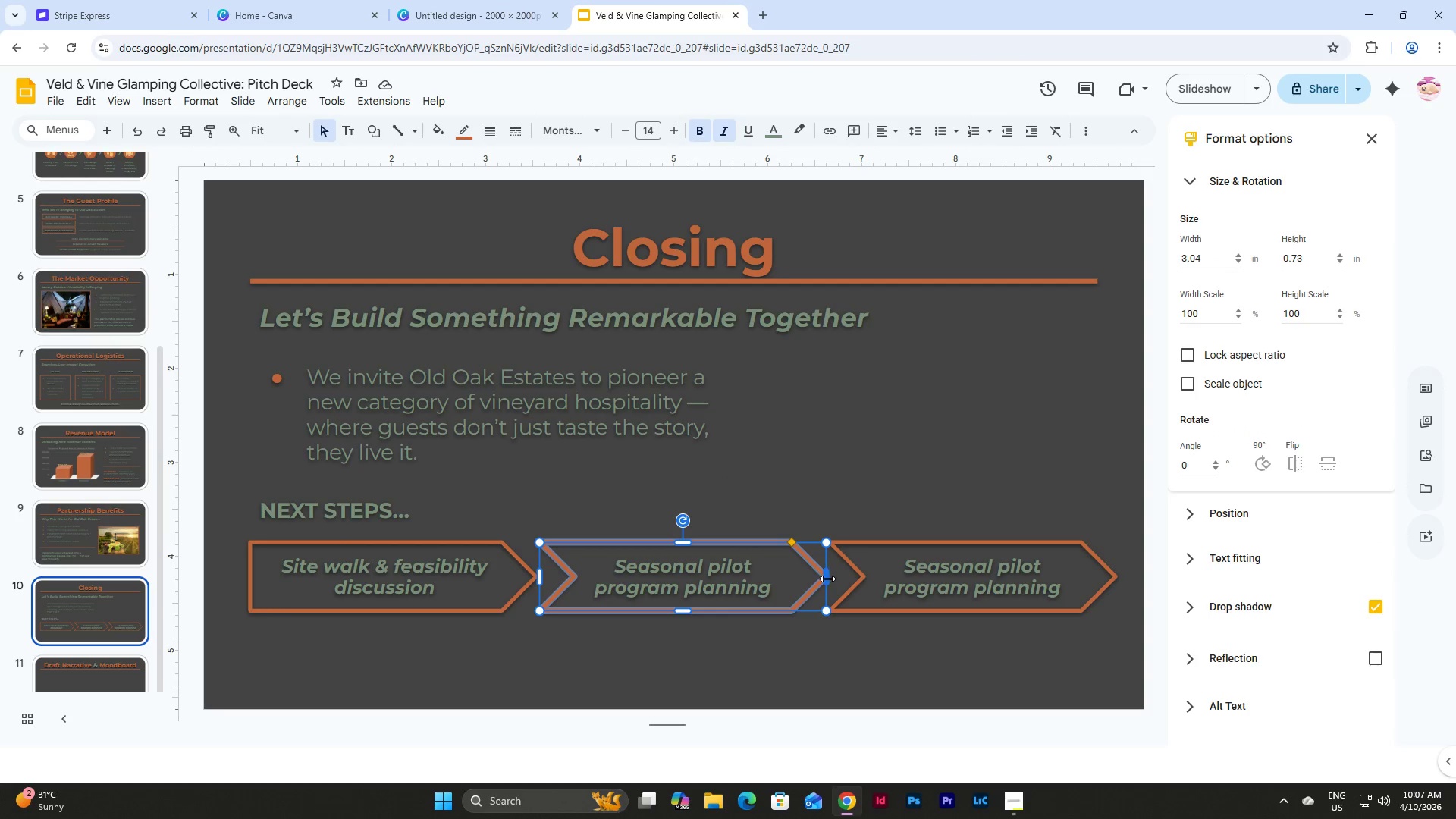 
left_click_drag(start_coordinate=[828, 579], to_coordinate=[813, 578])
 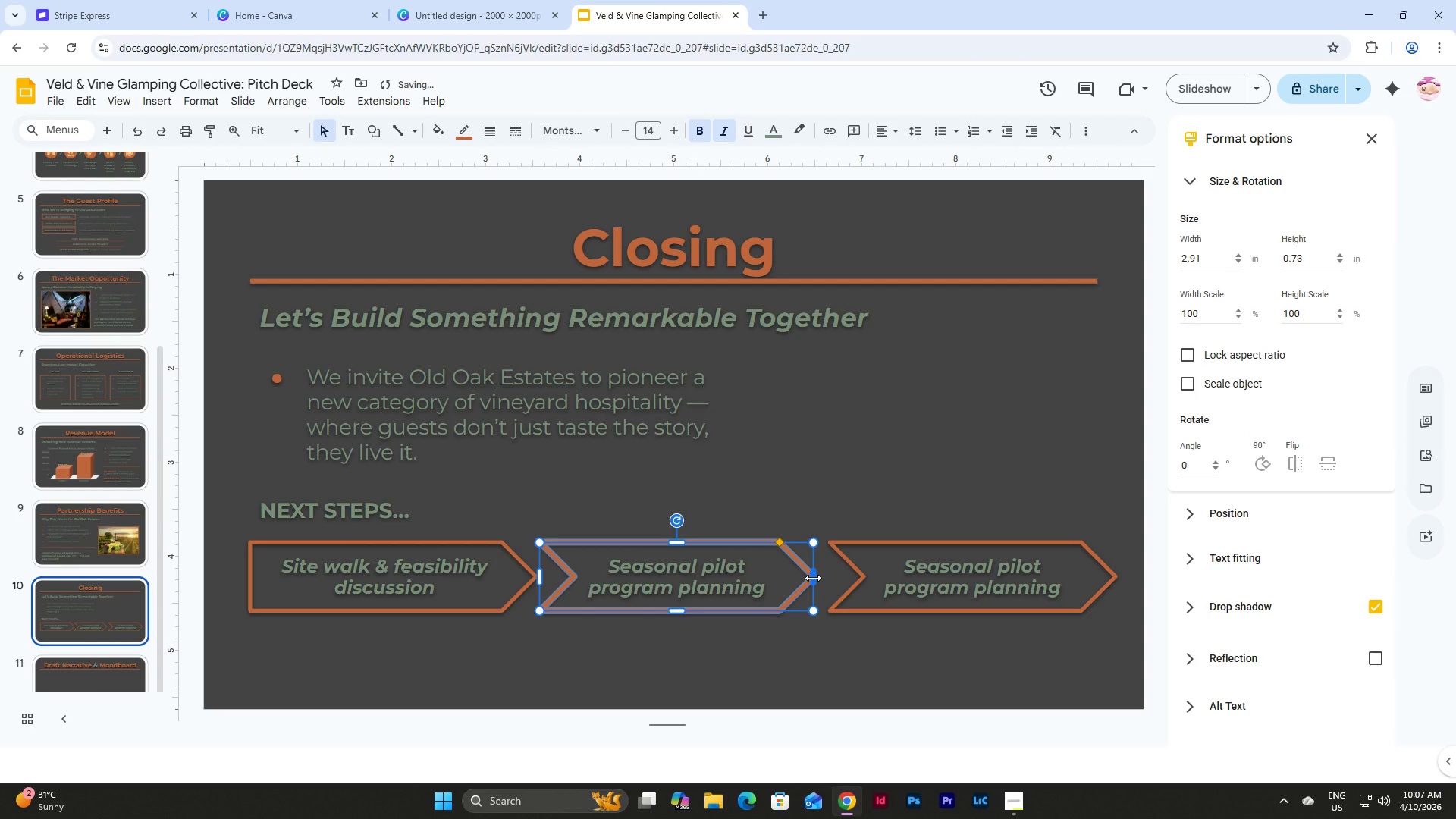 
left_click_drag(start_coordinate=[813, 578], to_coordinate=[805, 578])
 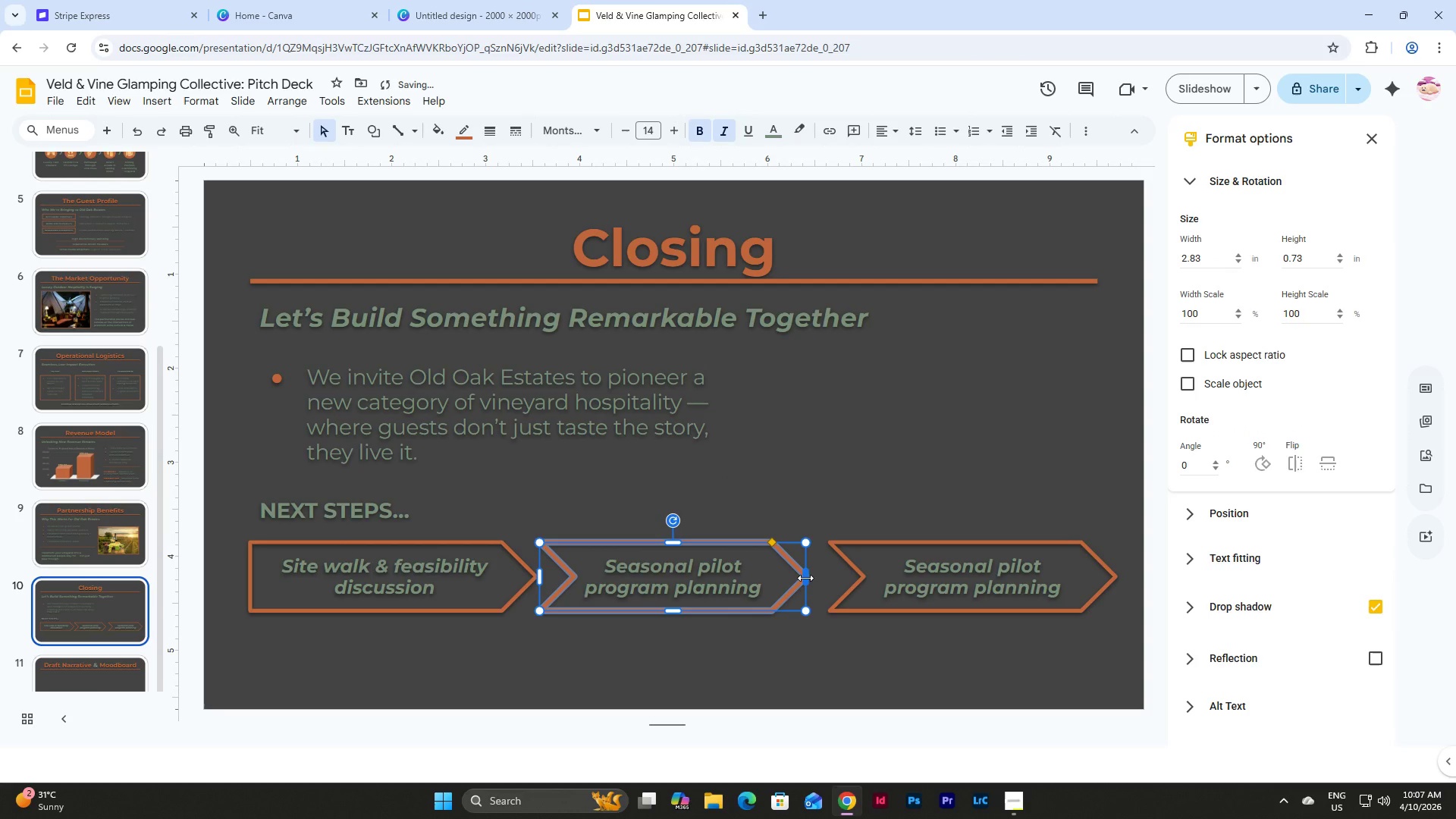 
left_click_drag(start_coordinate=[805, 578], to_coordinate=[801, 578])
 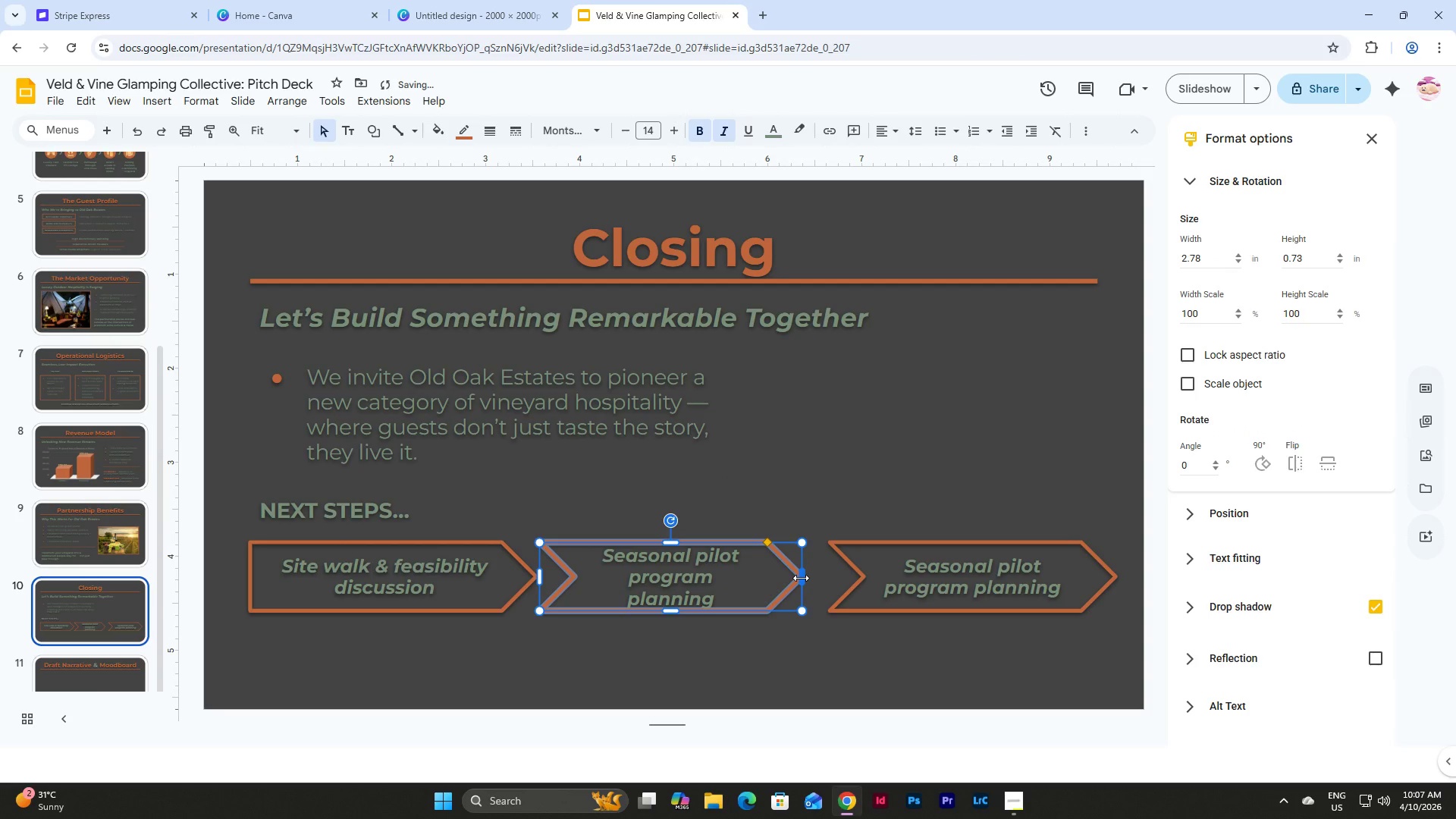 
left_click_drag(start_coordinate=[801, 578], to_coordinate=[809, 578])
 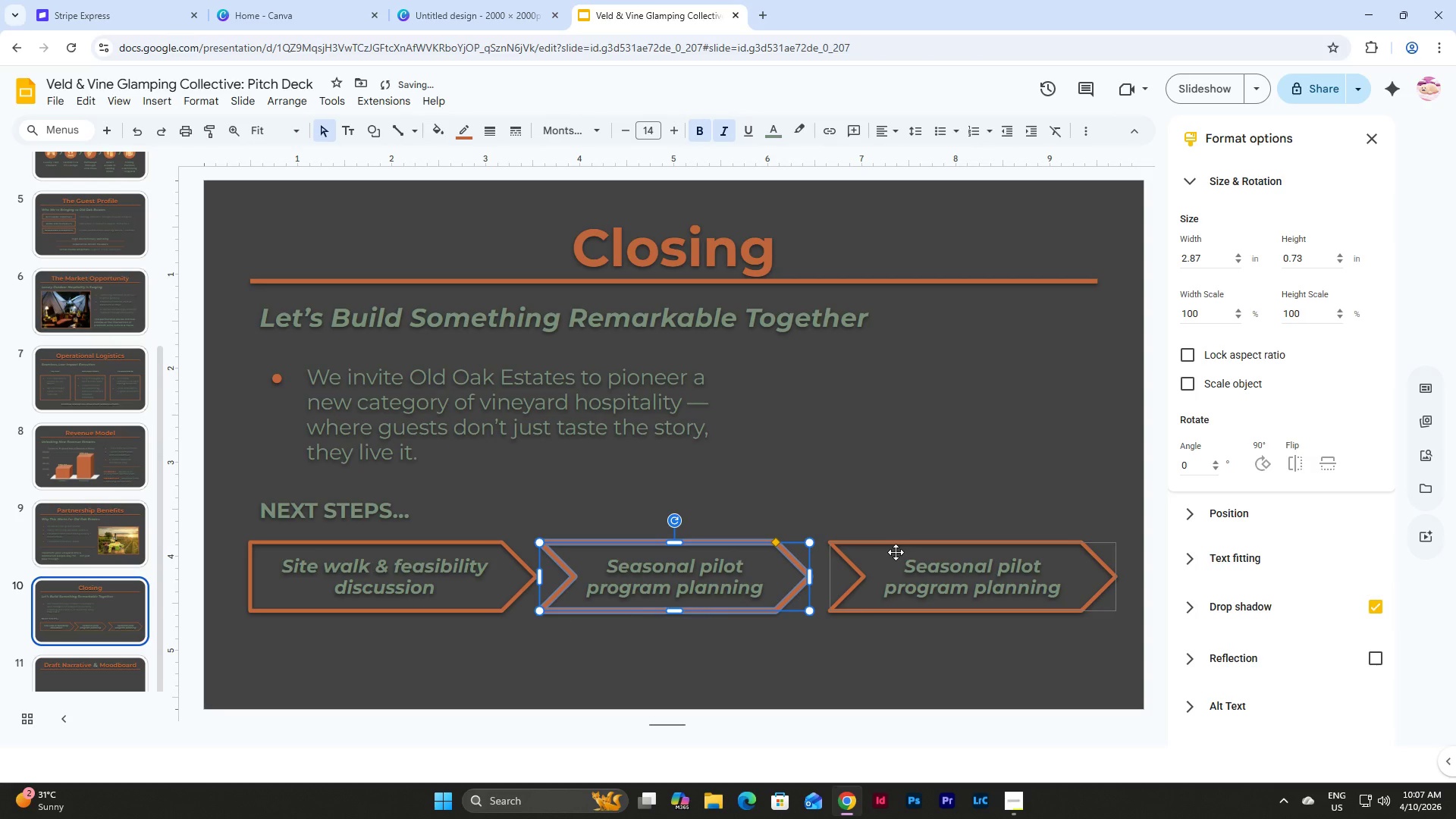 
left_click([896, 552])
 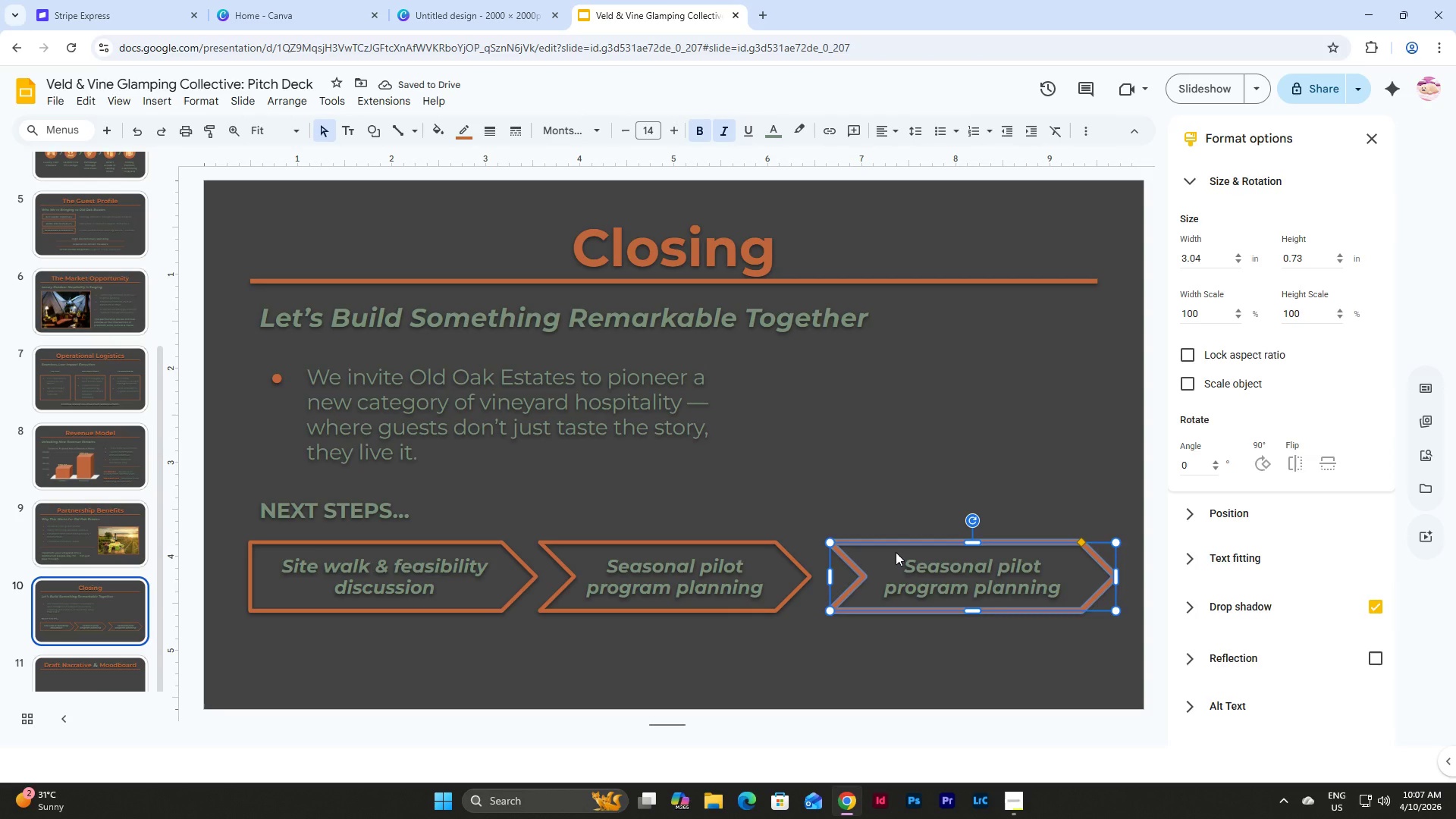 
key(Backspace)
 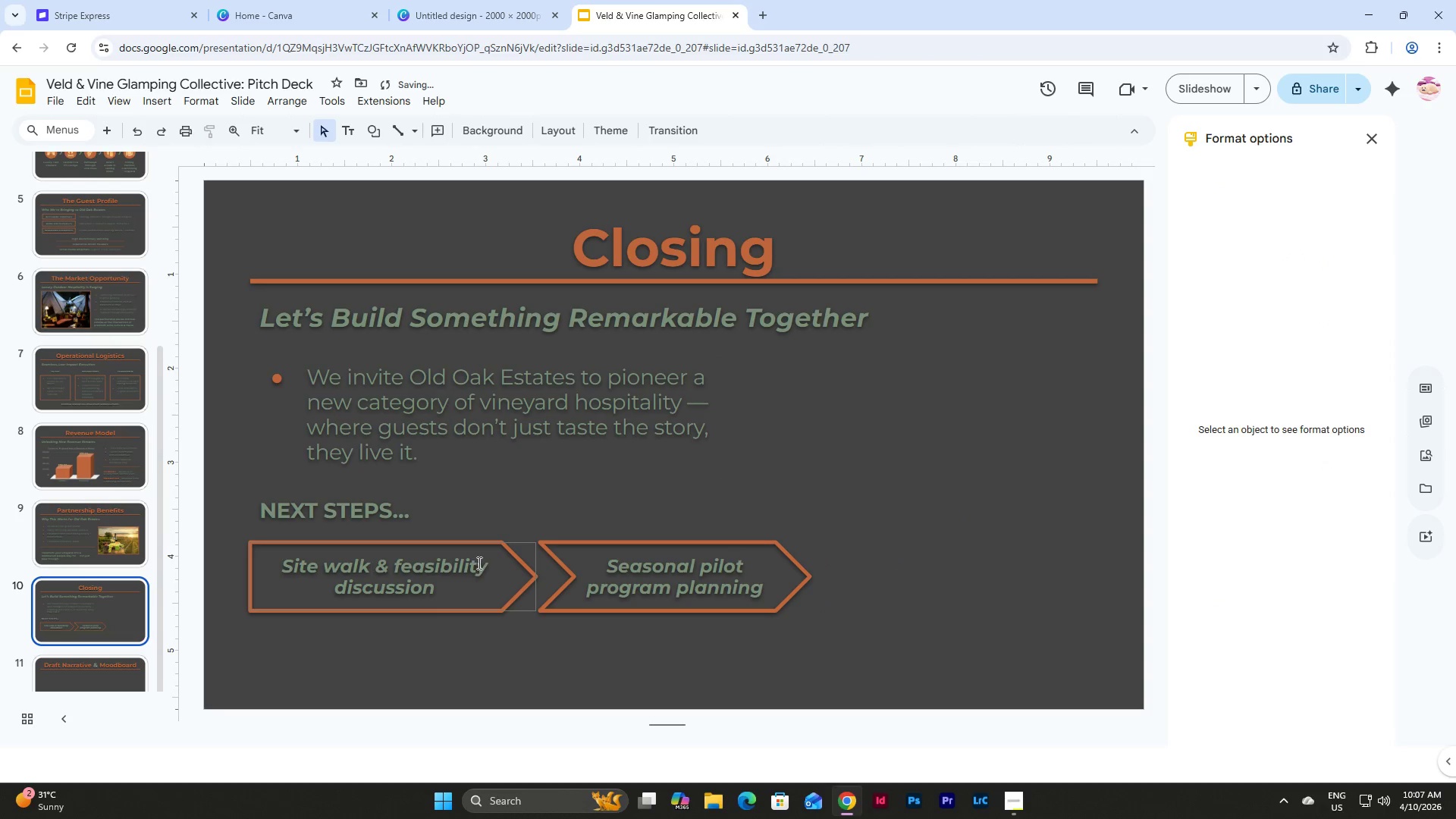 
left_click([476, 540])
 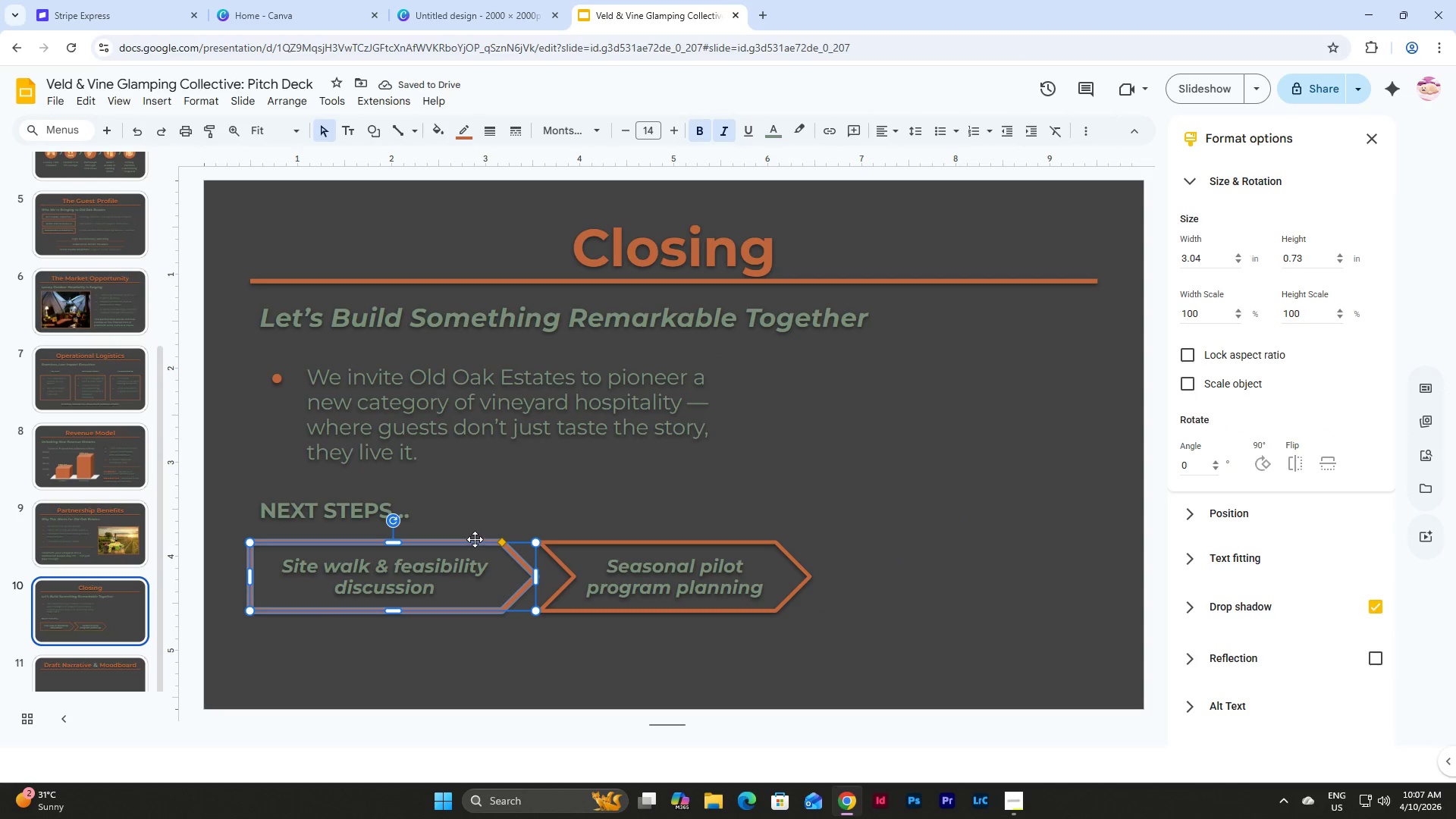 
left_click_drag(start_coordinate=[474, 539], to_coordinate=[764, 616])
 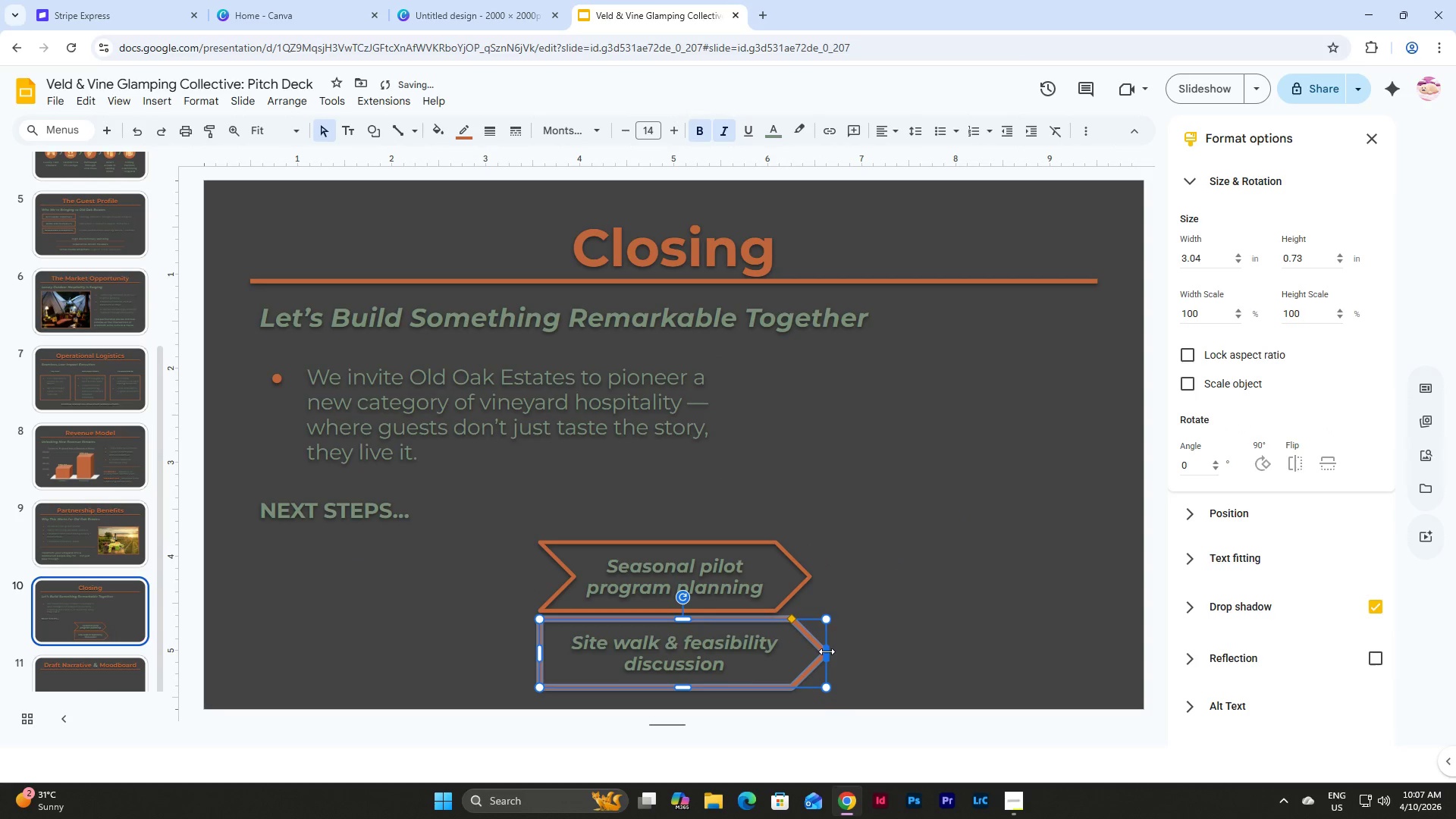 
left_click_drag(start_coordinate=[827, 651], to_coordinate=[809, 651])
 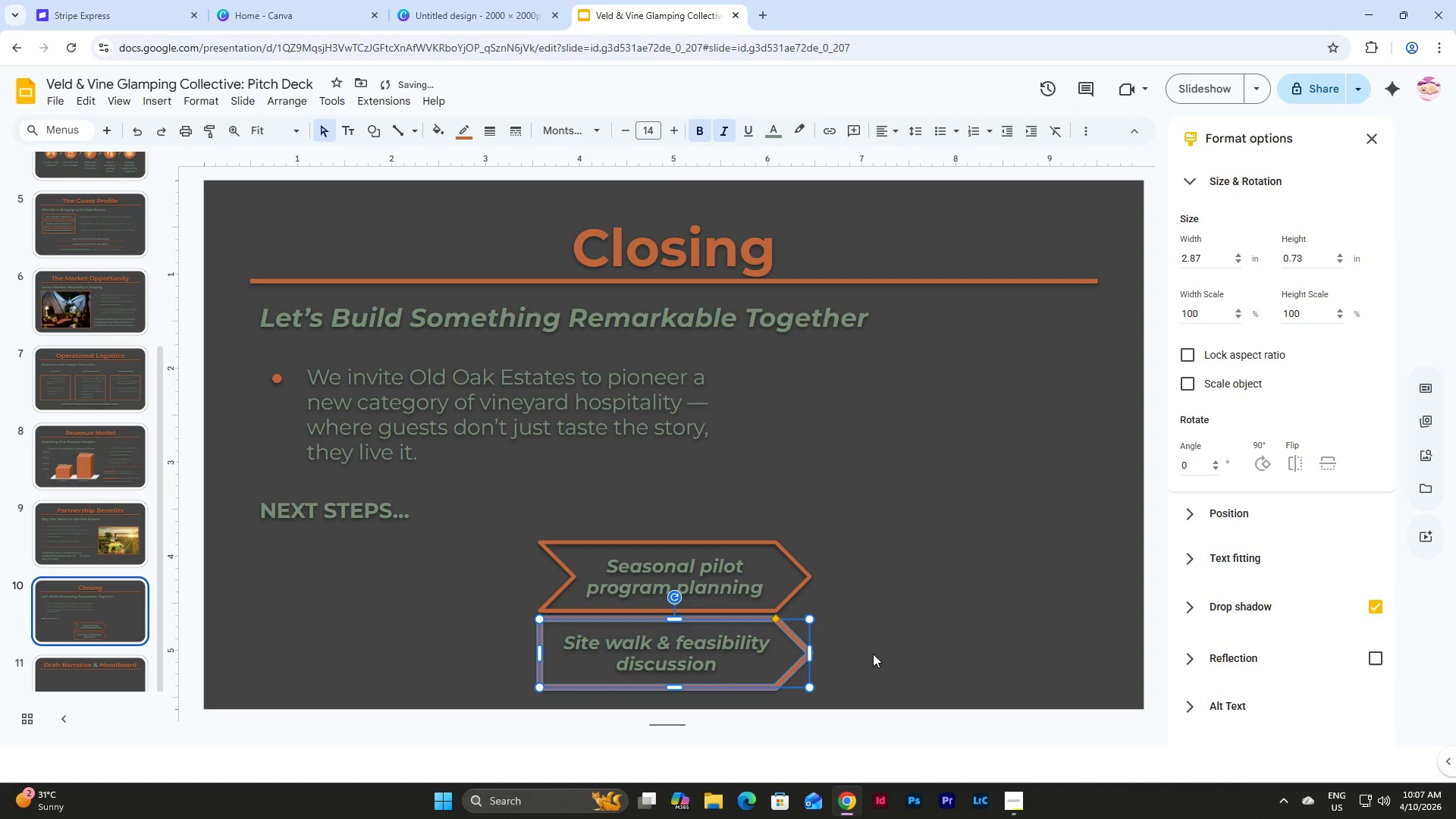 
left_click([873, 654])
 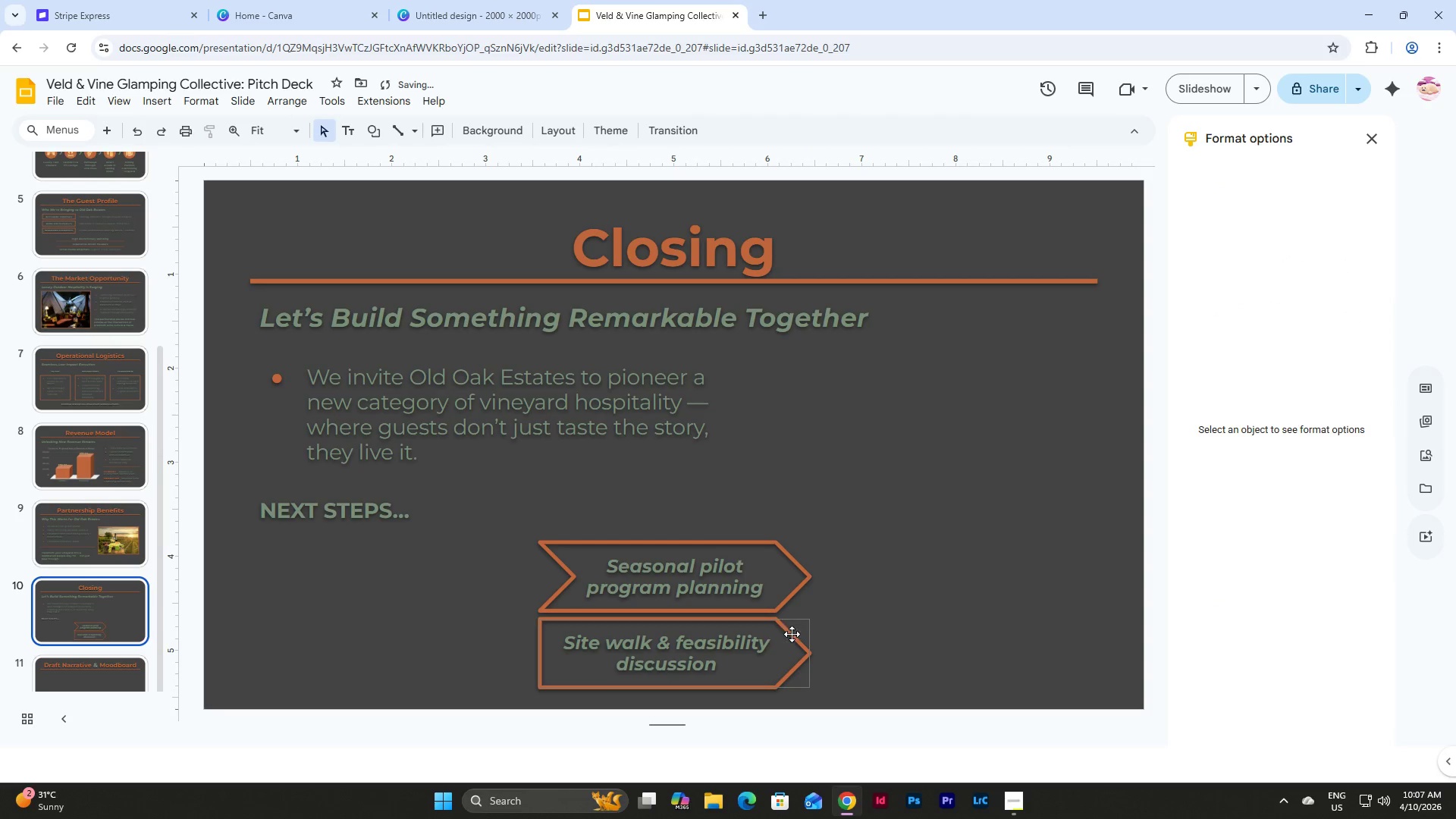 
left_click_drag(start_coordinate=[792, 634], to_coordinate=[530, 557])
 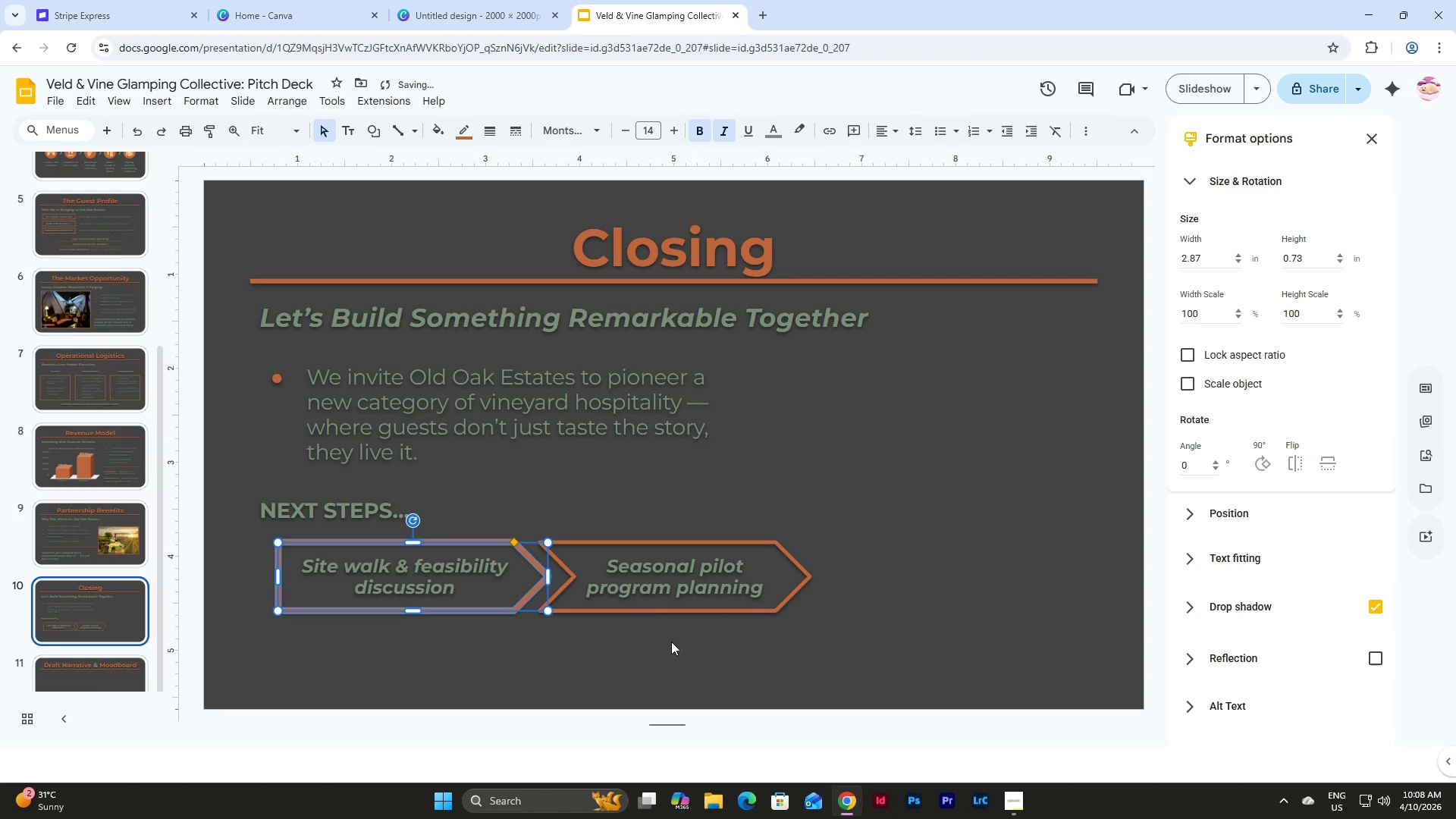 
left_click([689, 661])
 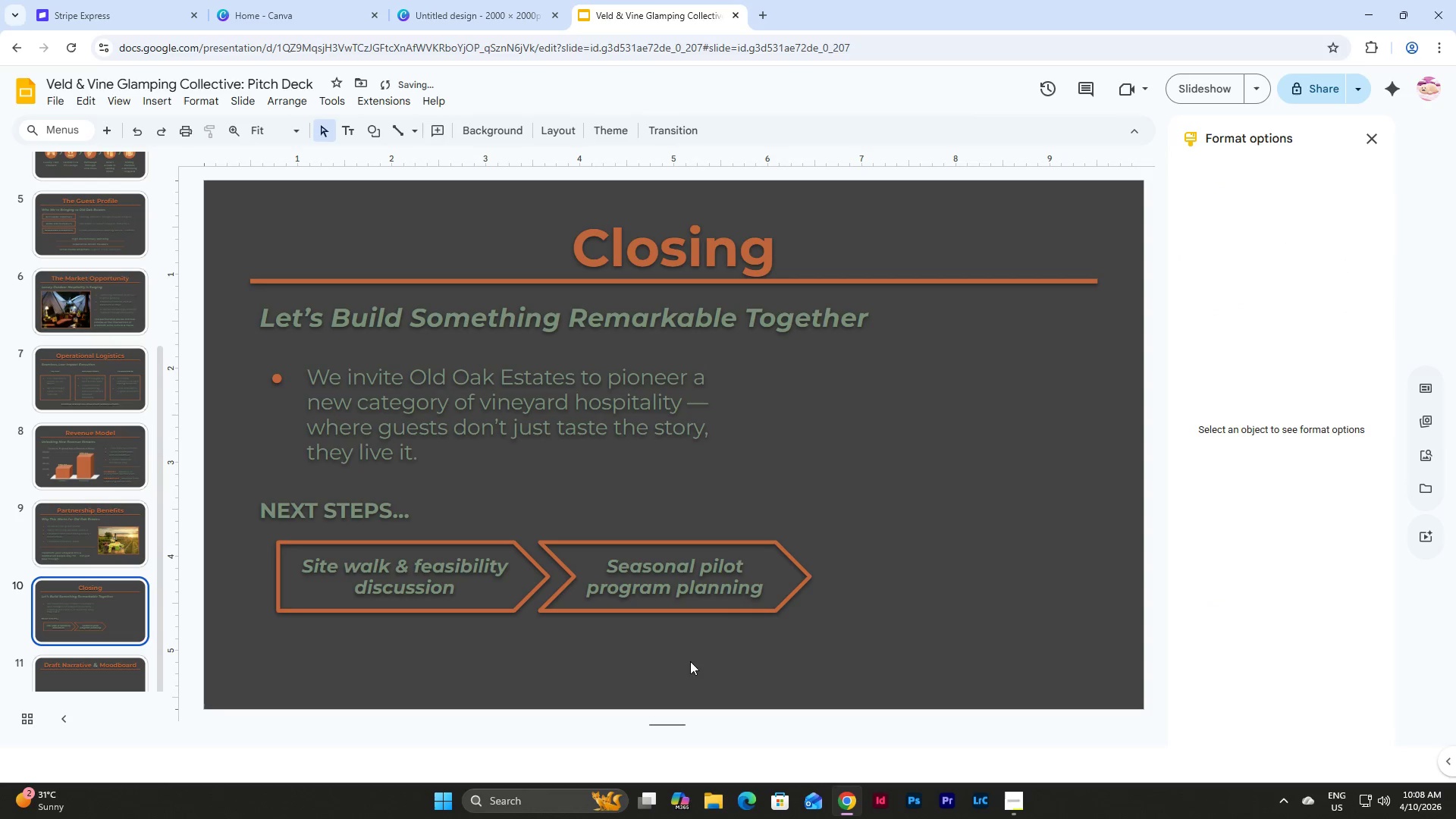 
left_click_drag(start_coordinate=[690, 661], to_coordinate=[407, 536])
 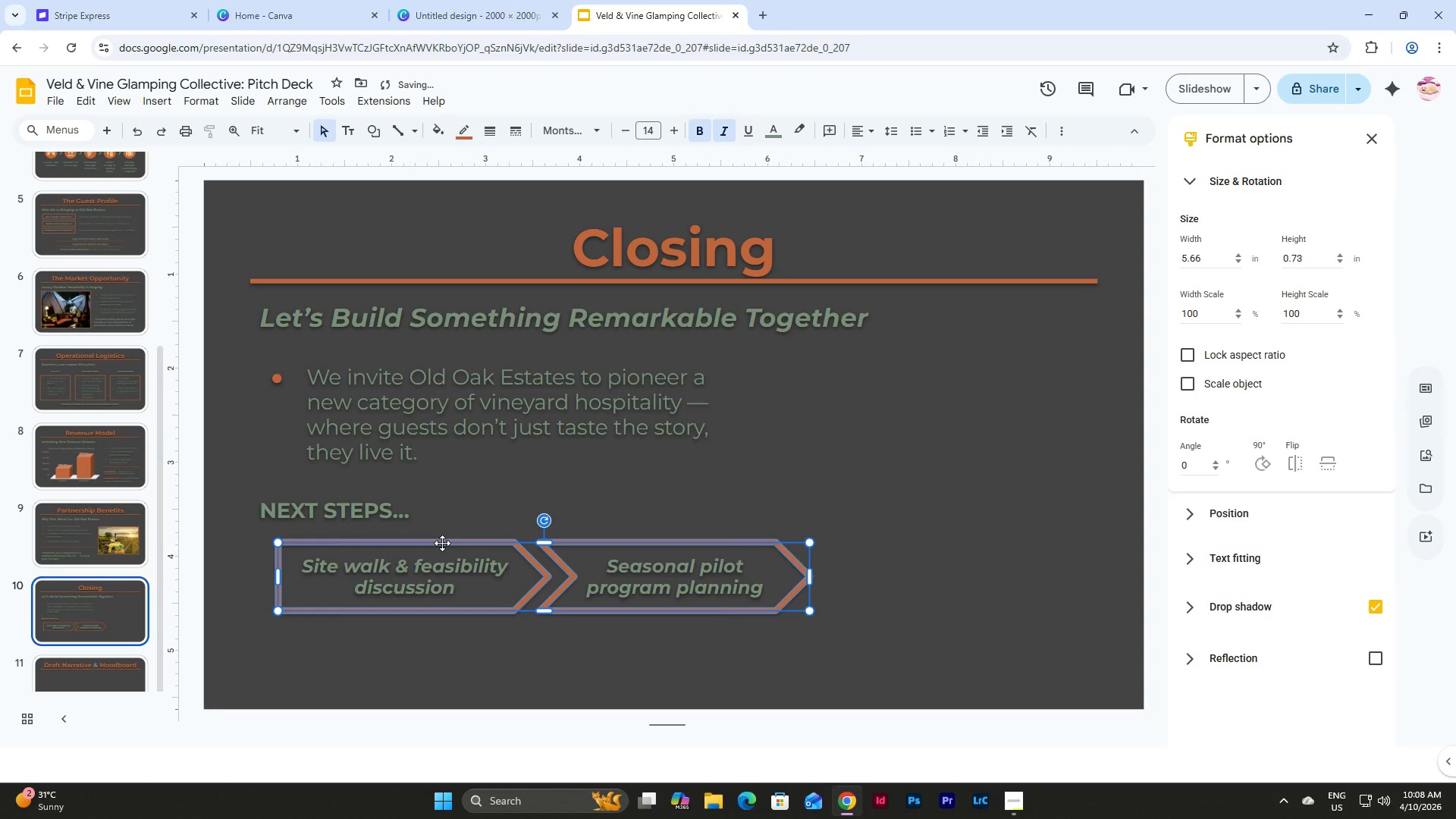 
left_click_drag(start_coordinate=[442, 543], to_coordinate=[413, 543])
 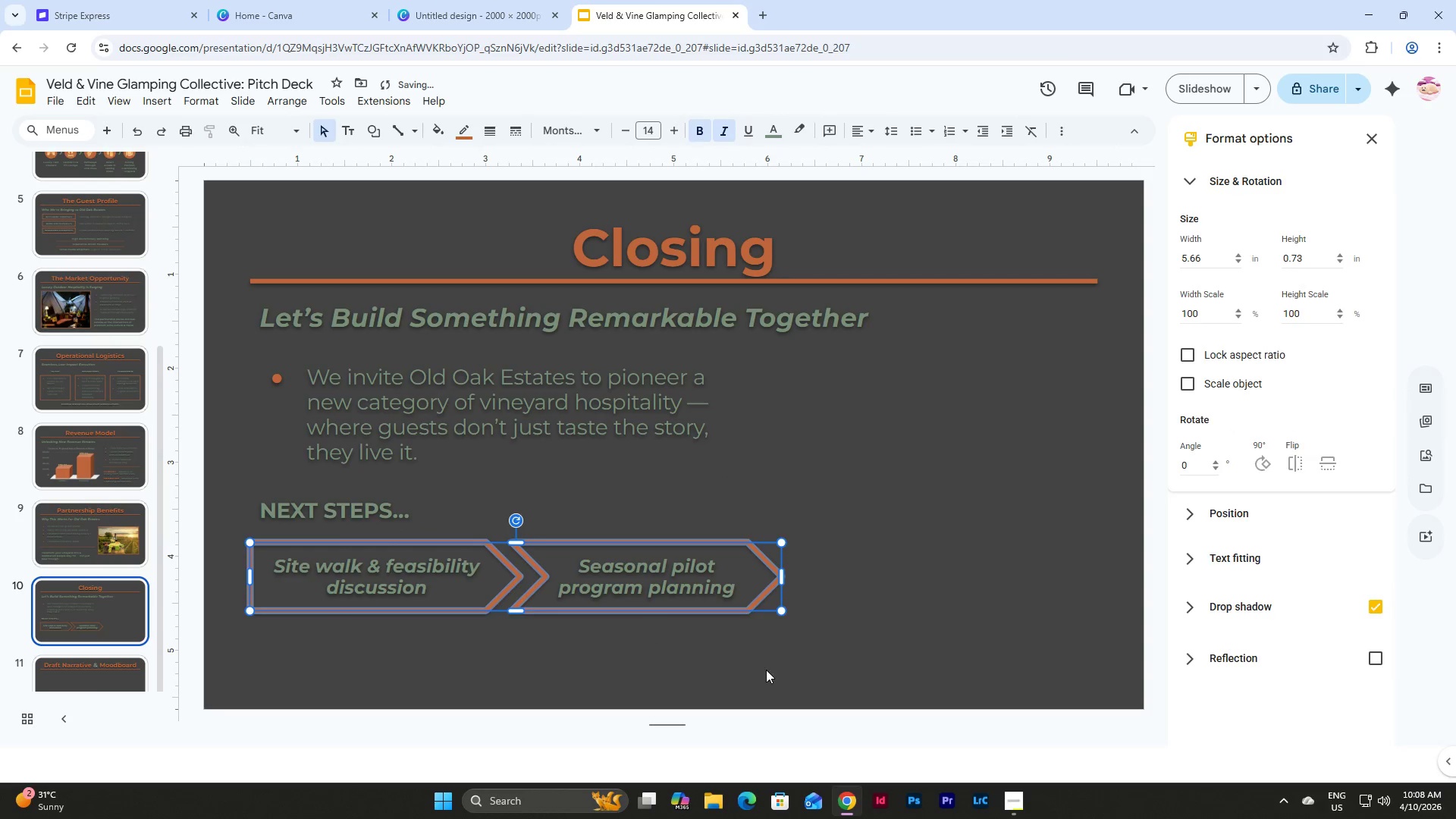 
left_click([768, 670])
 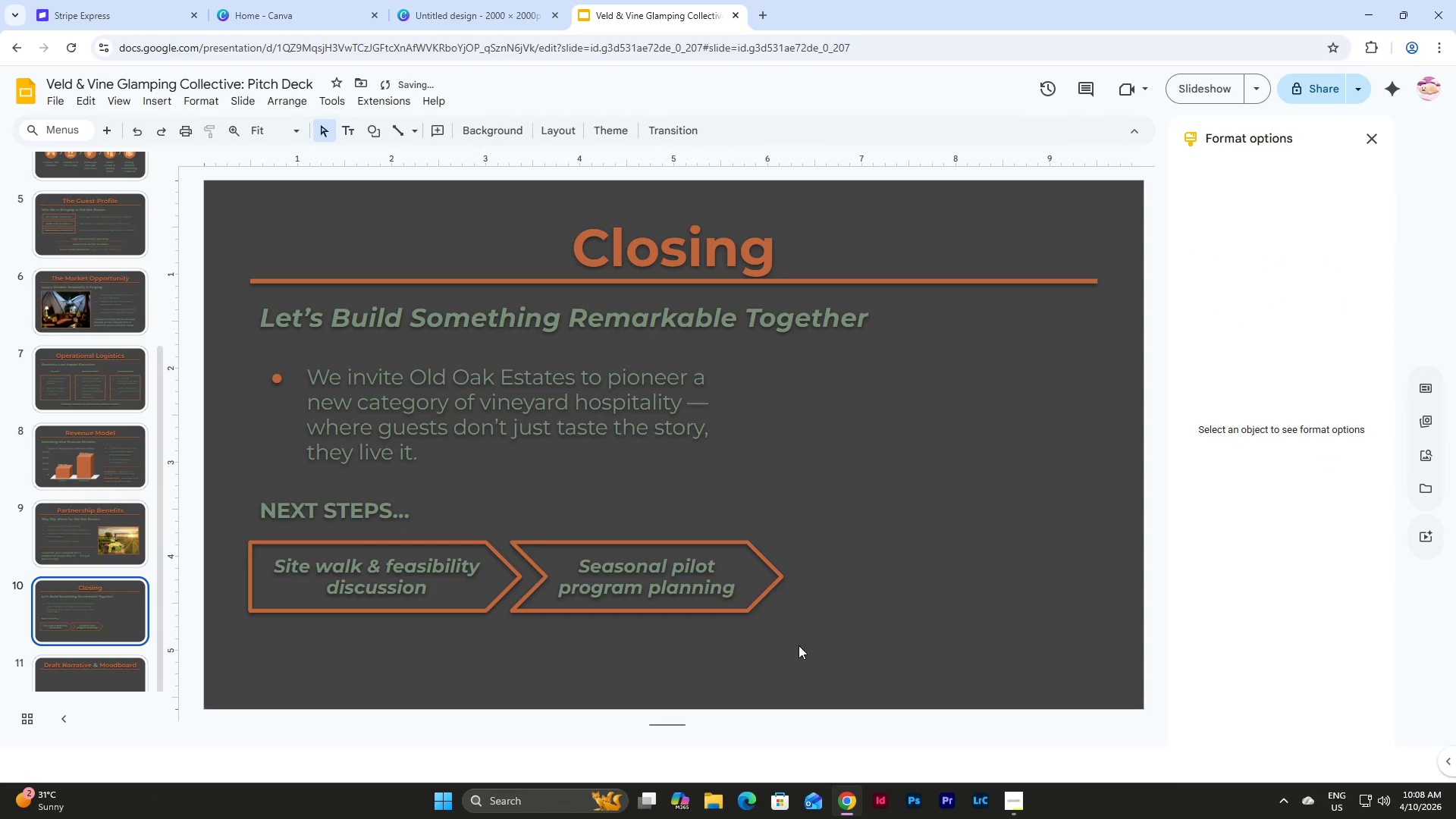 
left_click_drag(start_coordinate=[805, 642], to_coordinate=[662, 516])
 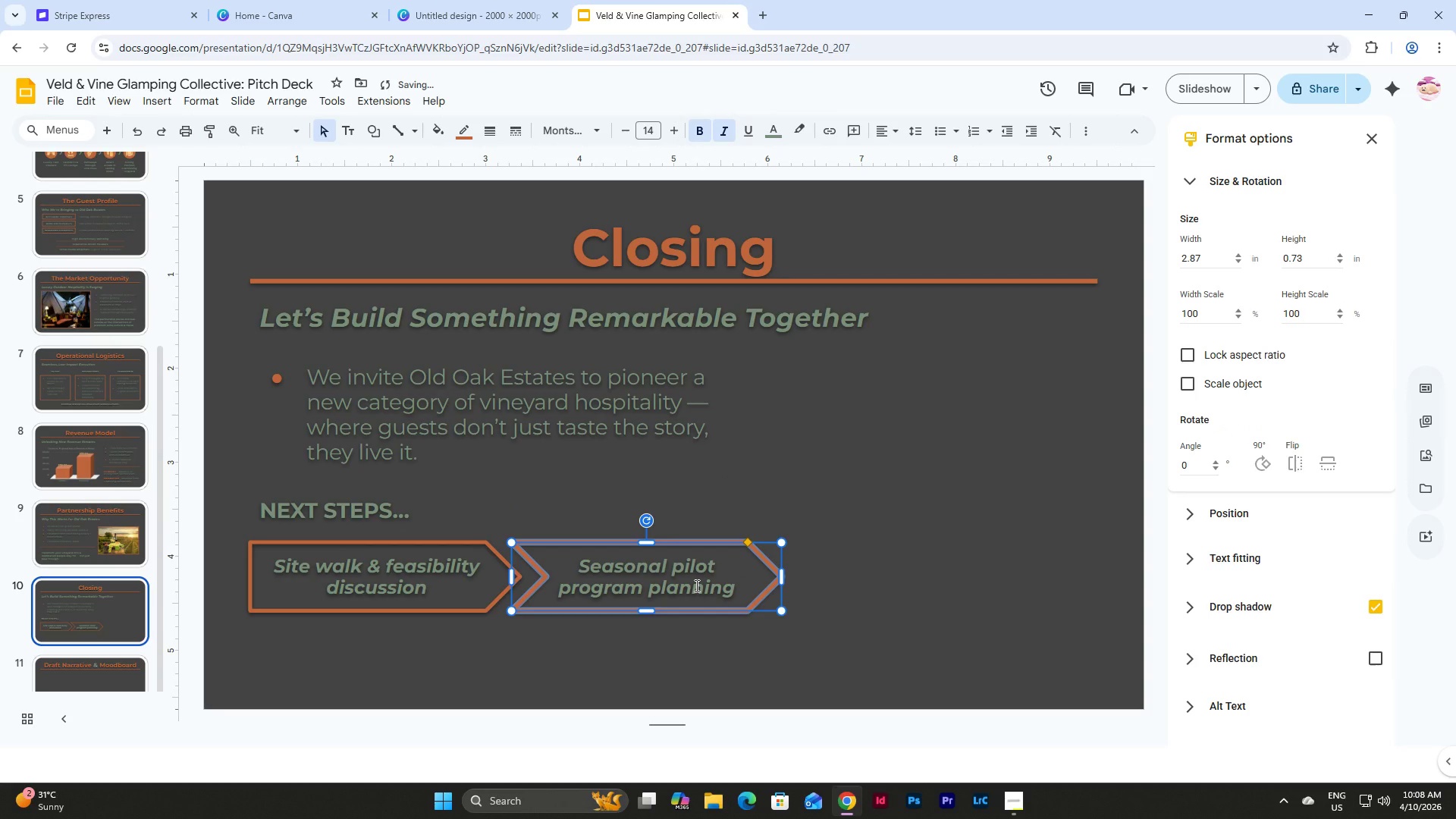 
key(Control+D)
 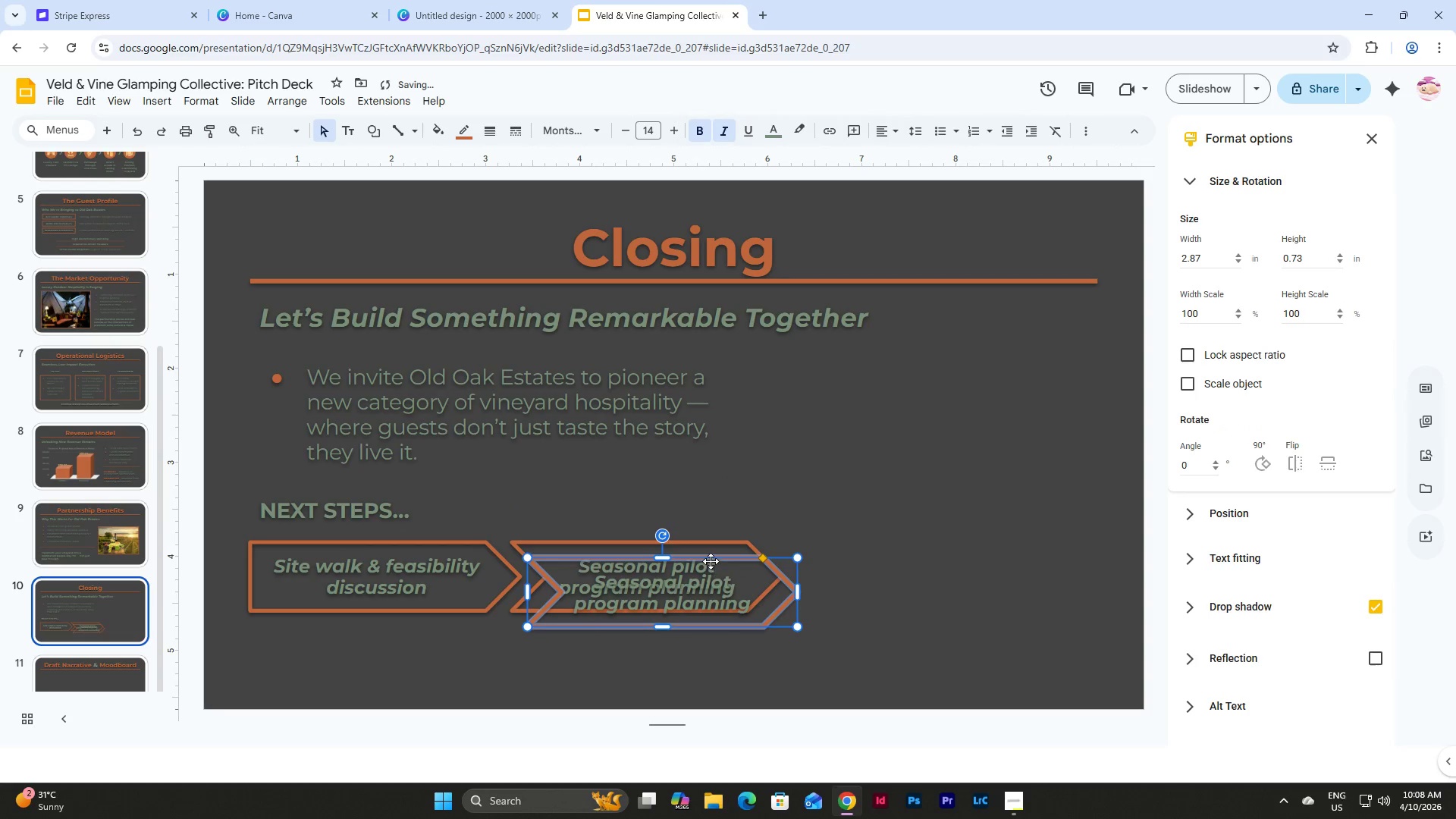 
left_click_drag(start_coordinate=[711, 561], to_coordinate=[966, 545])
 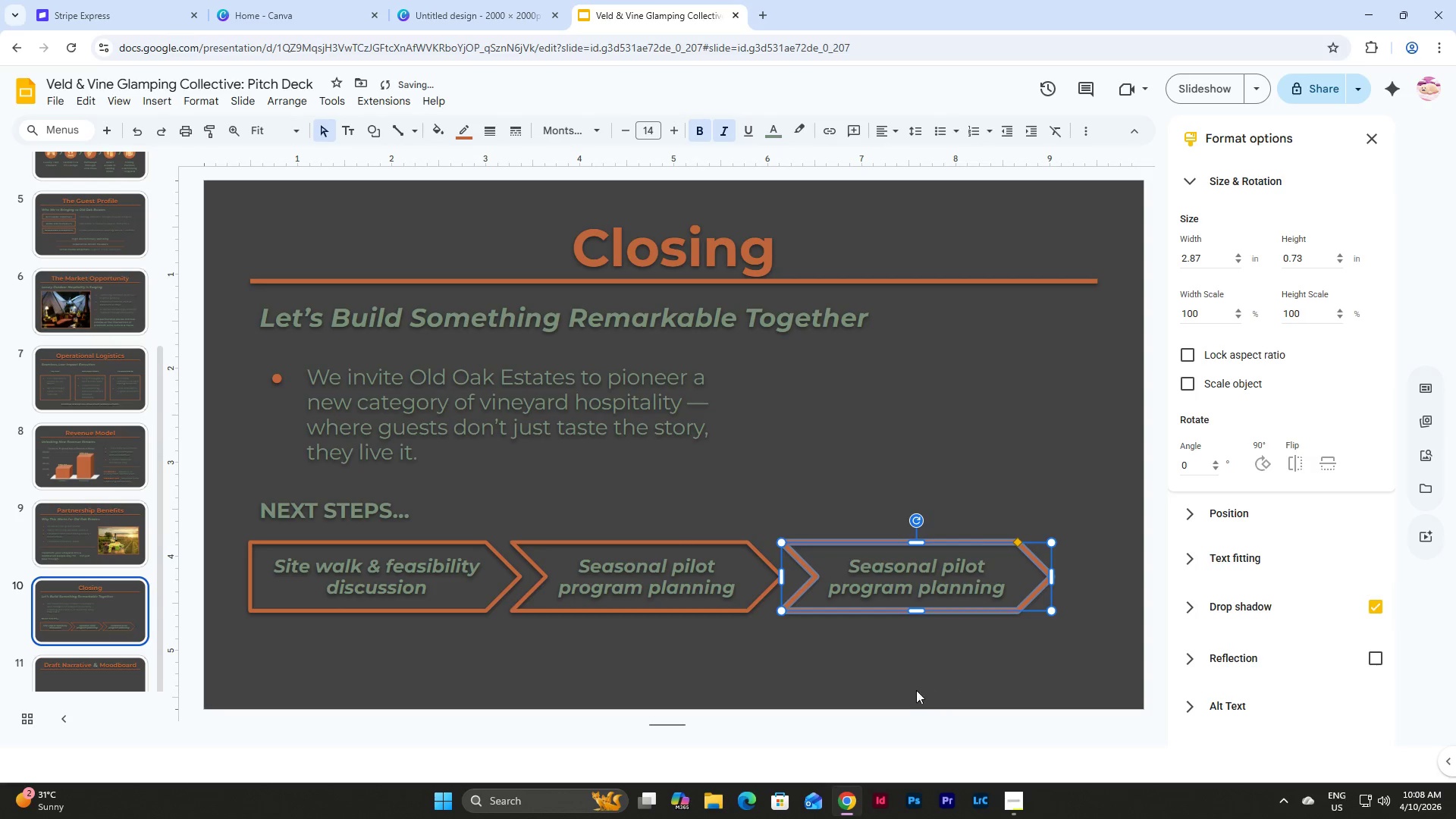 
left_click([902, 676])
 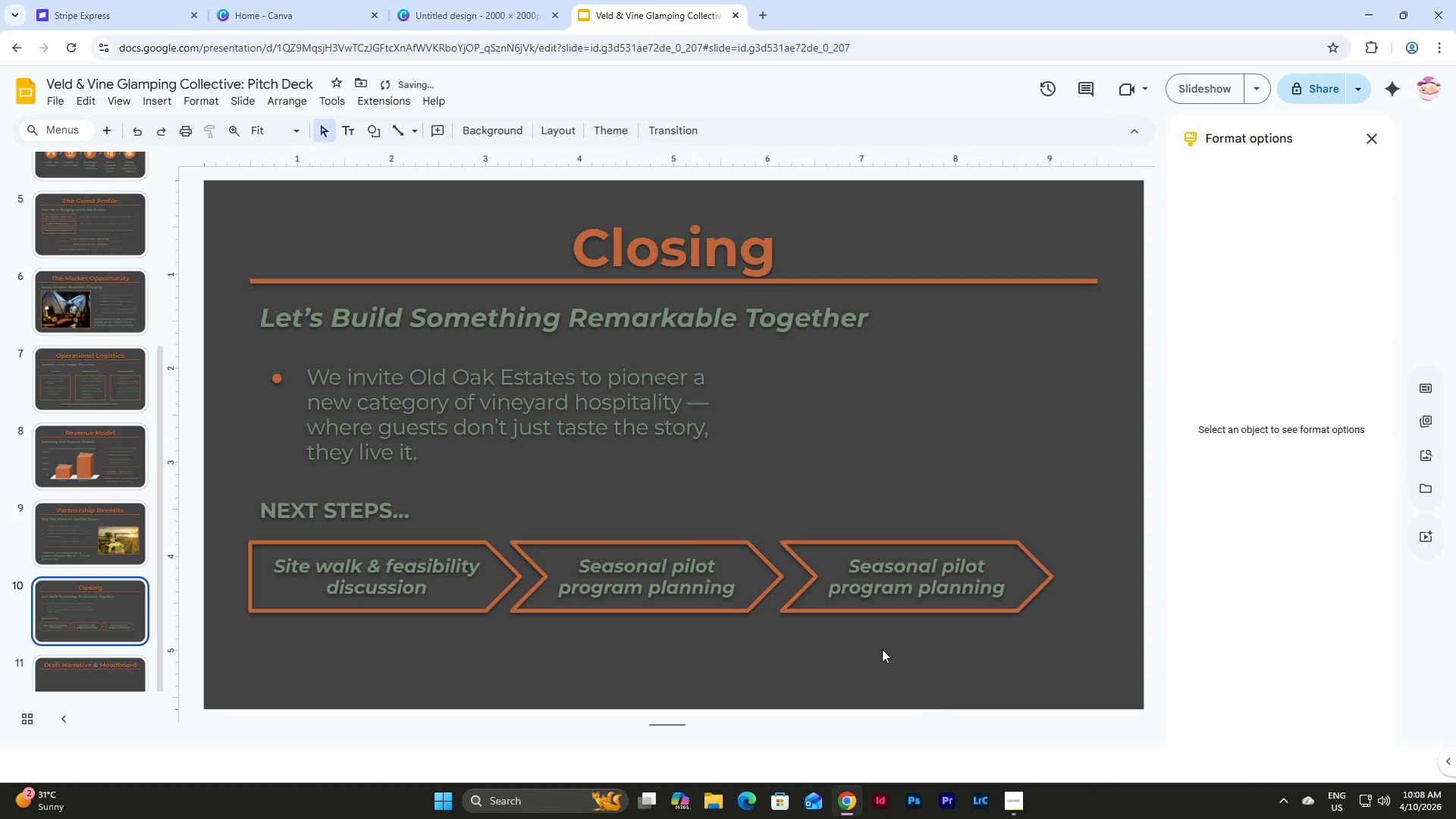 
left_click_drag(start_coordinate=[882, 649], to_coordinate=[843, 540])
 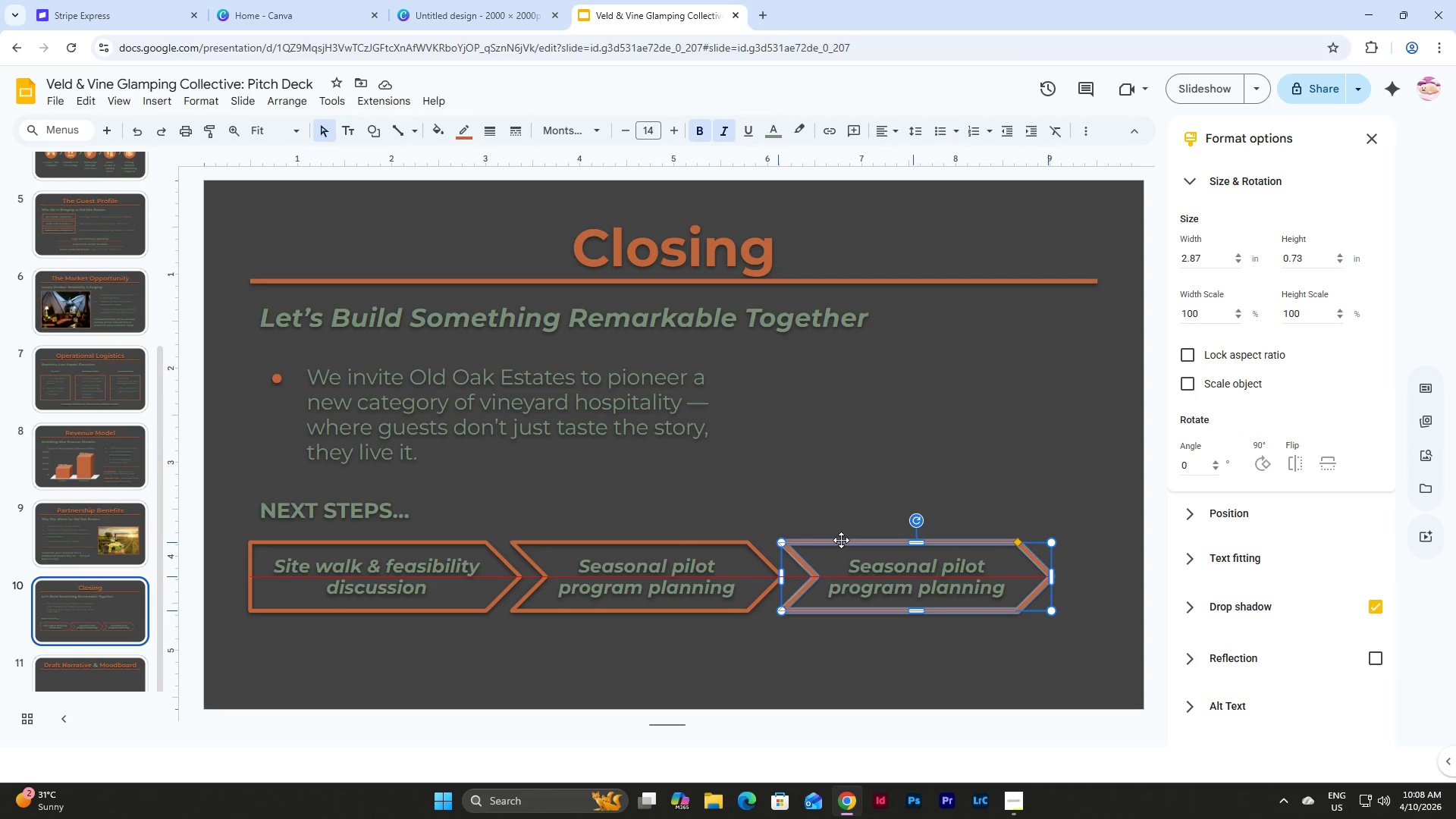 
wait(5.47)
 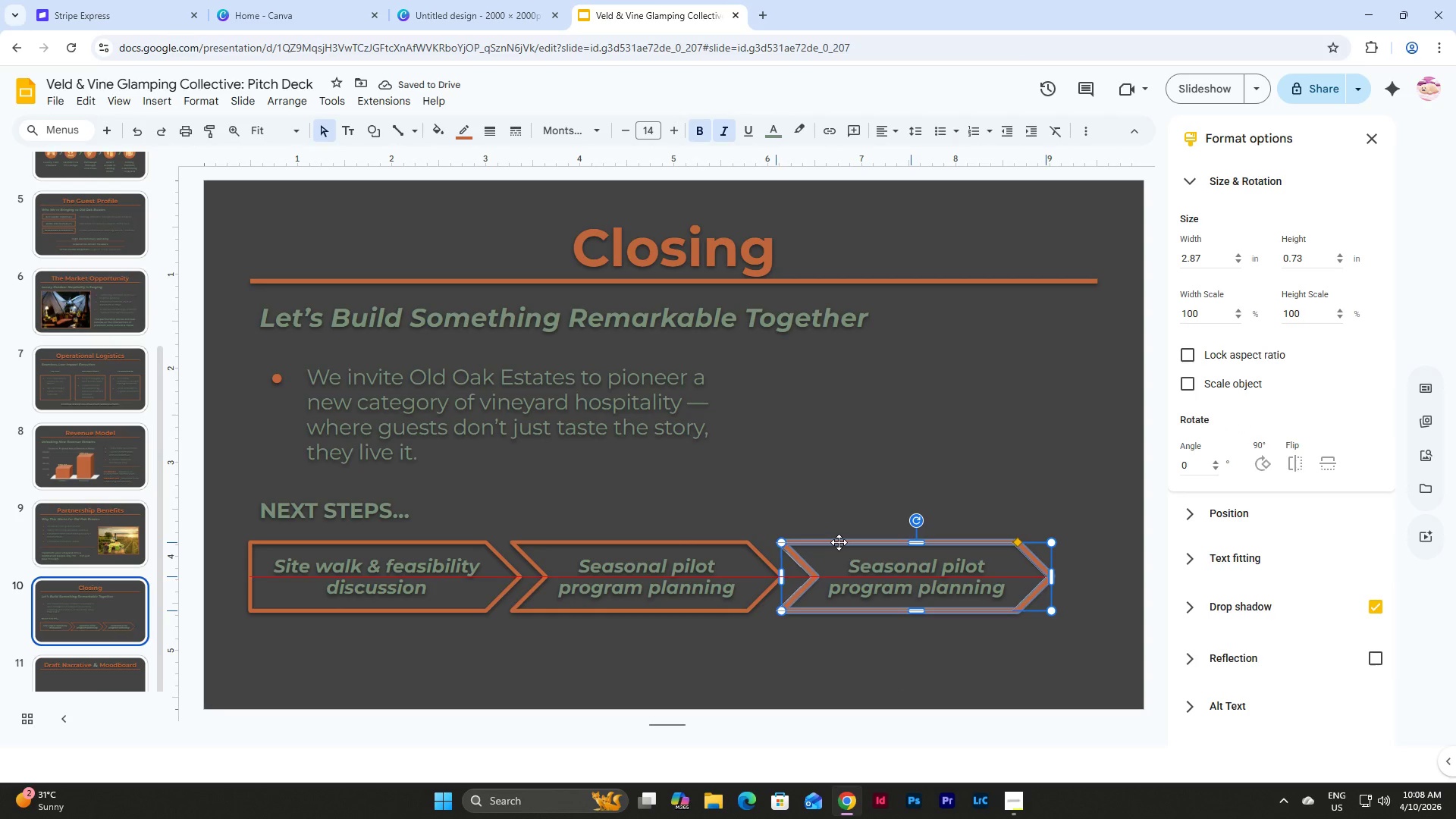 
left_click([835, 697])
 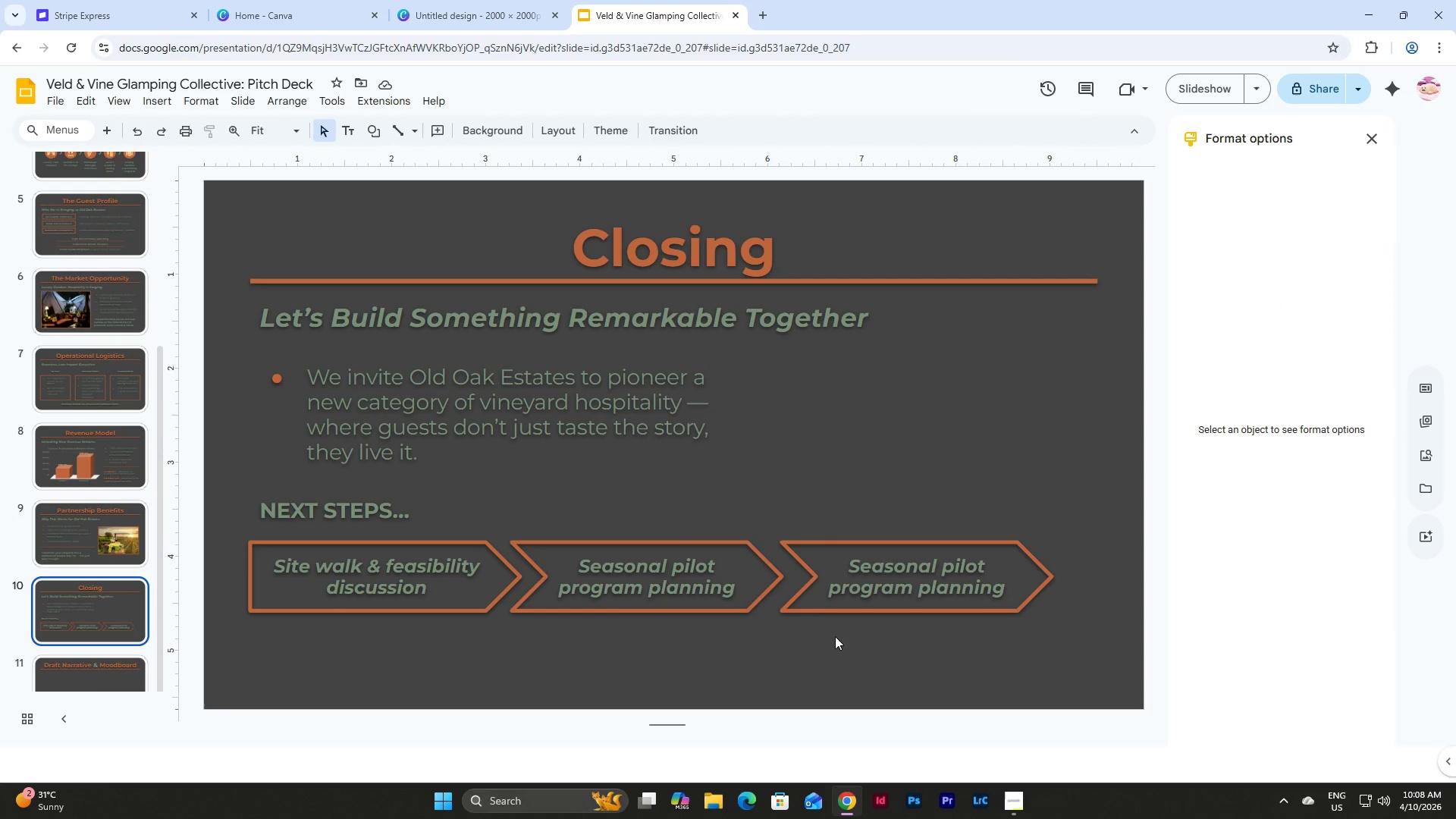 
left_click_drag(start_coordinate=[835, 636], to_coordinate=[654, 506])
 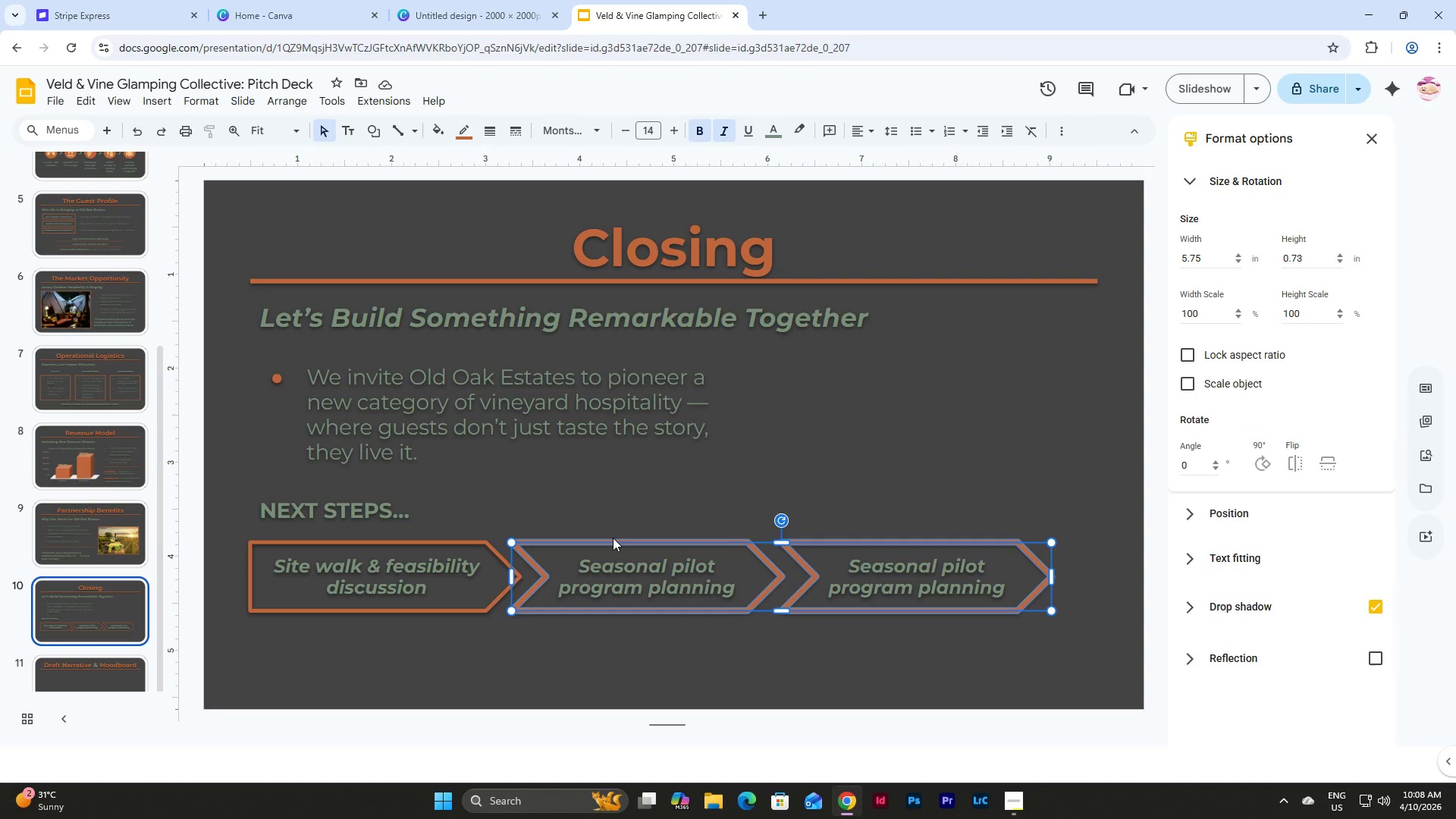 
left_click_drag(start_coordinate=[613, 538], to_coordinate=[622, 538])
 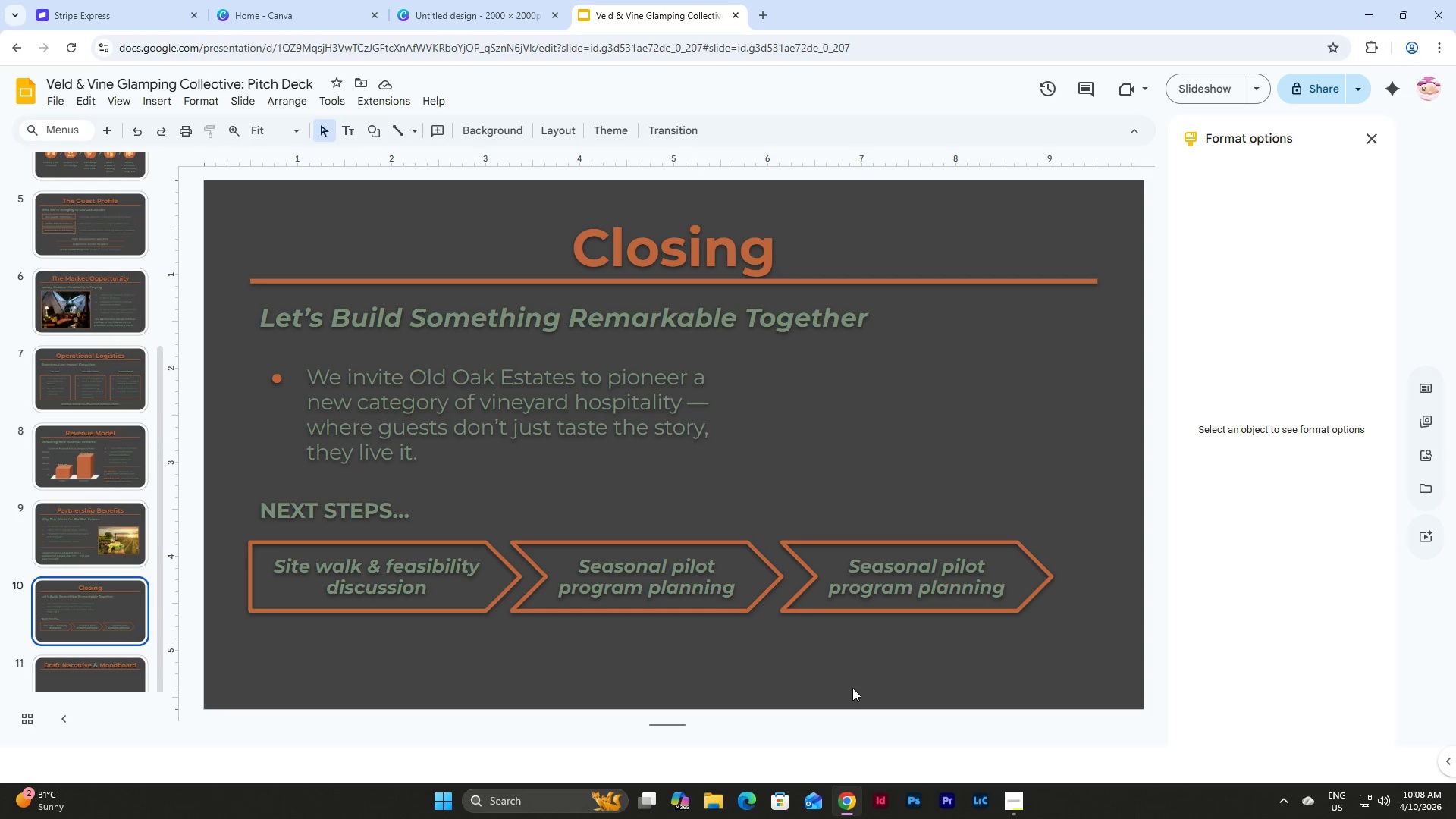 
left_click_drag(start_coordinate=[852, 689], to_coordinate=[670, 522])
 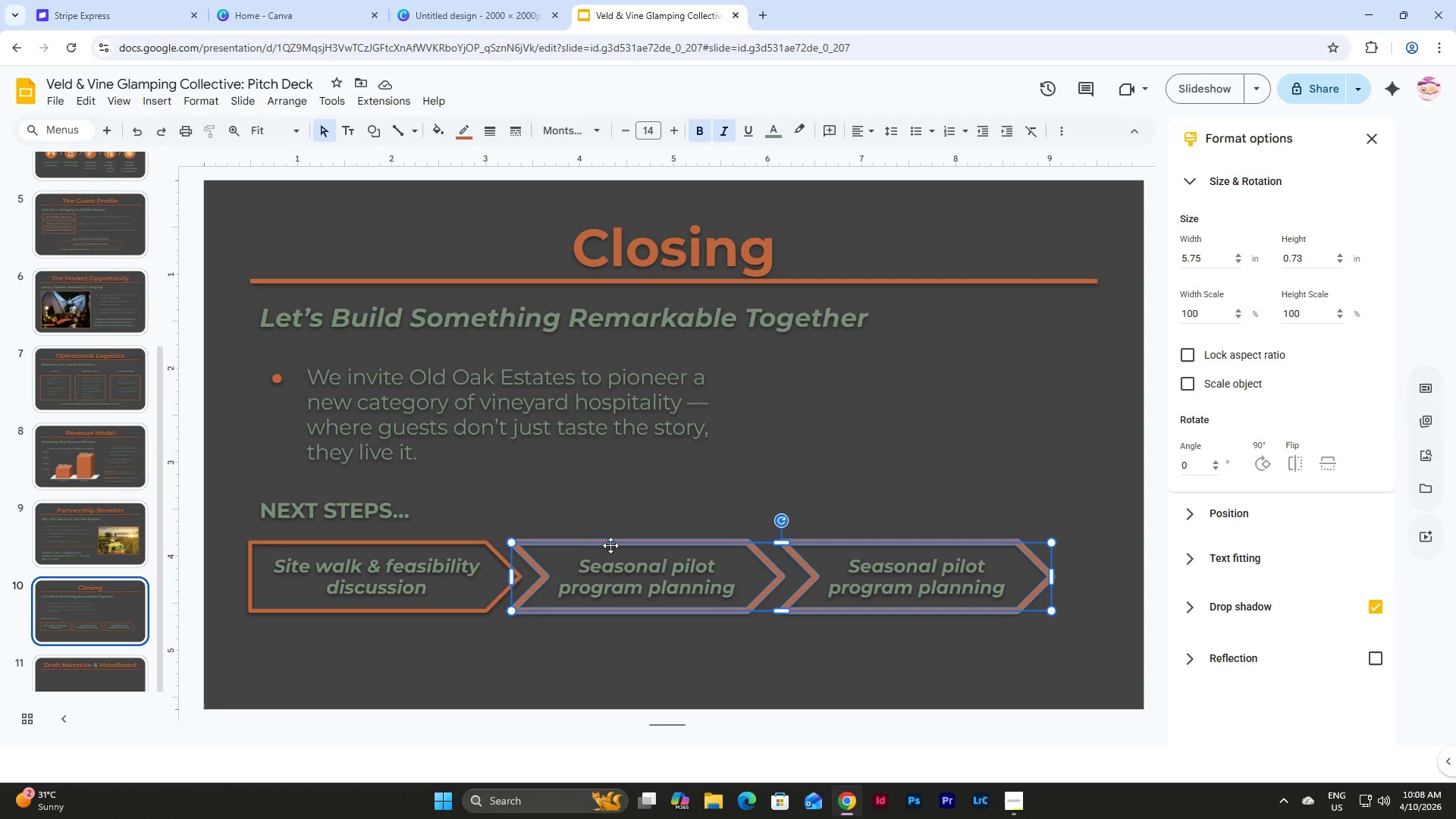 
left_click_drag(start_coordinate=[610, 545], to_coordinate=[620, 545])
 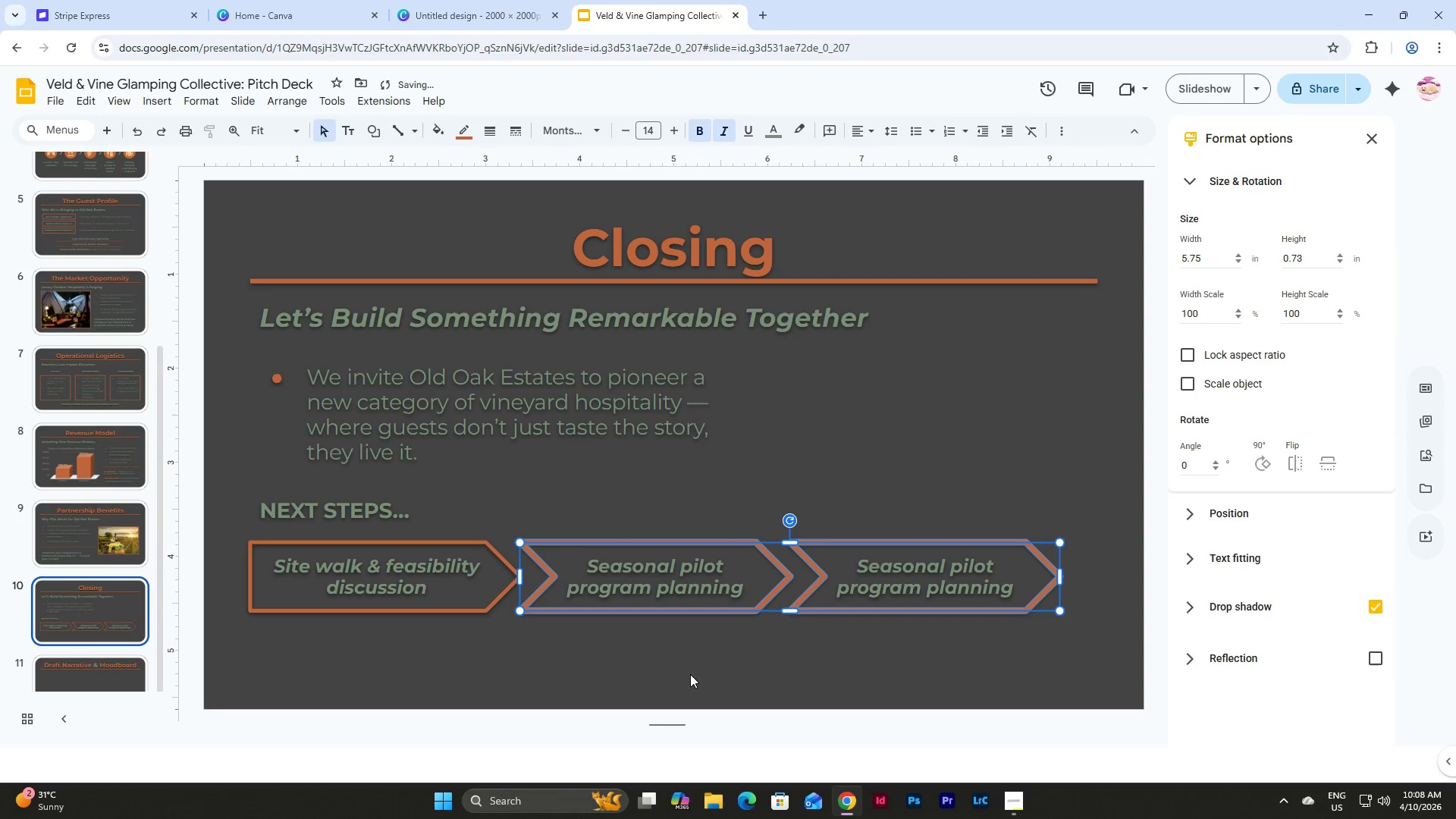 
left_click([692, 663])
 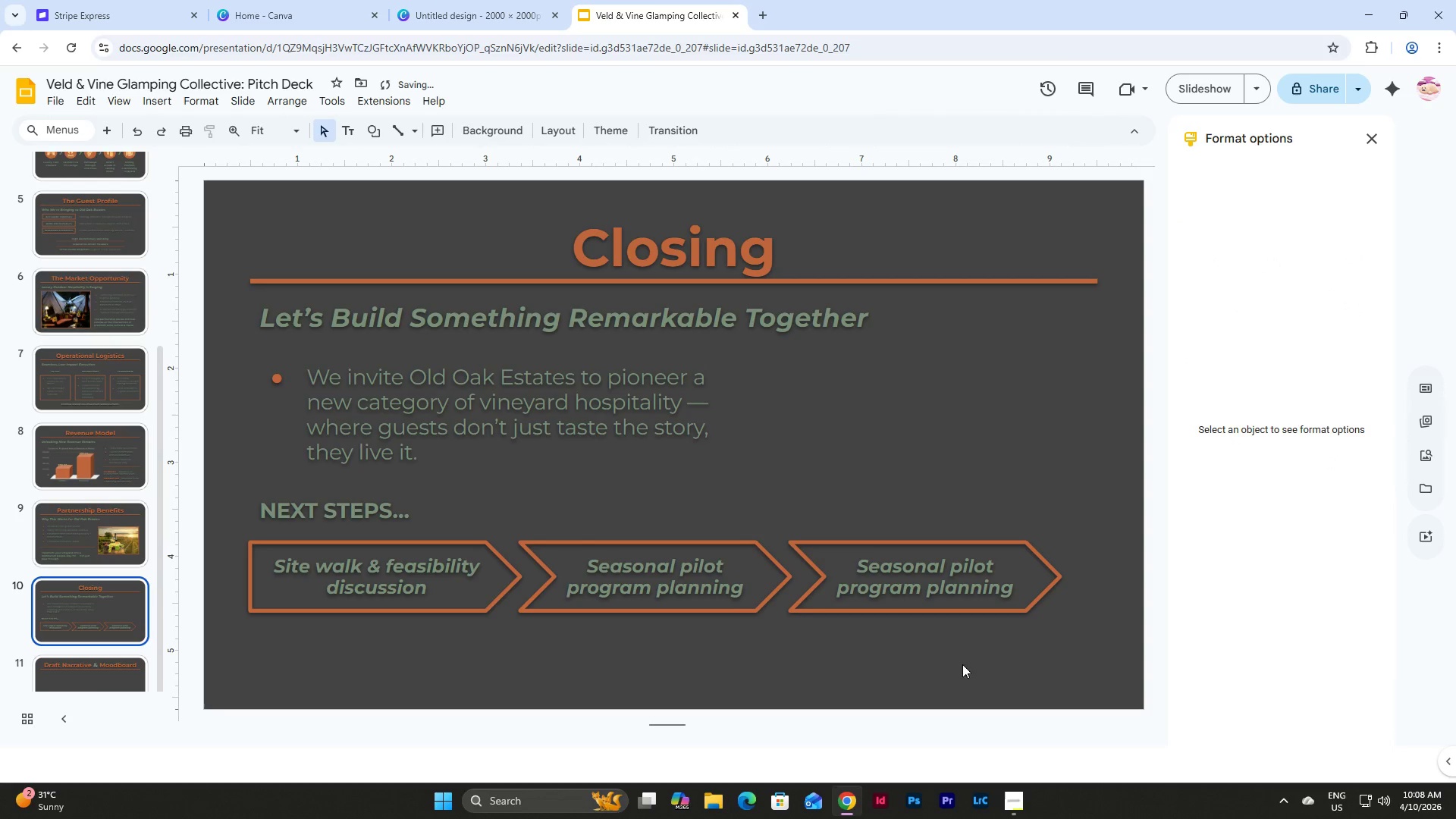 
left_click_drag(start_coordinate=[993, 663], to_coordinate=[453, 525])
 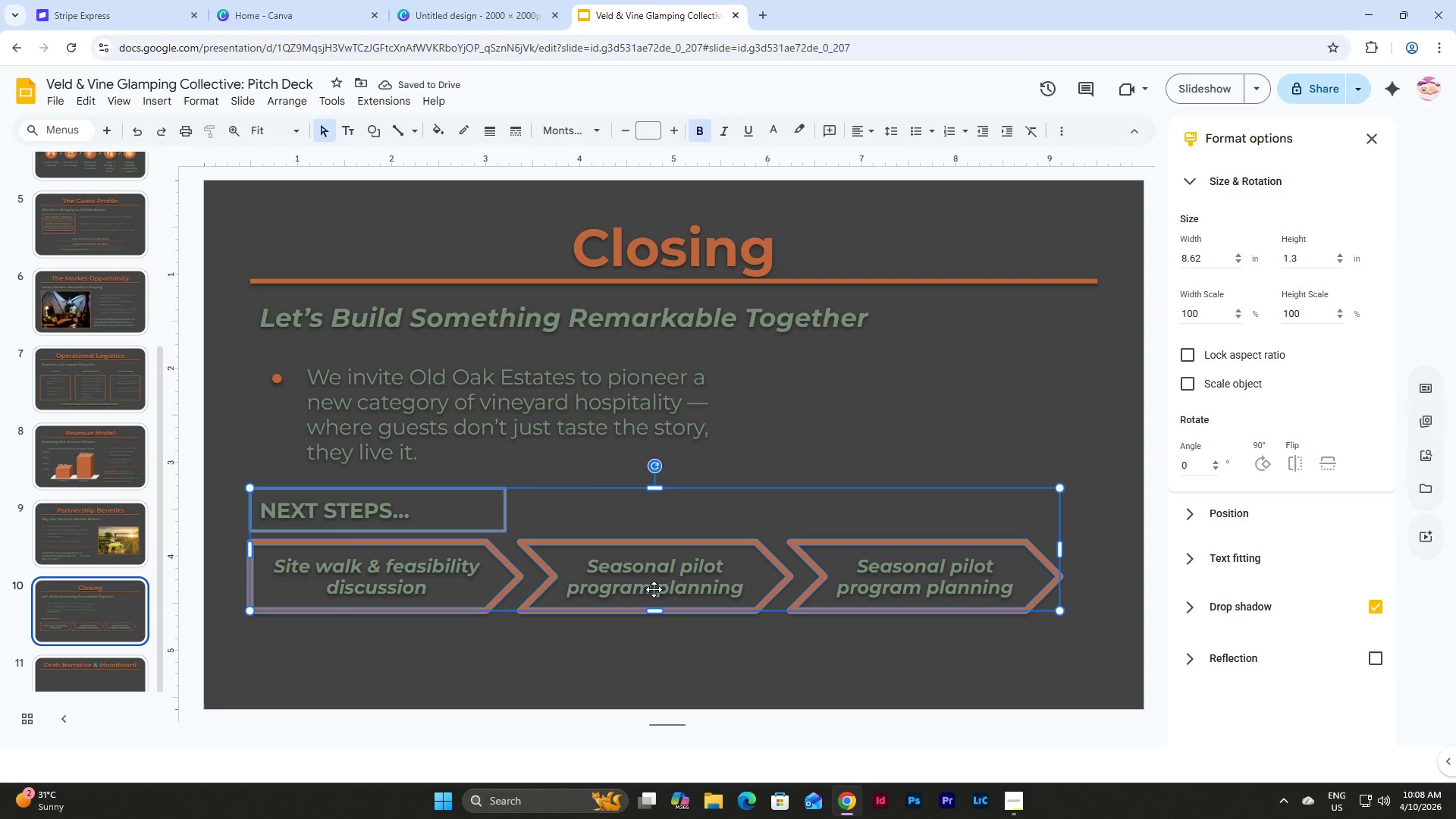 
left_click([694, 677])
 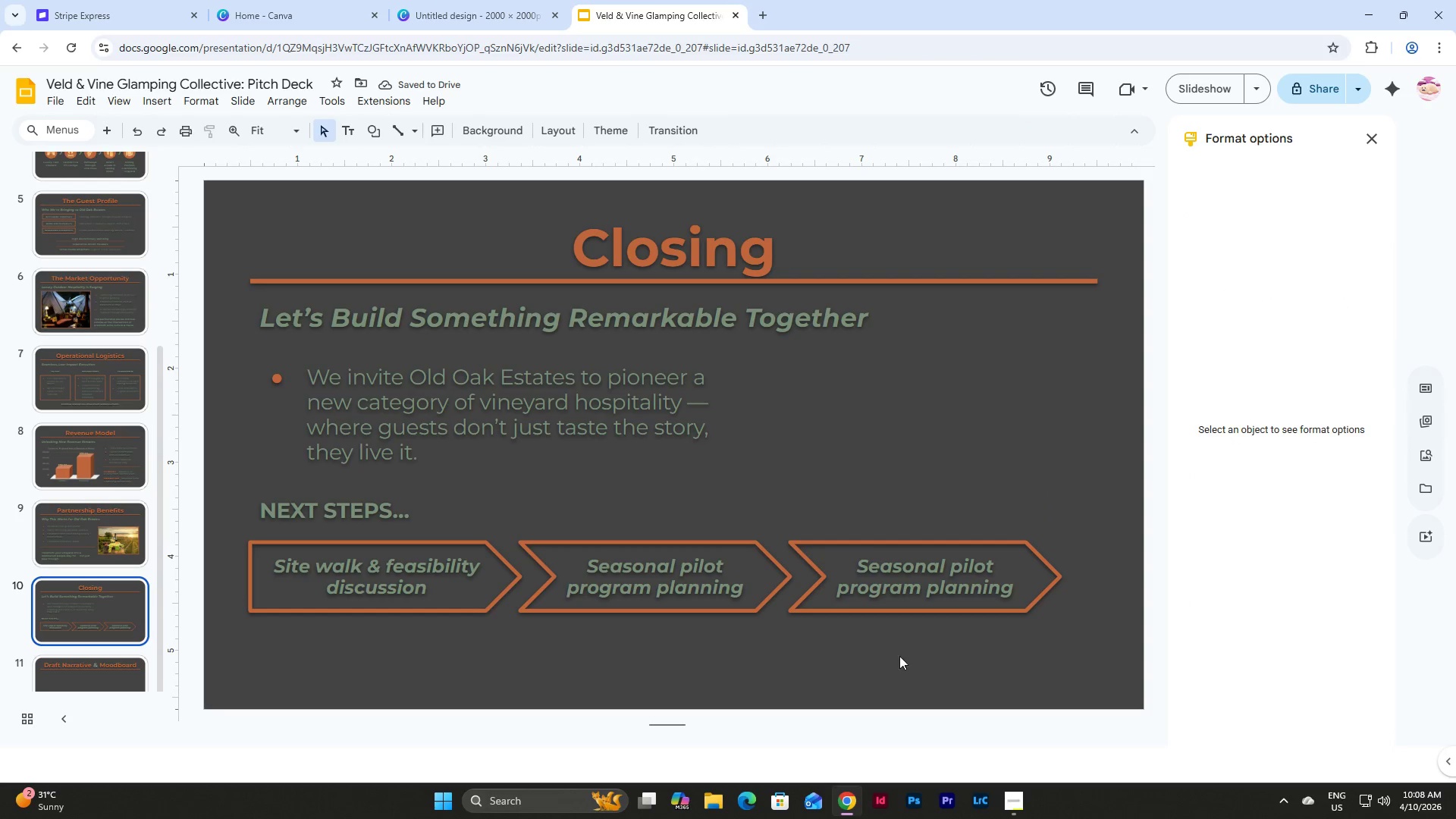 
left_click_drag(start_coordinate=[899, 656], to_coordinate=[469, 546])
 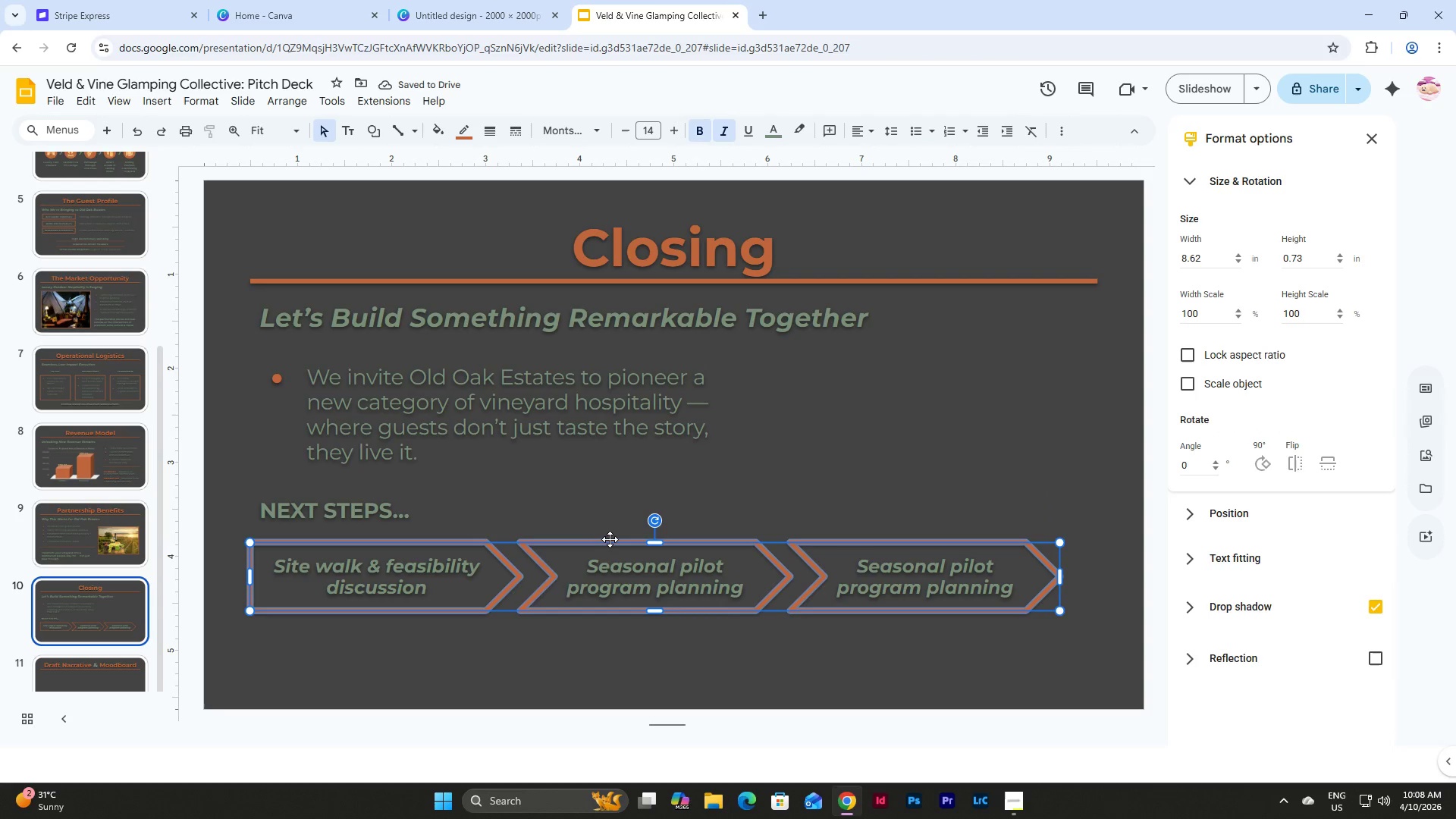 
left_click_drag(start_coordinate=[612, 541], to_coordinate=[629, 541])
 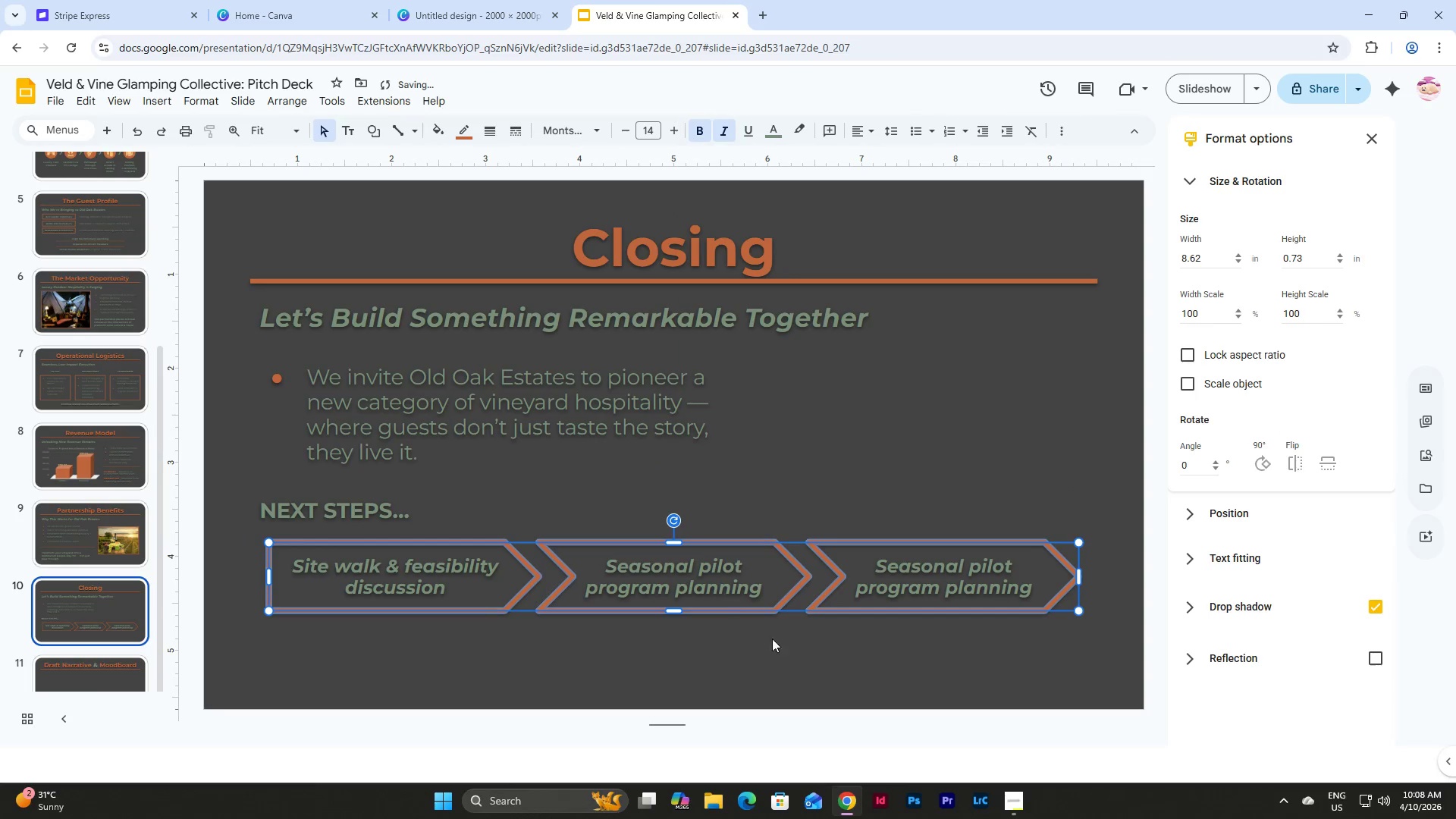 
left_click([779, 641])
 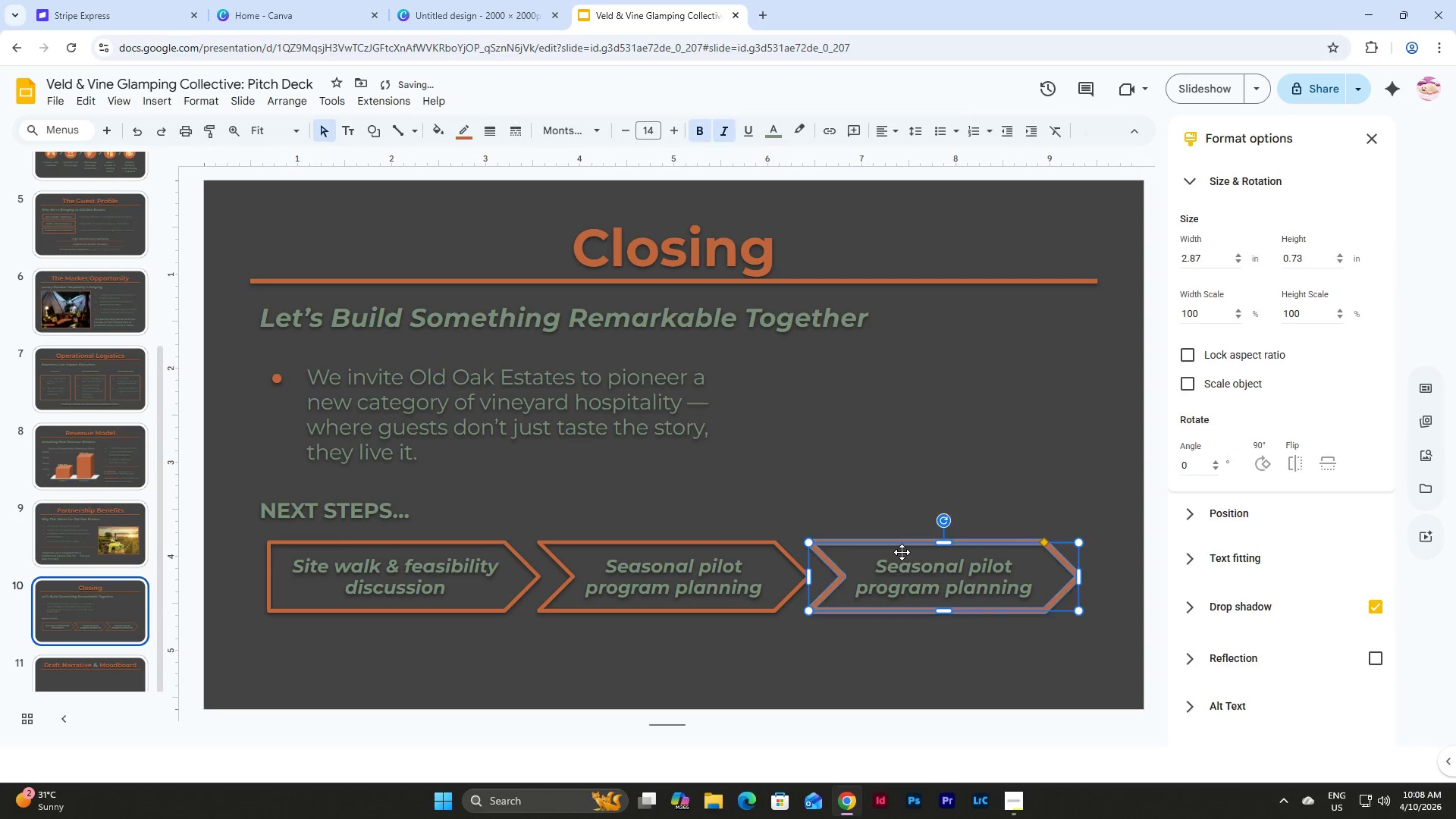 
double_click([879, 566])
 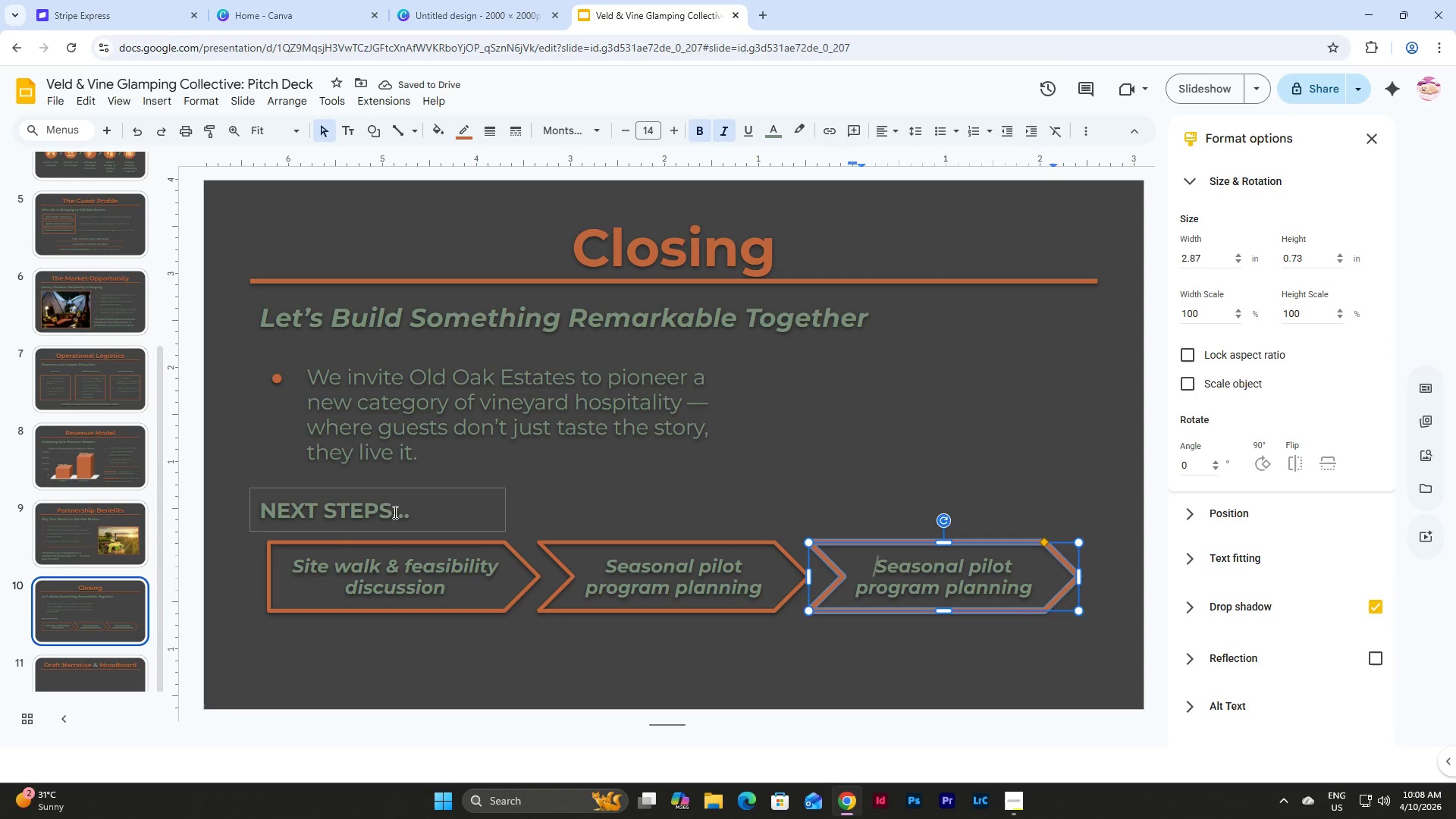 
left_click([397, 488])
 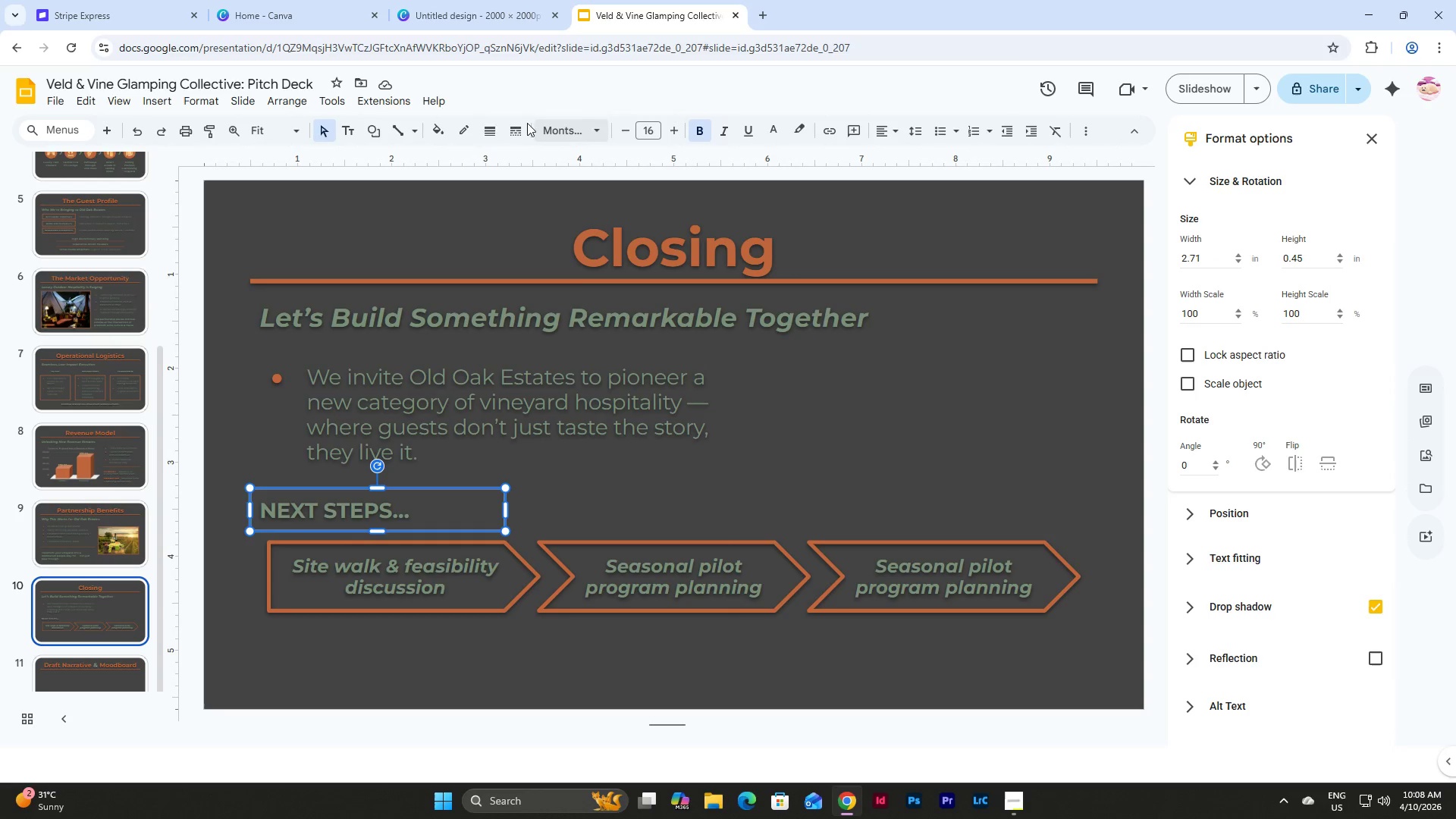 
left_click([432, 125])
 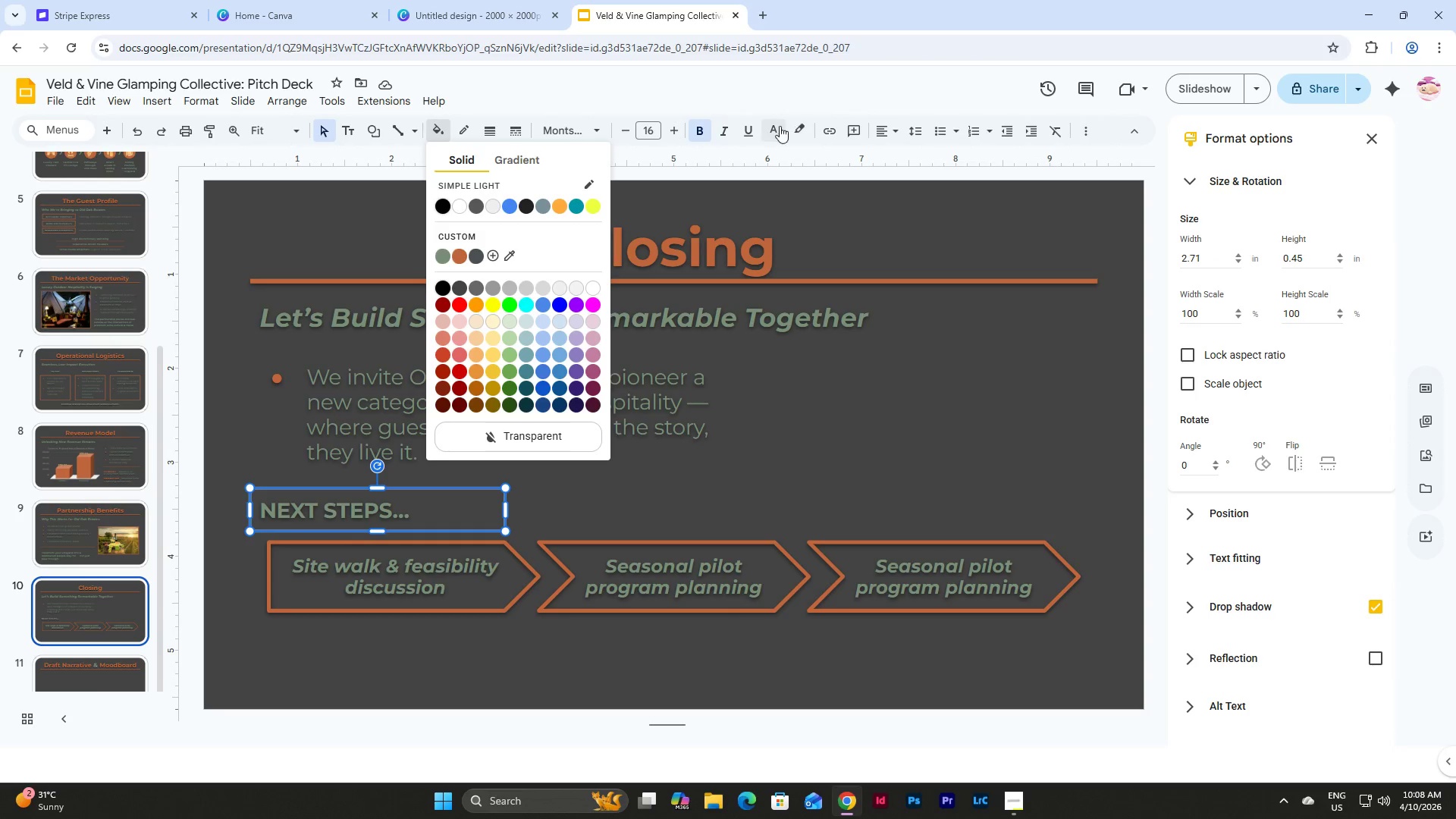 
left_click([780, 126])
 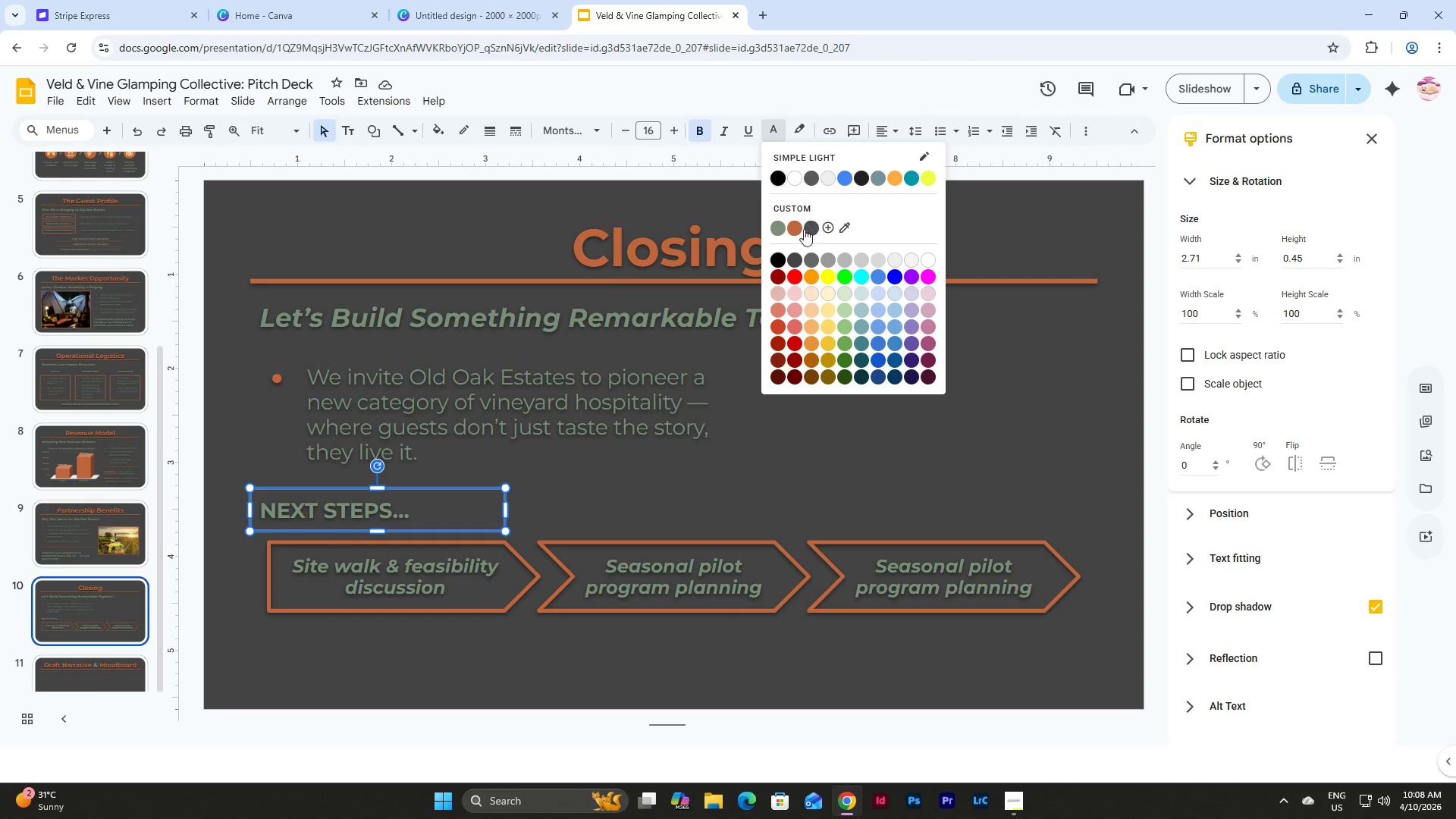 
left_click([800, 231])
 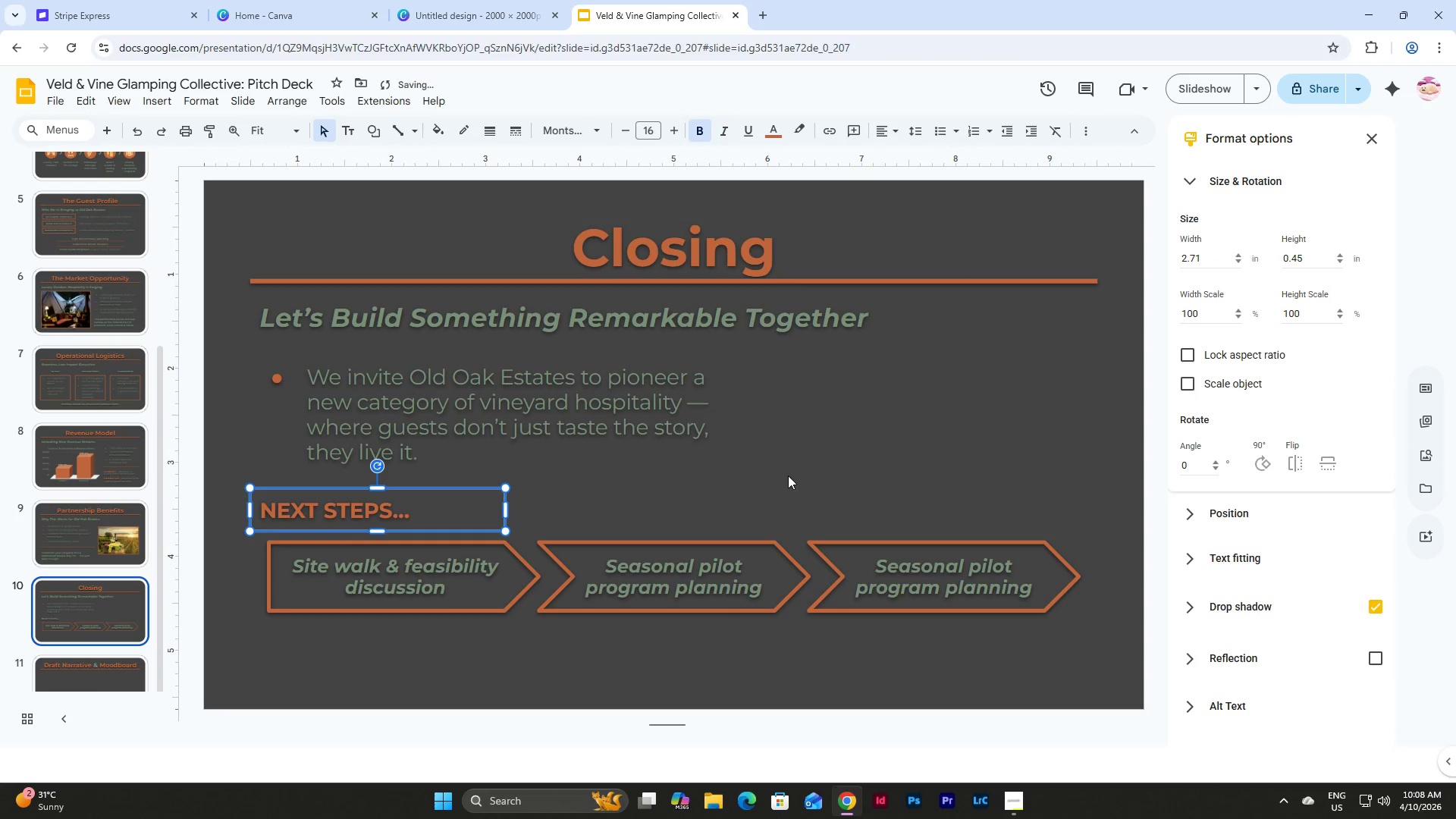 
left_click([787, 485])
 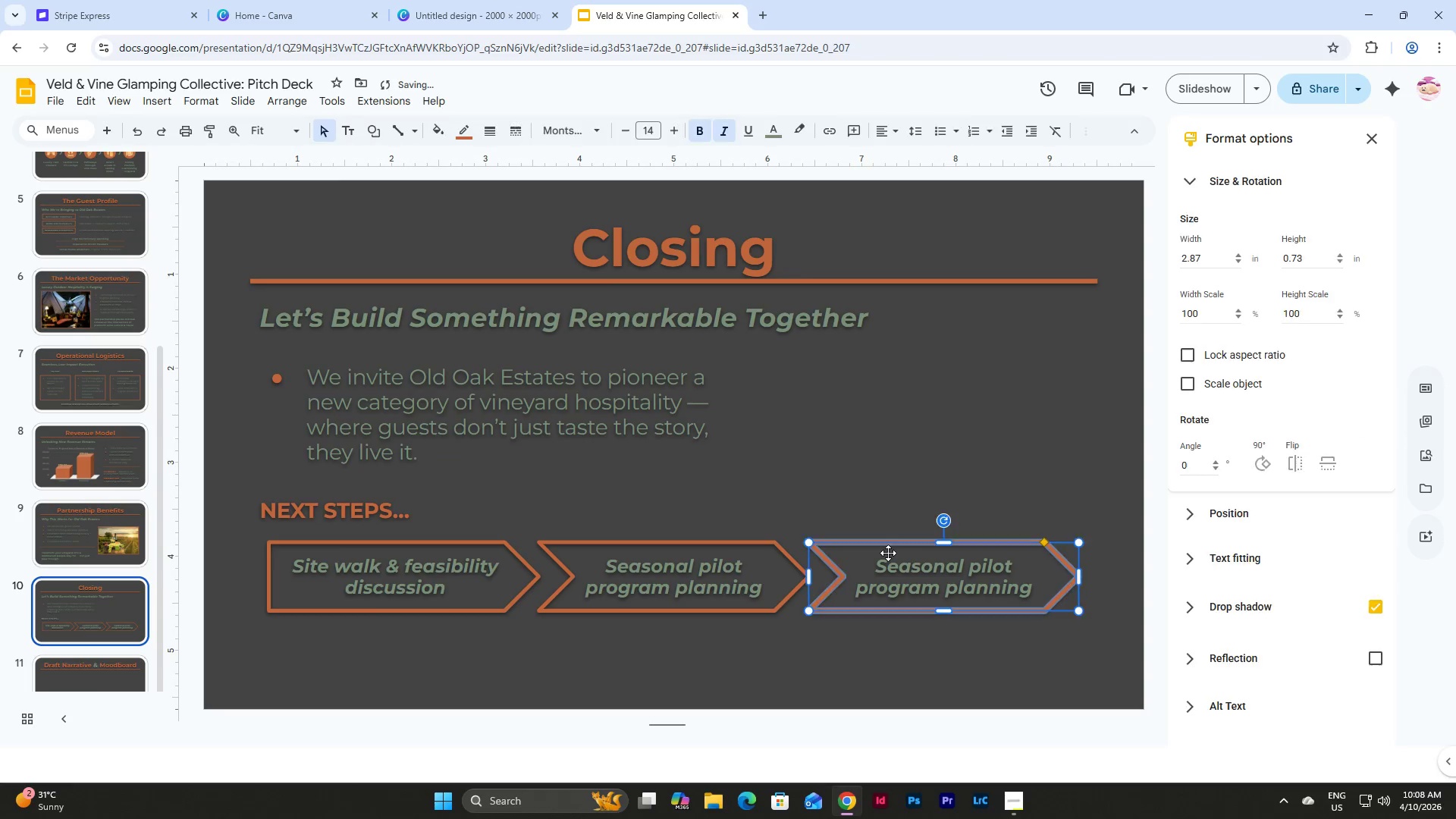 
double_click([872, 565])
 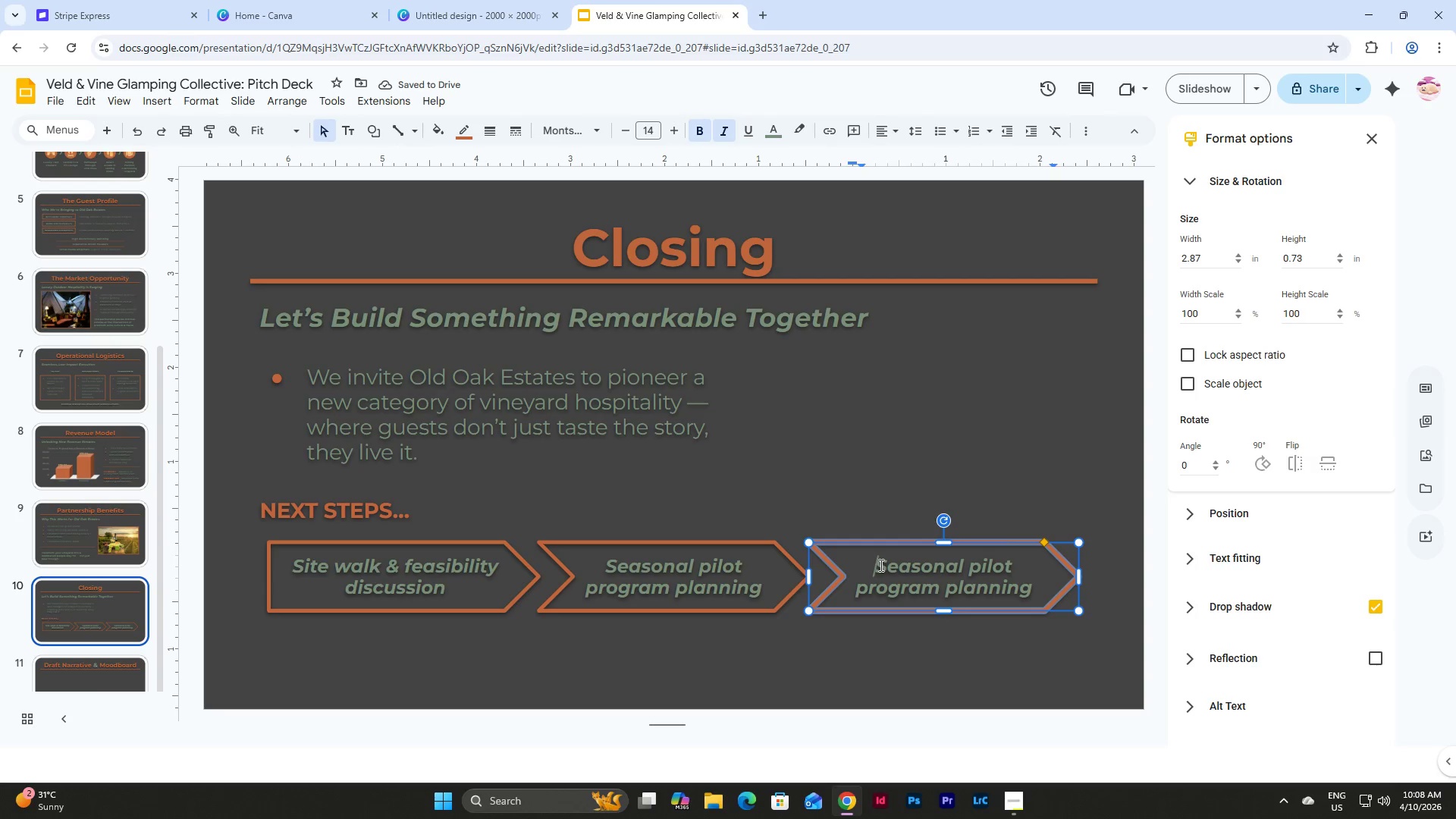 
left_click_drag(start_coordinate=[880, 565], to_coordinate=[1037, 579])
 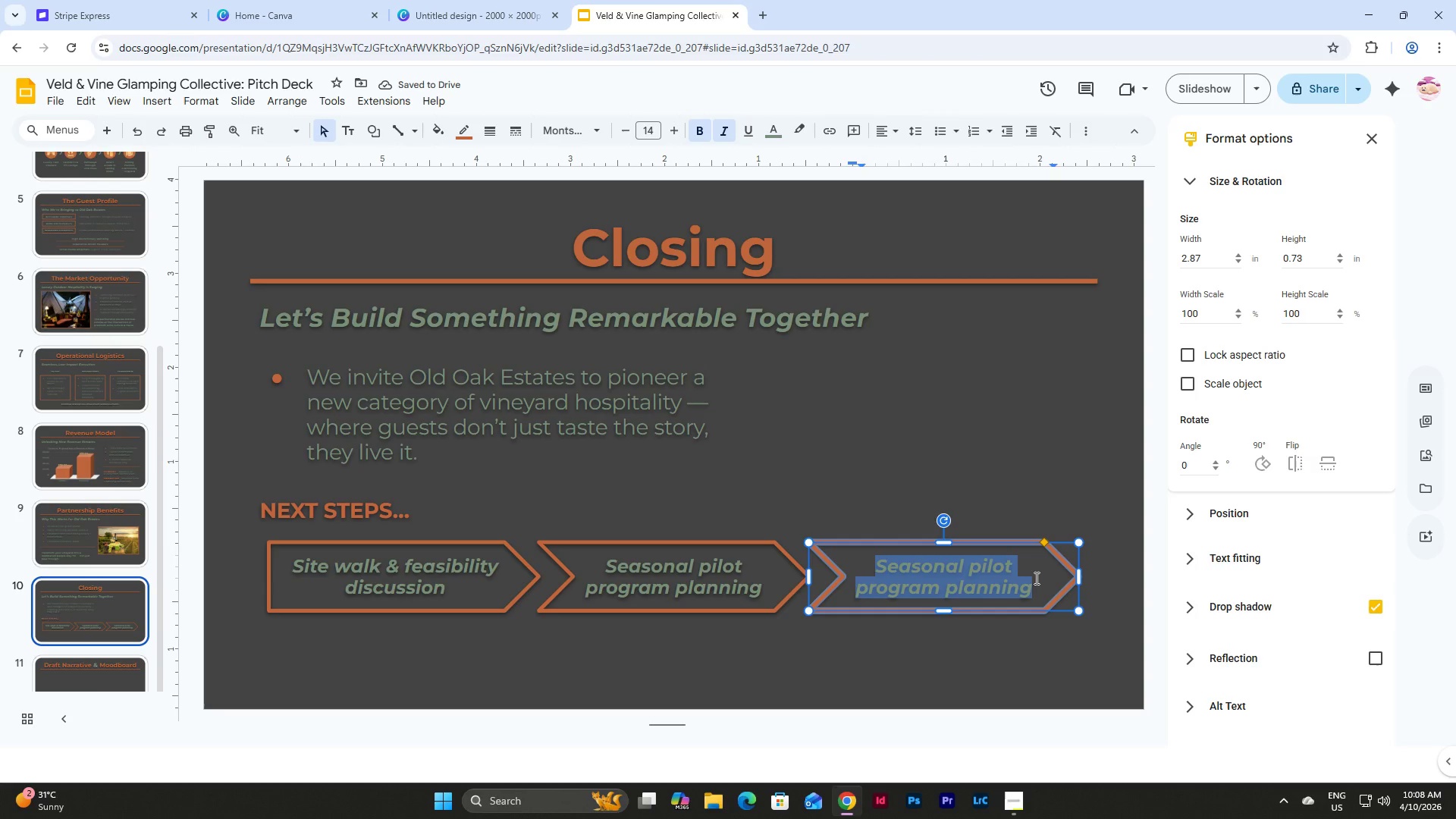 
type(Rv)
key(Backspace)
type(evenue model finalization)
 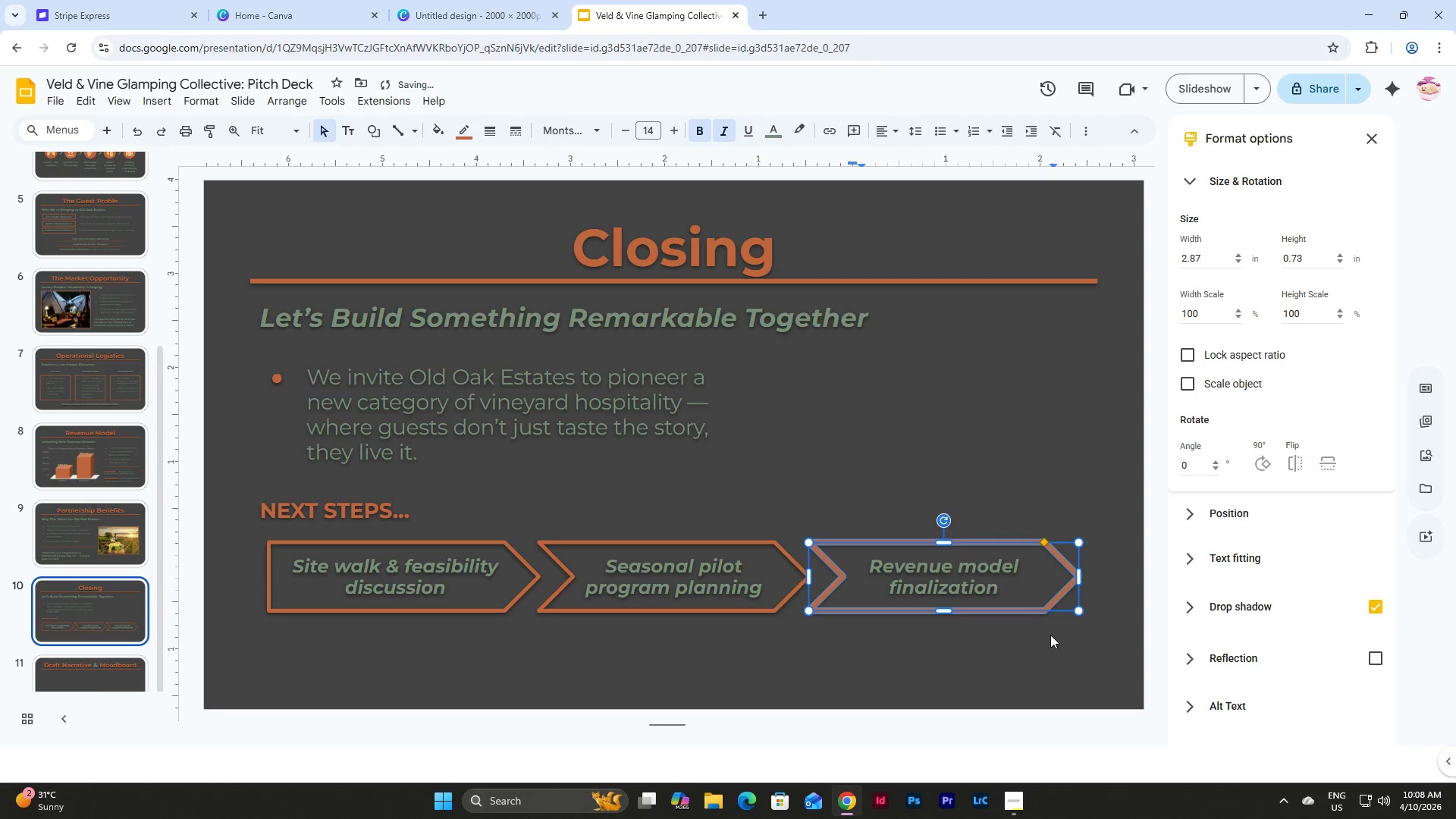 
left_click([1043, 645])
 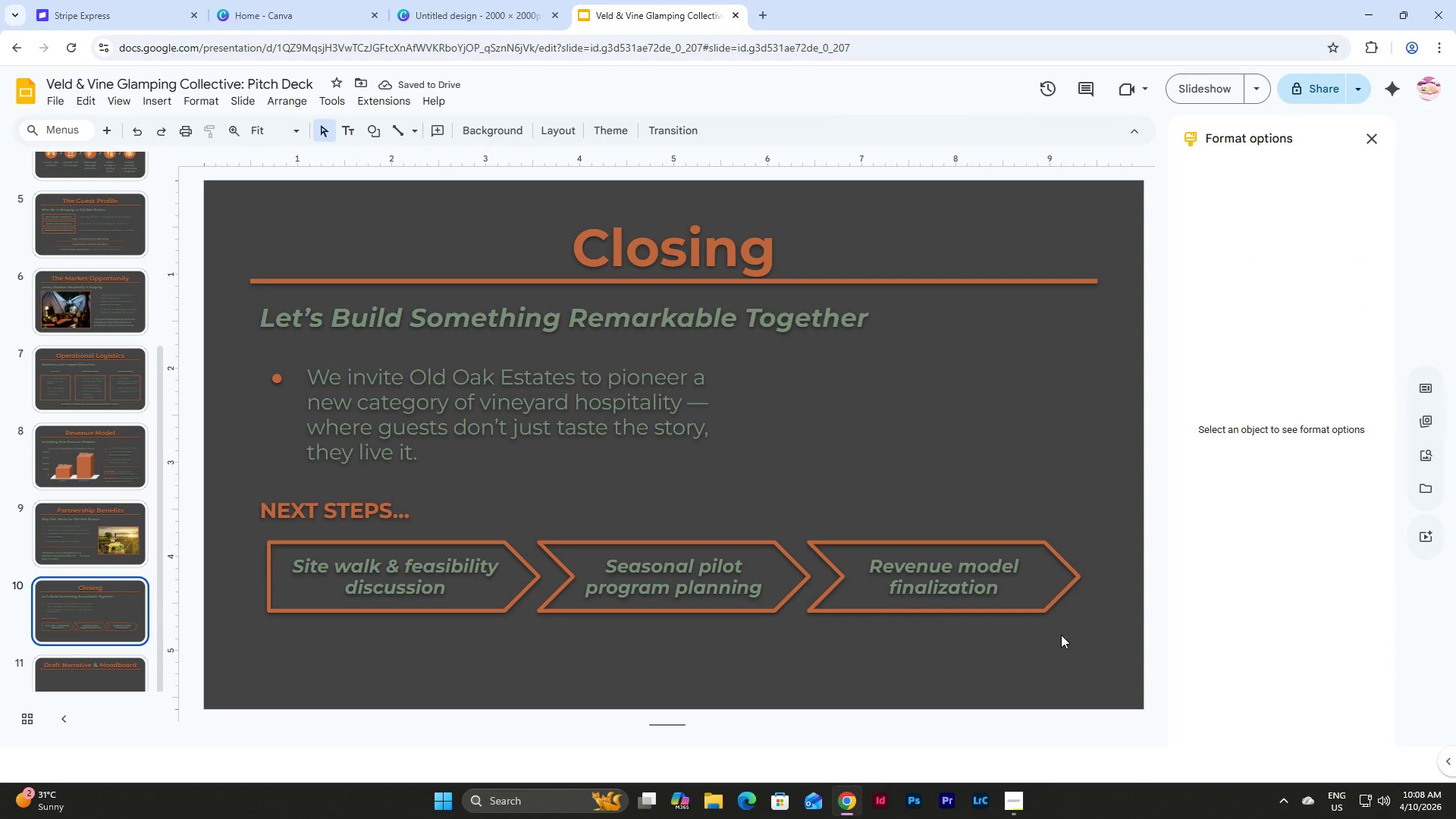 
left_click_drag(start_coordinate=[1061, 631], to_coordinate=[264, 494])
 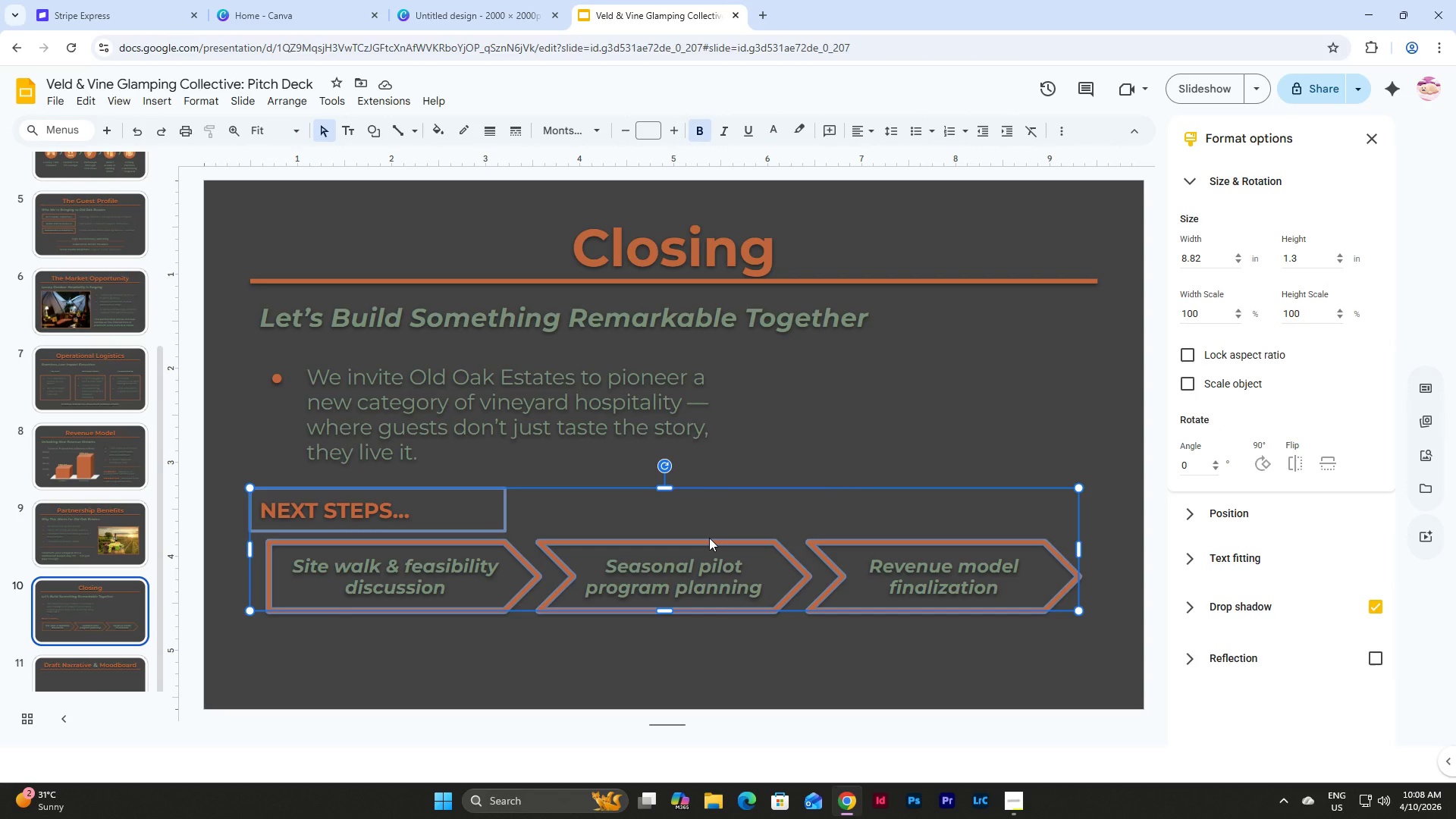 
wait(8.11)
 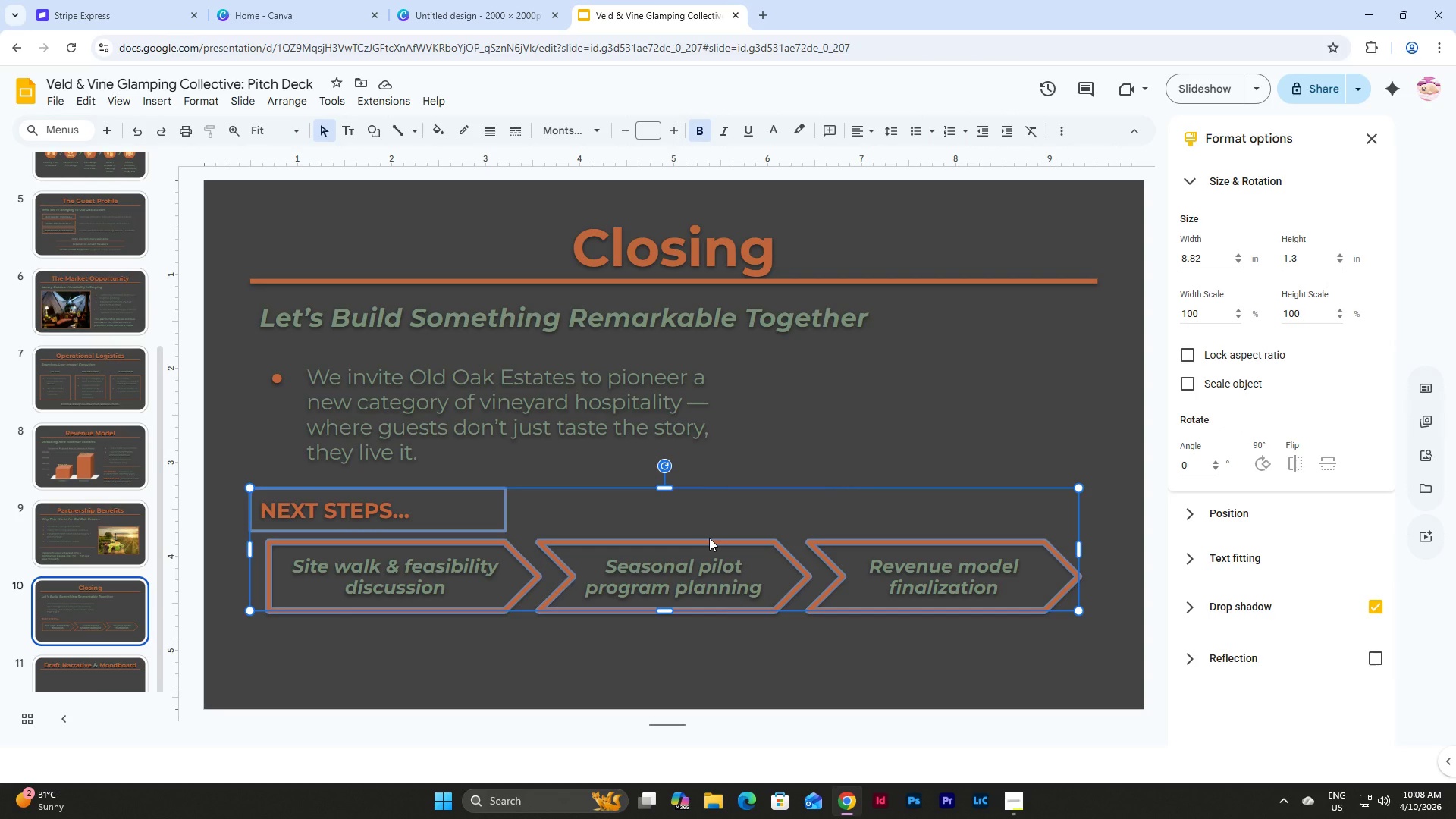 
left_click_drag(start_coordinate=[702, 610], to_coordinate=[703, 671])
 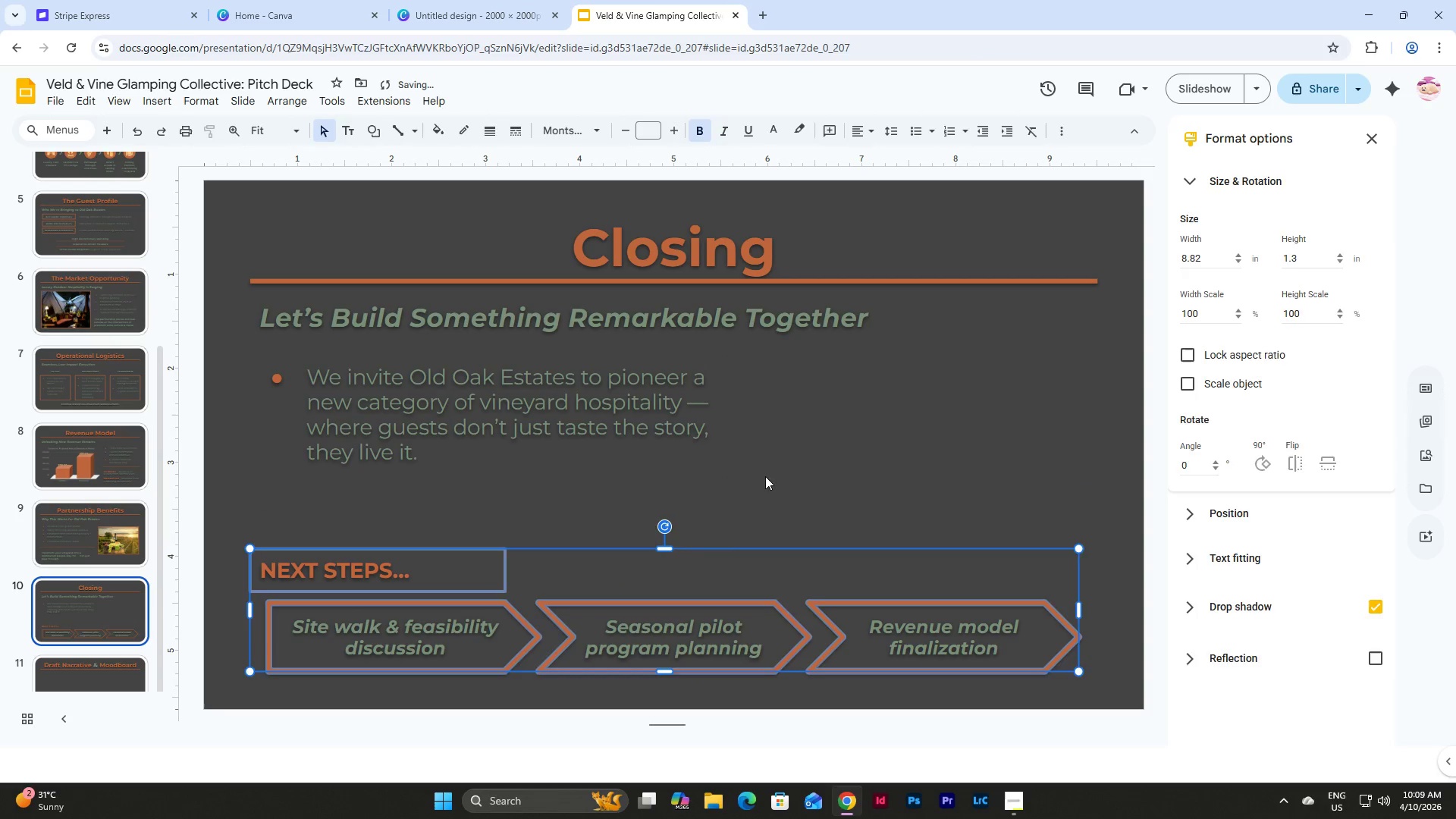 
left_click([768, 466])
 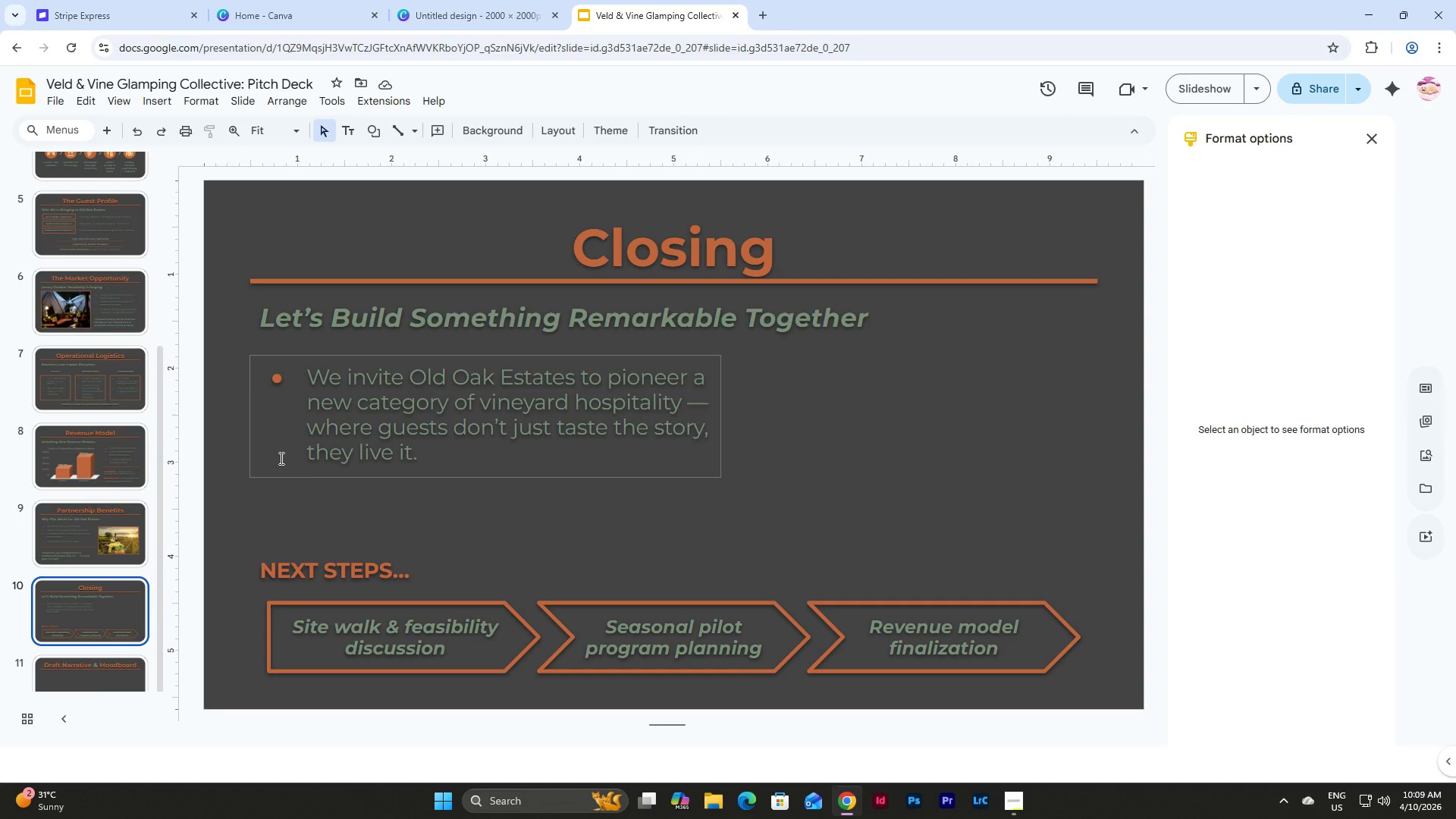 
wait(17.58)
 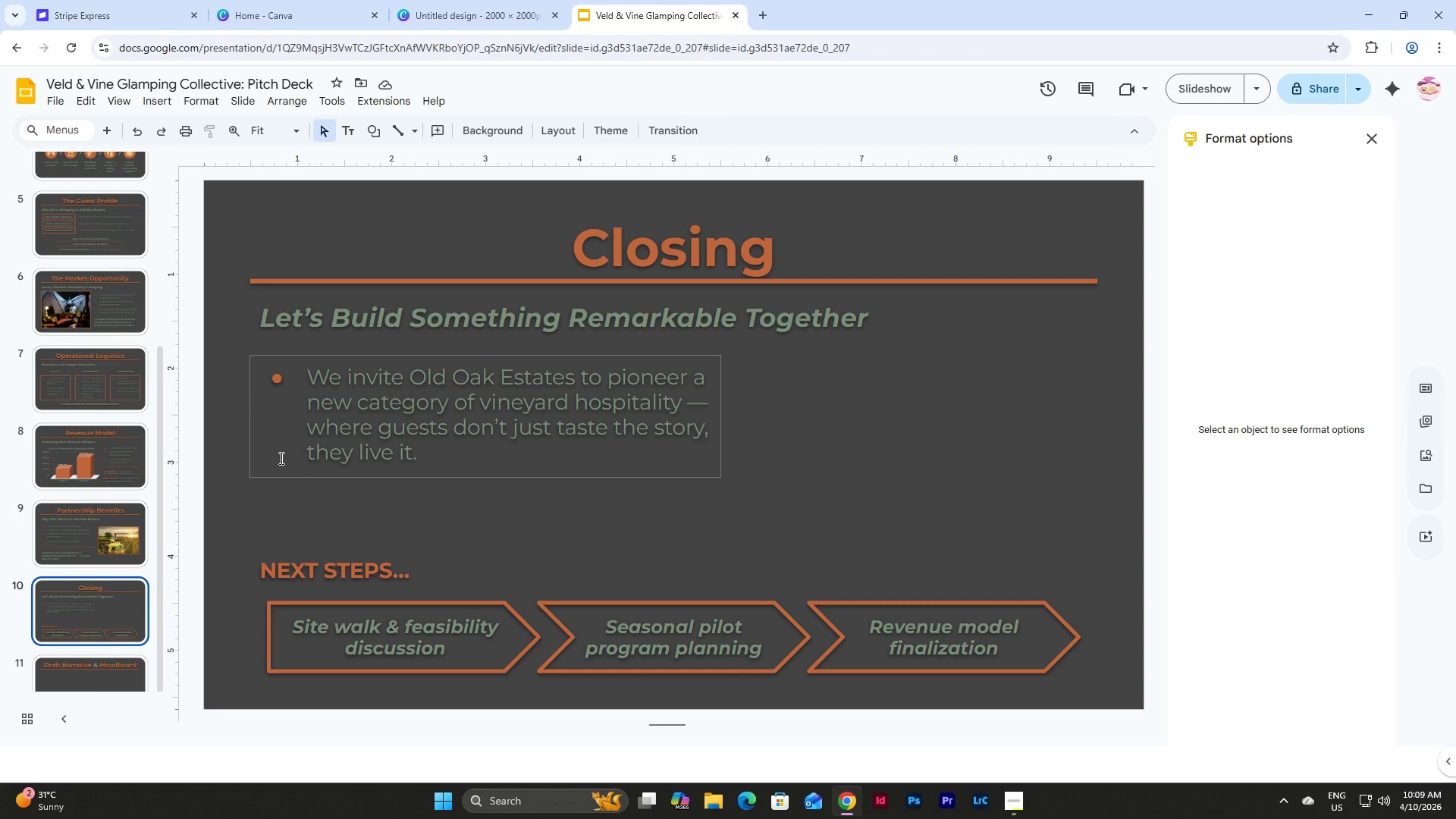 
left_click([68, 526])
 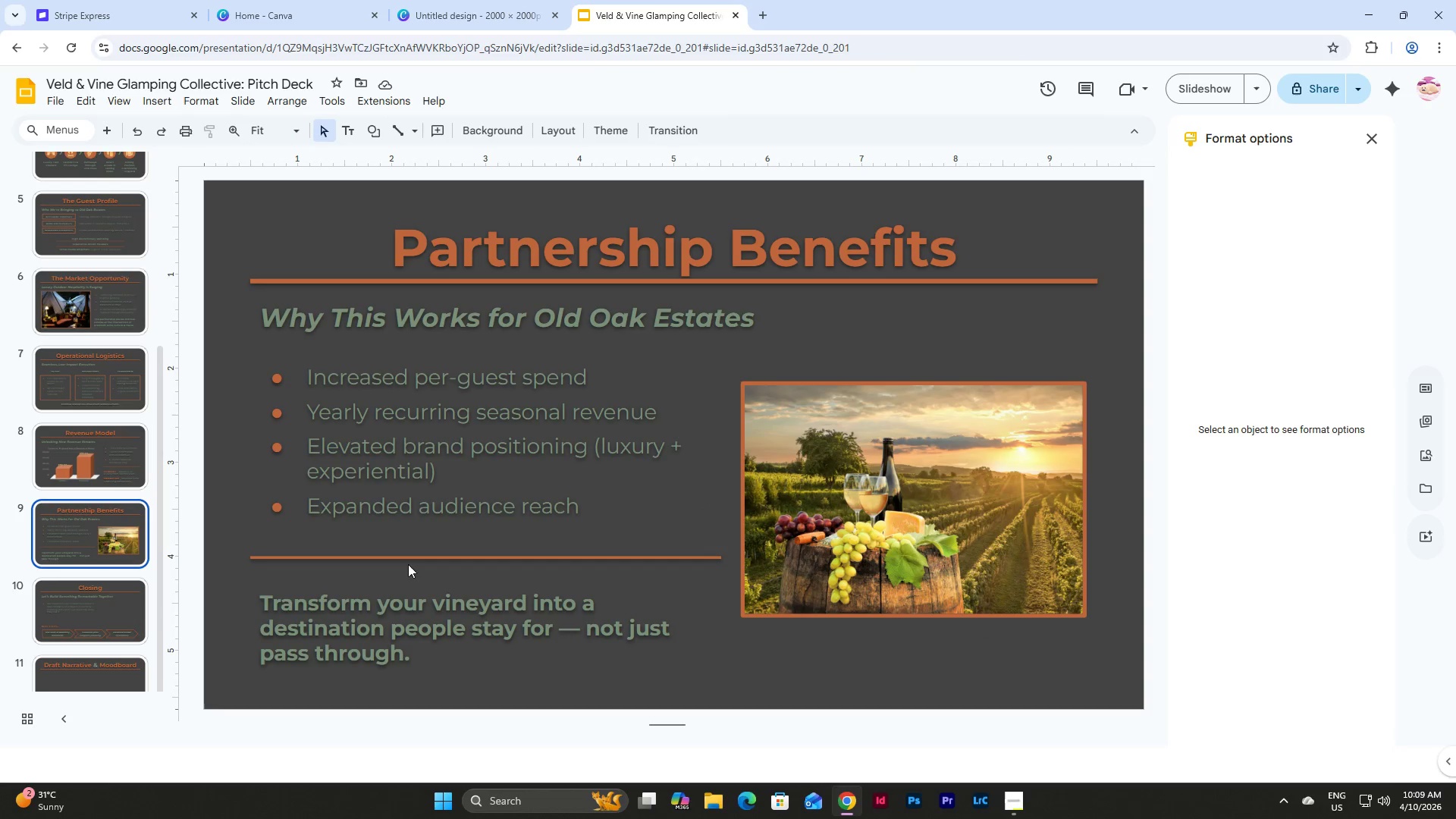 
left_click([127, 613])
 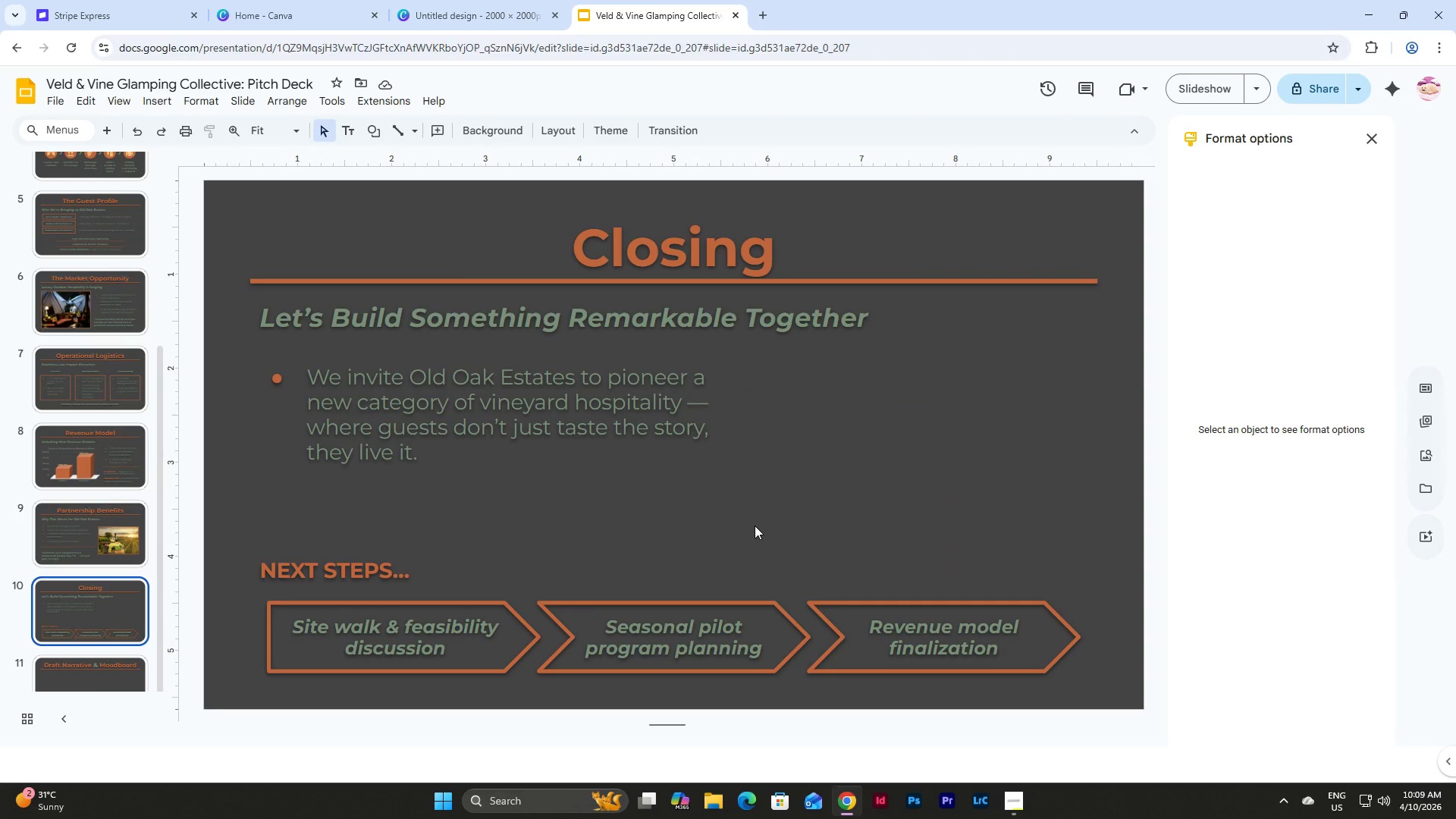 
left_click_drag(start_coordinate=[755, 525], to_coordinate=[290, 350])
 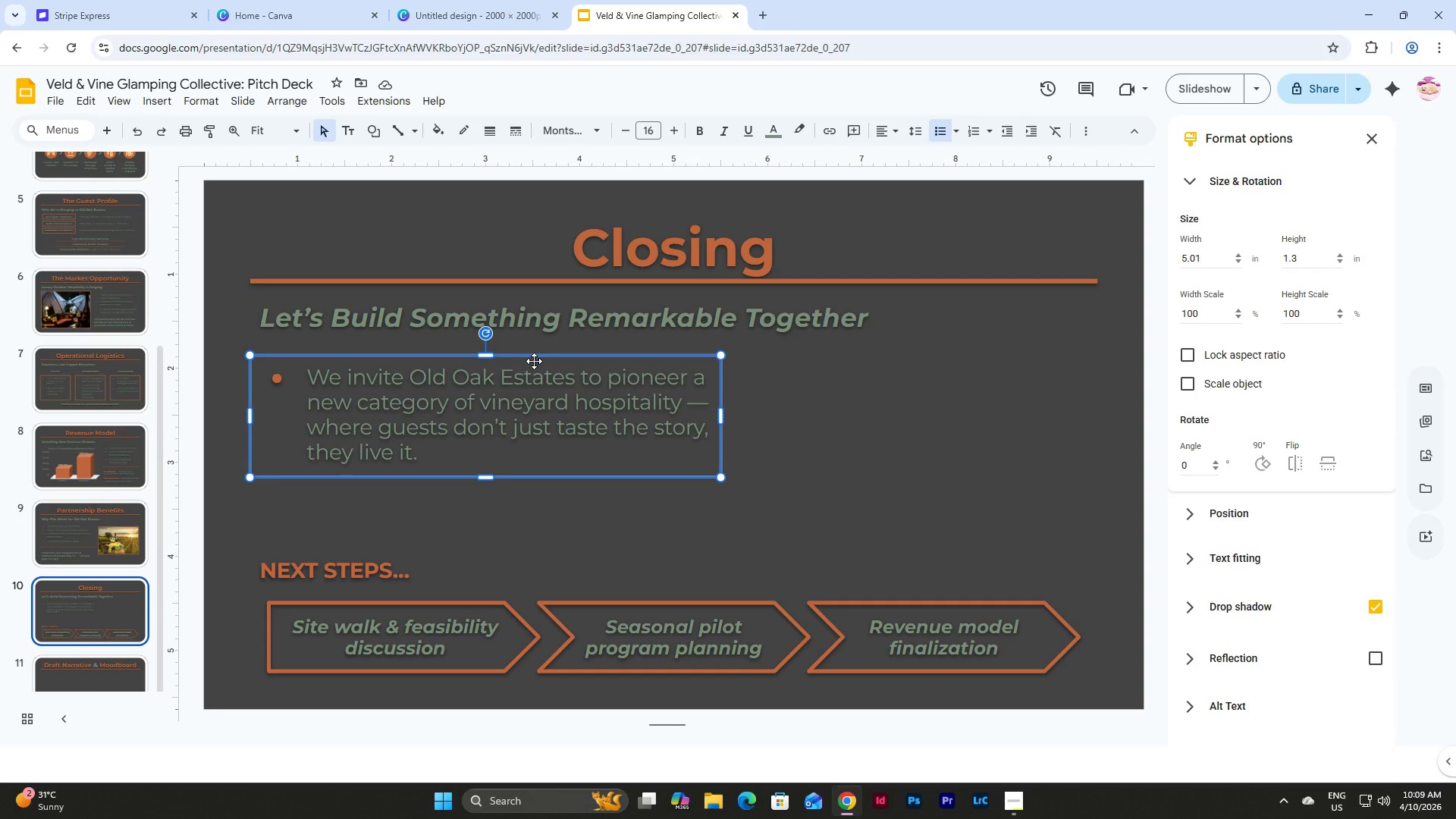 
left_click_drag(start_coordinate=[534, 360], to_coordinate=[909, 363])
 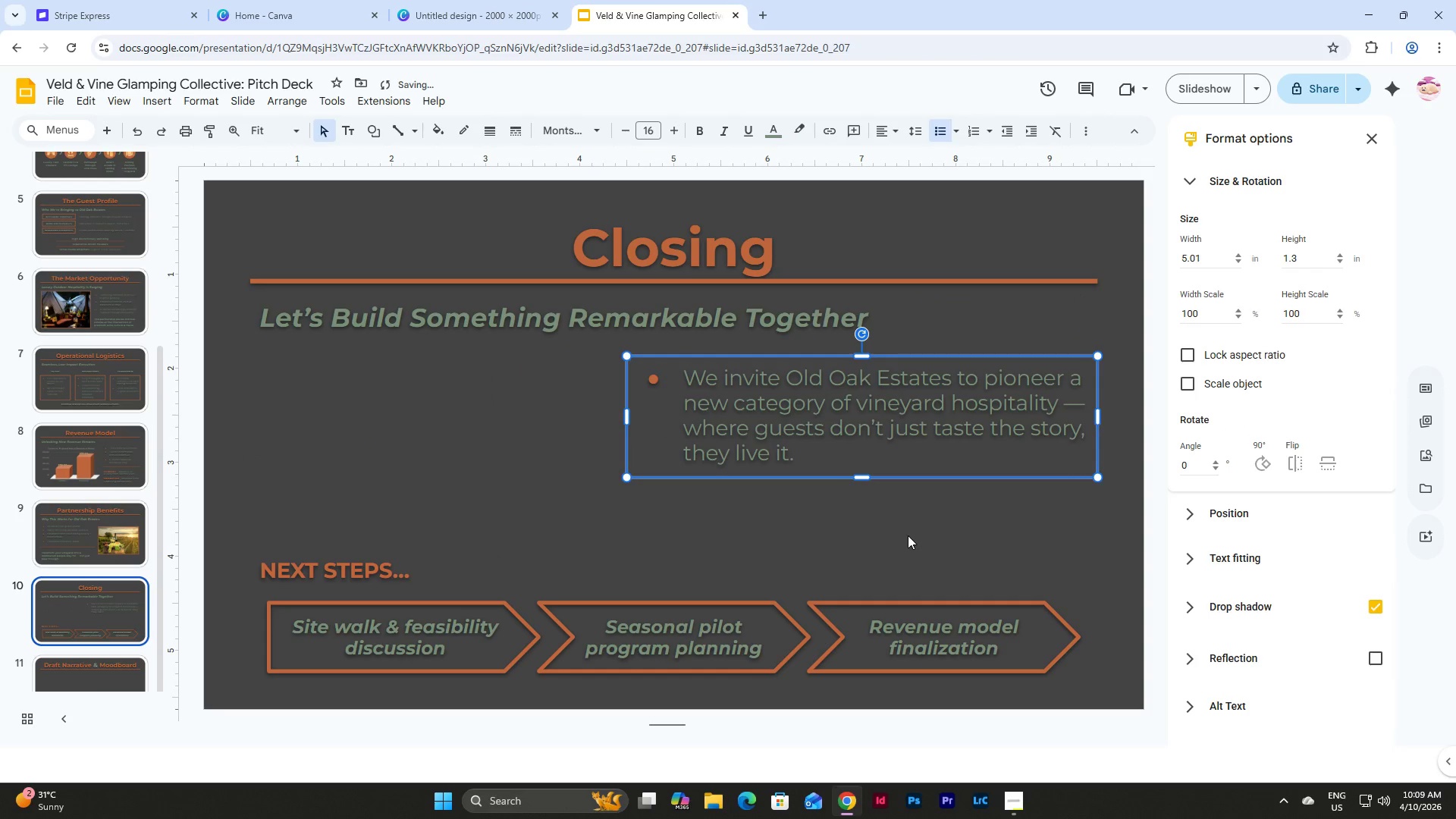 
left_click([908, 535])
 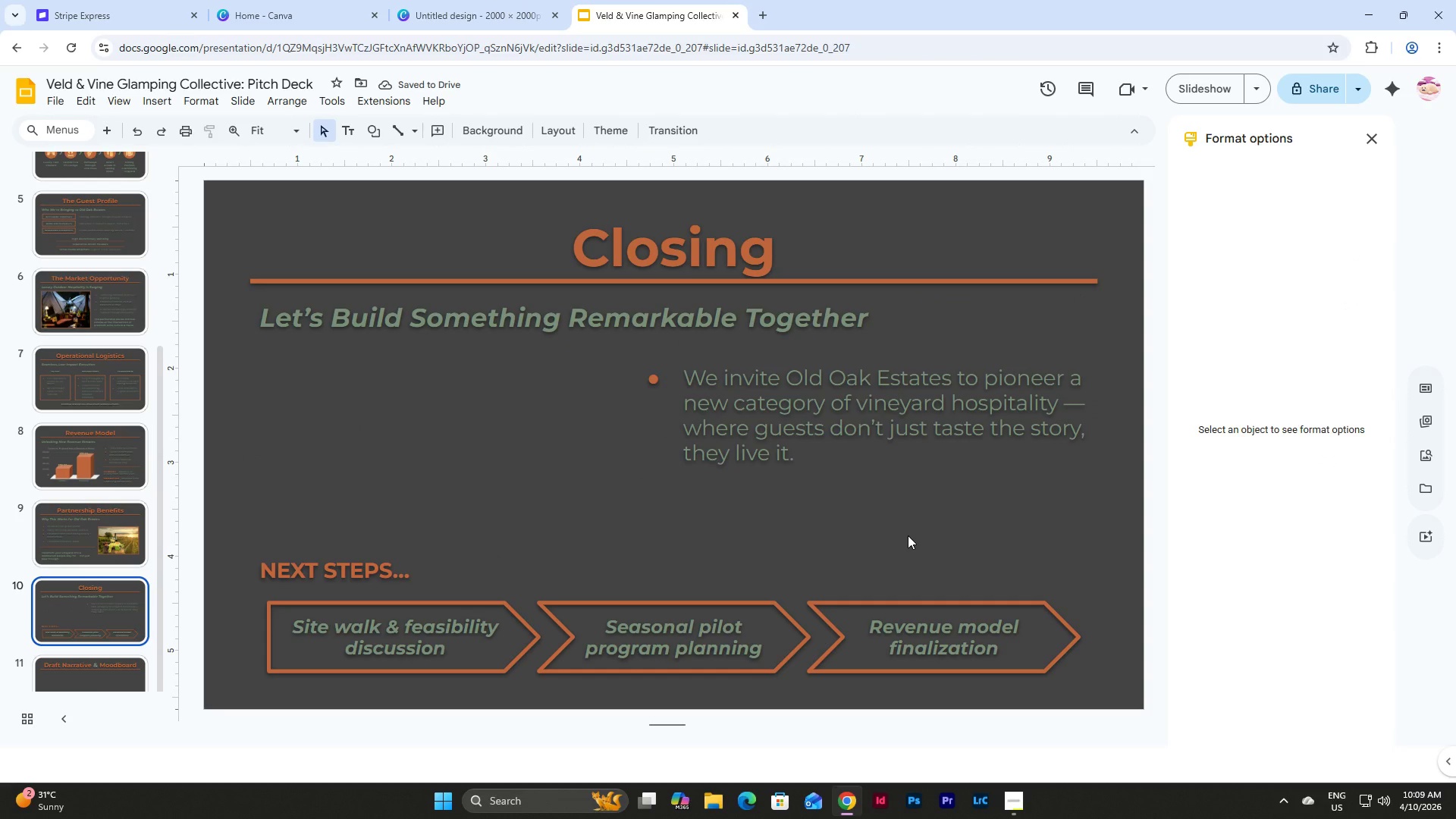 
wait(9.25)
 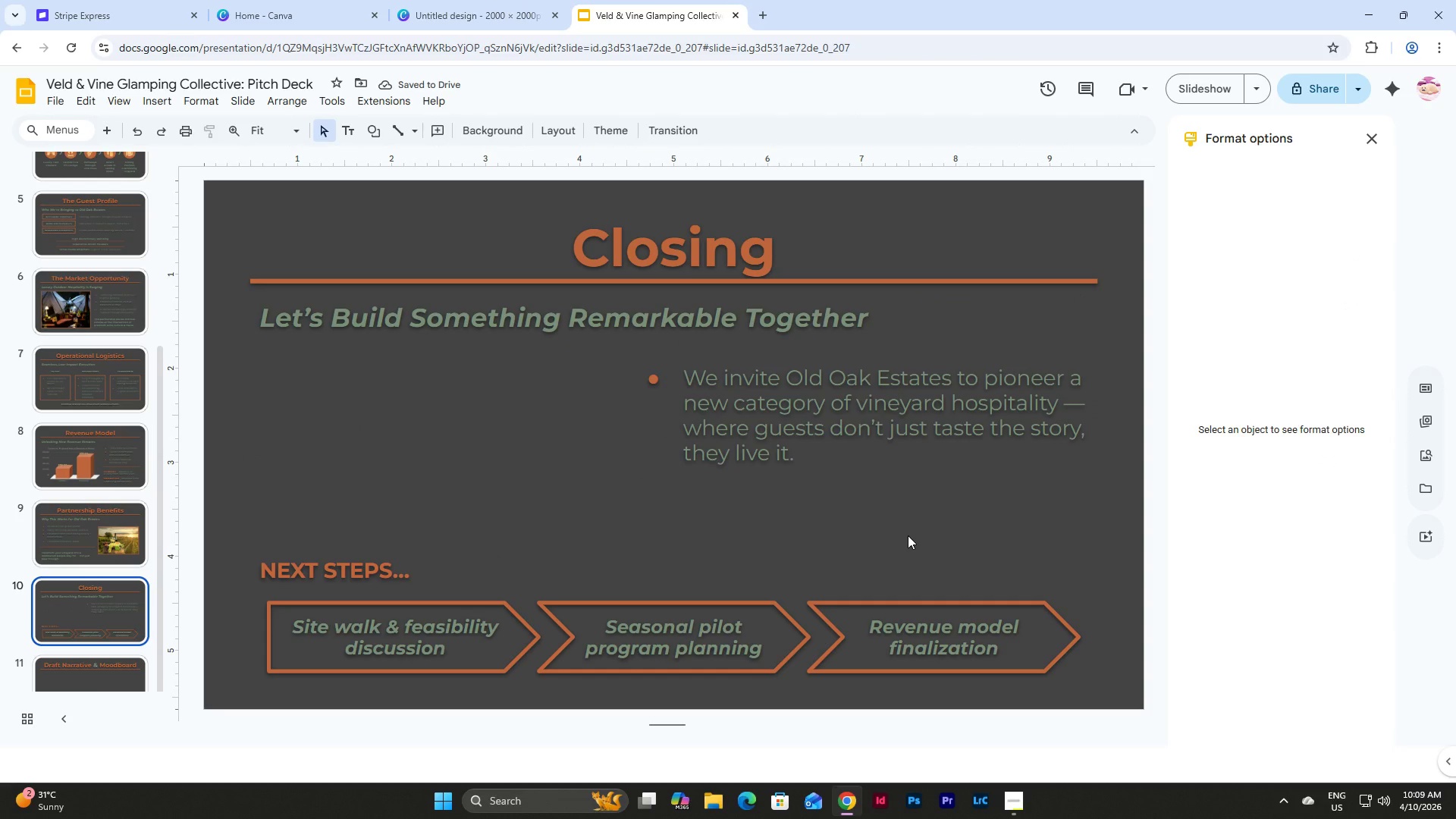 
left_click([111, 527])
 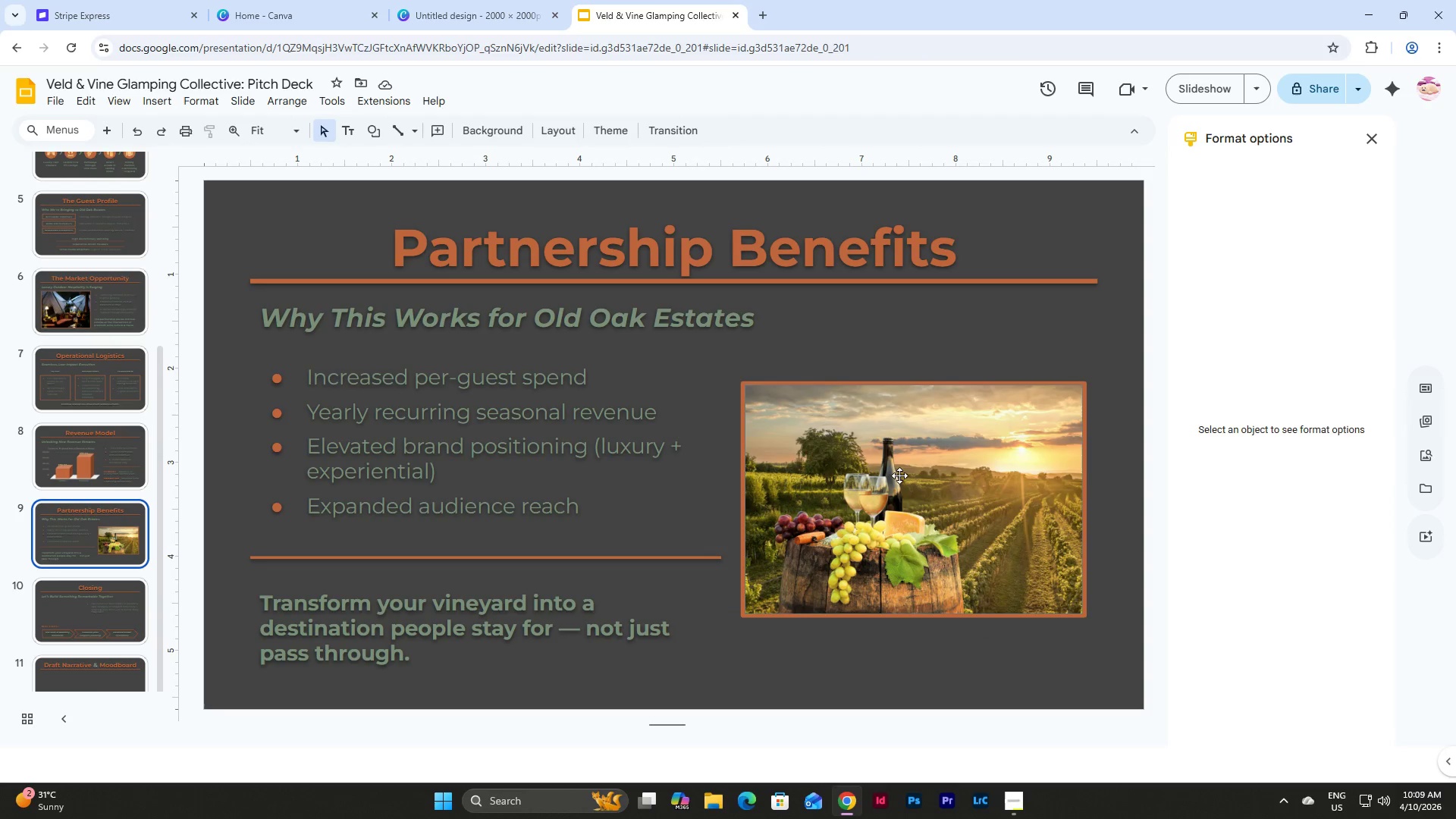 
left_click([914, 465])
 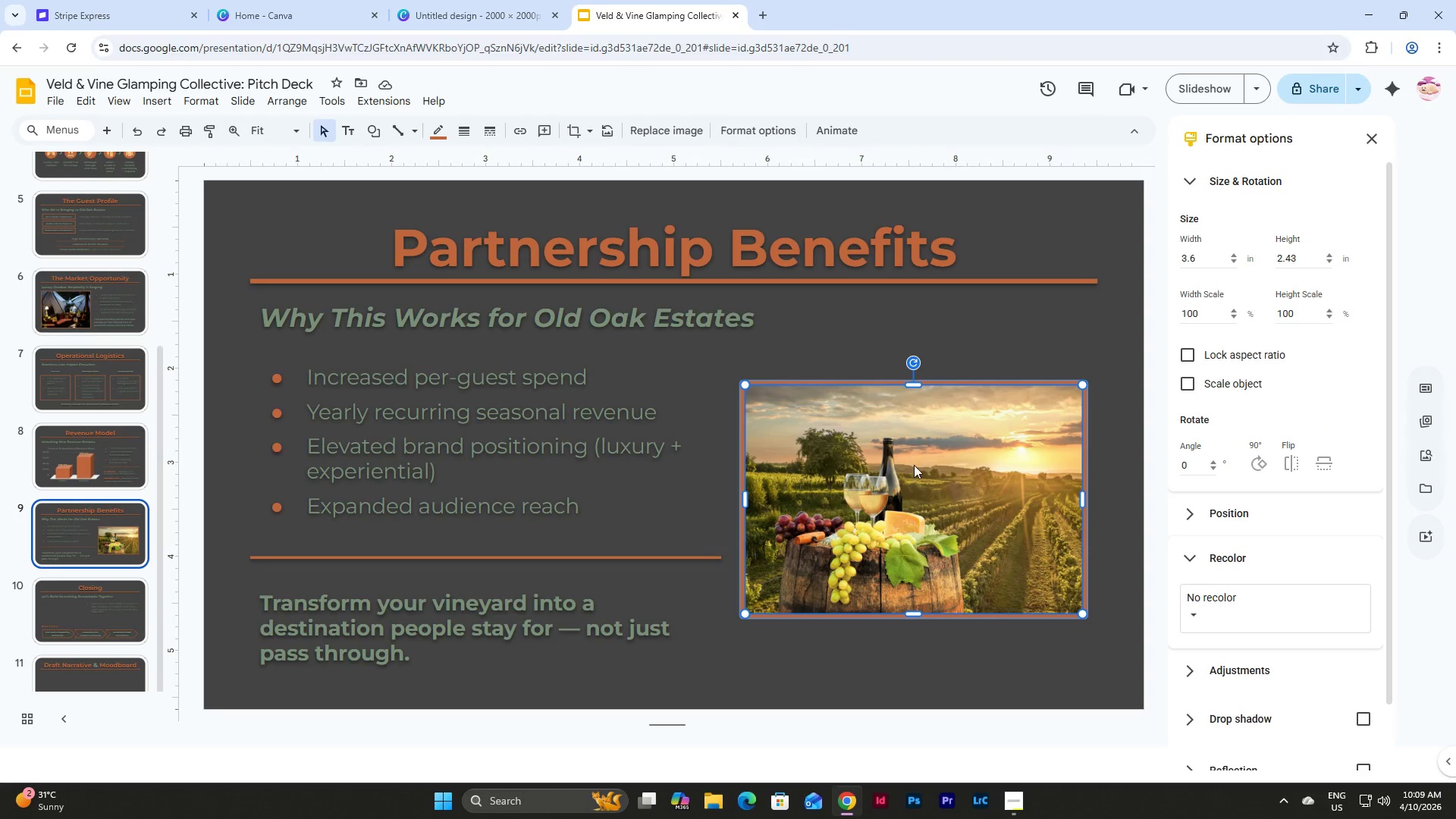 
key(Control+C)
 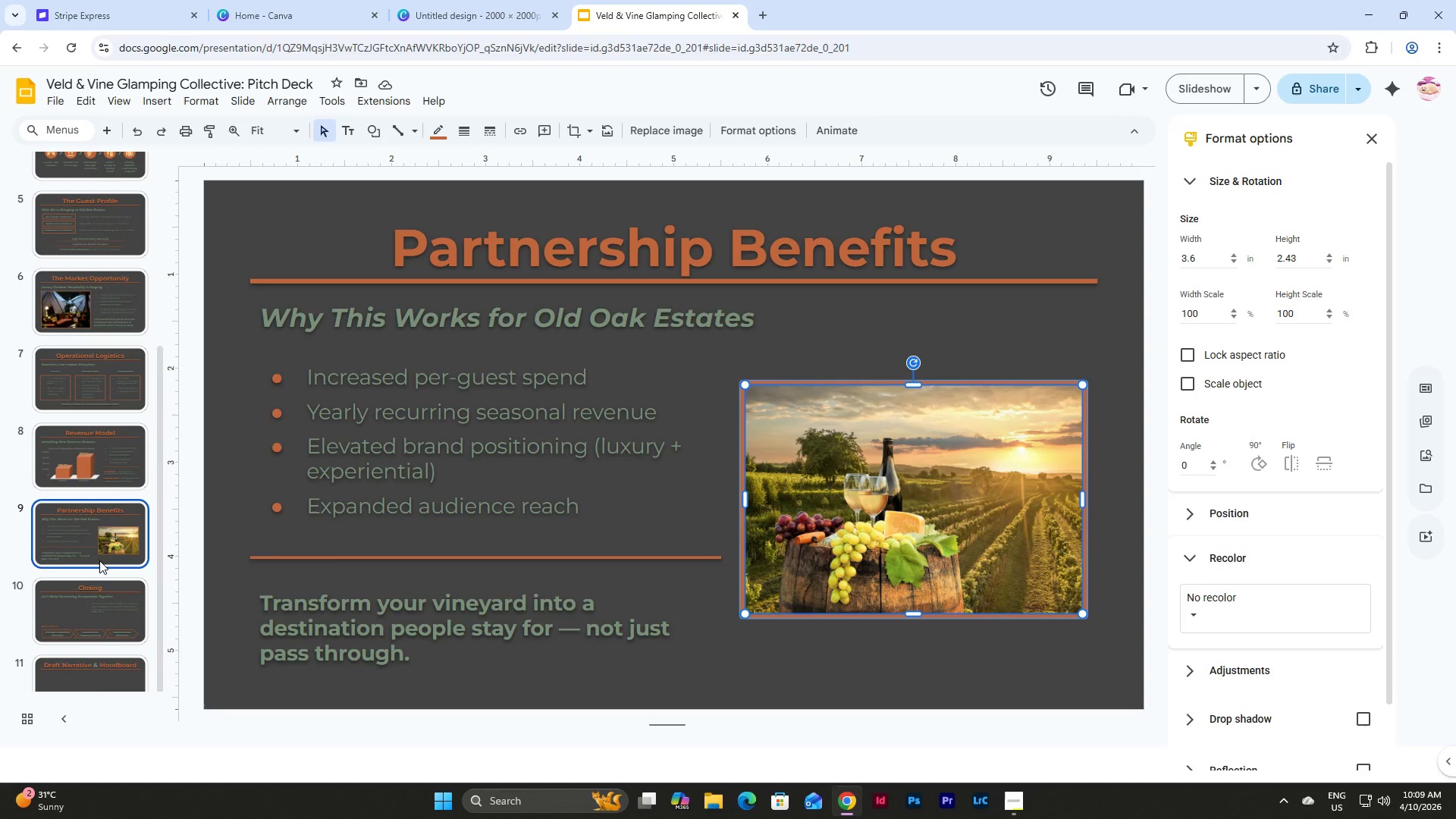 
double_click([377, 431])
 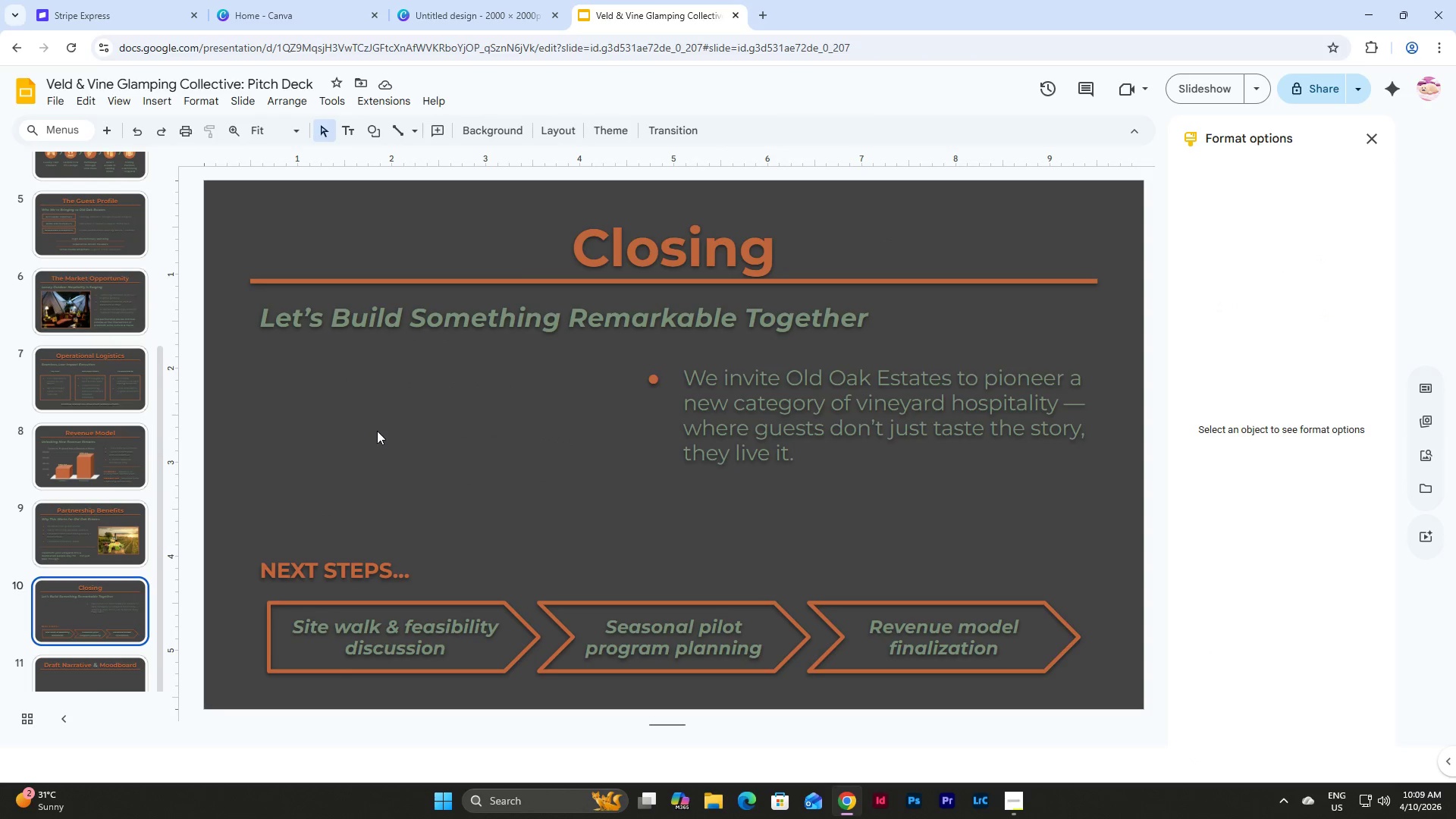 
key(Control+V)
 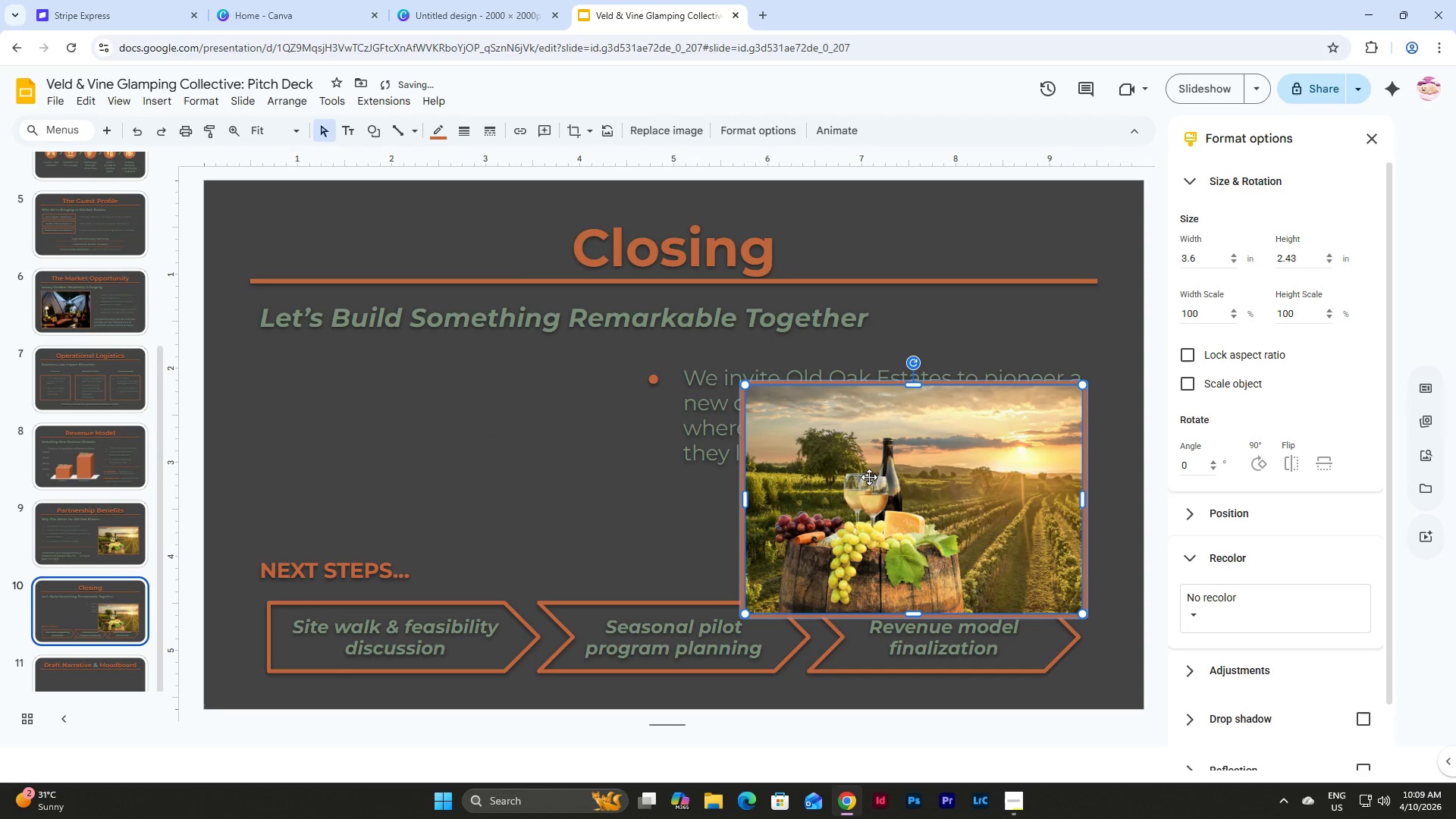 
left_click_drag(start_coordinate=[852, 487], to_coordinate=[359, 455])
 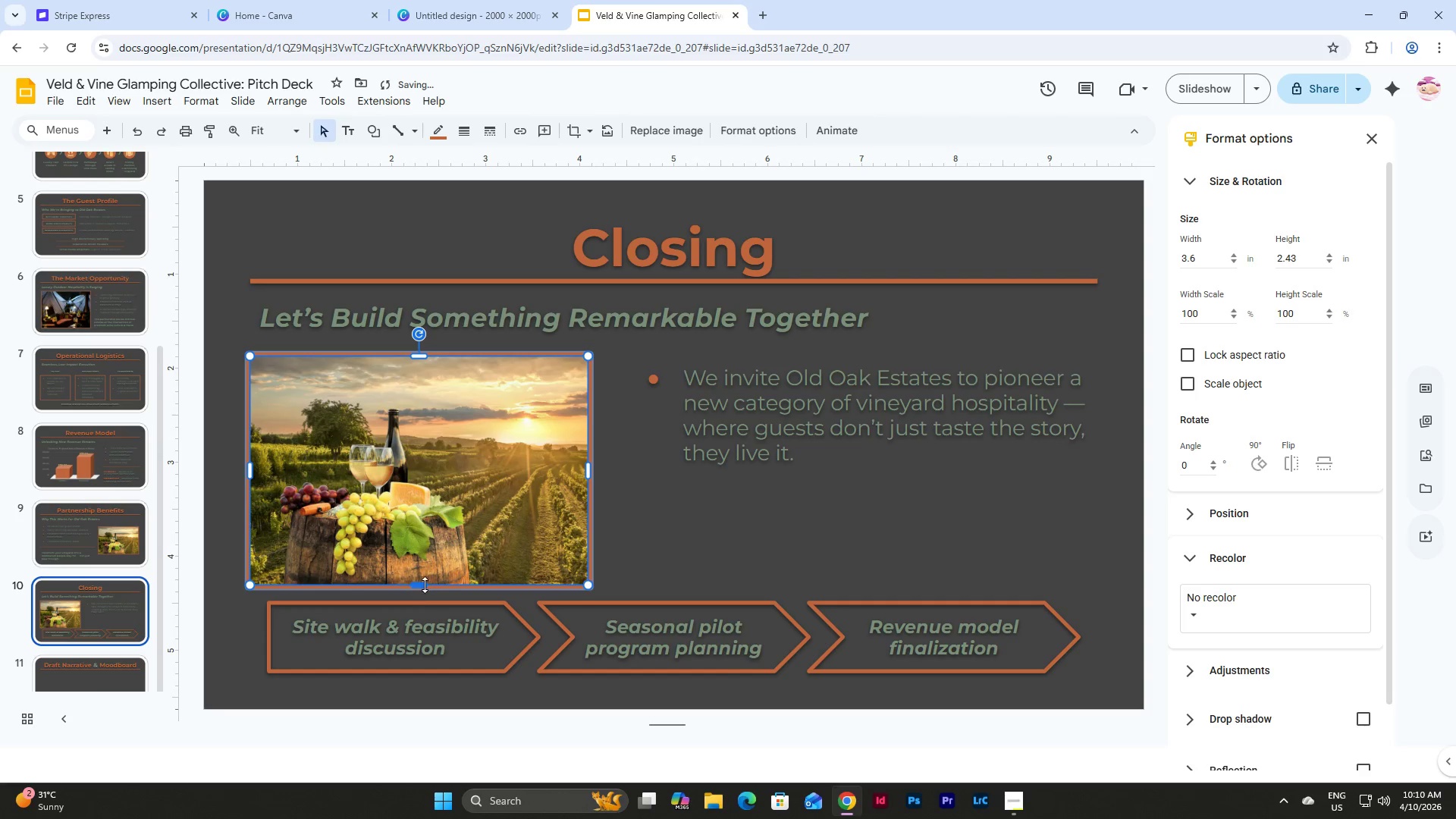 
left_click_drag(start_coordinate=[426, 584], to_coordinate=[427, 545])
 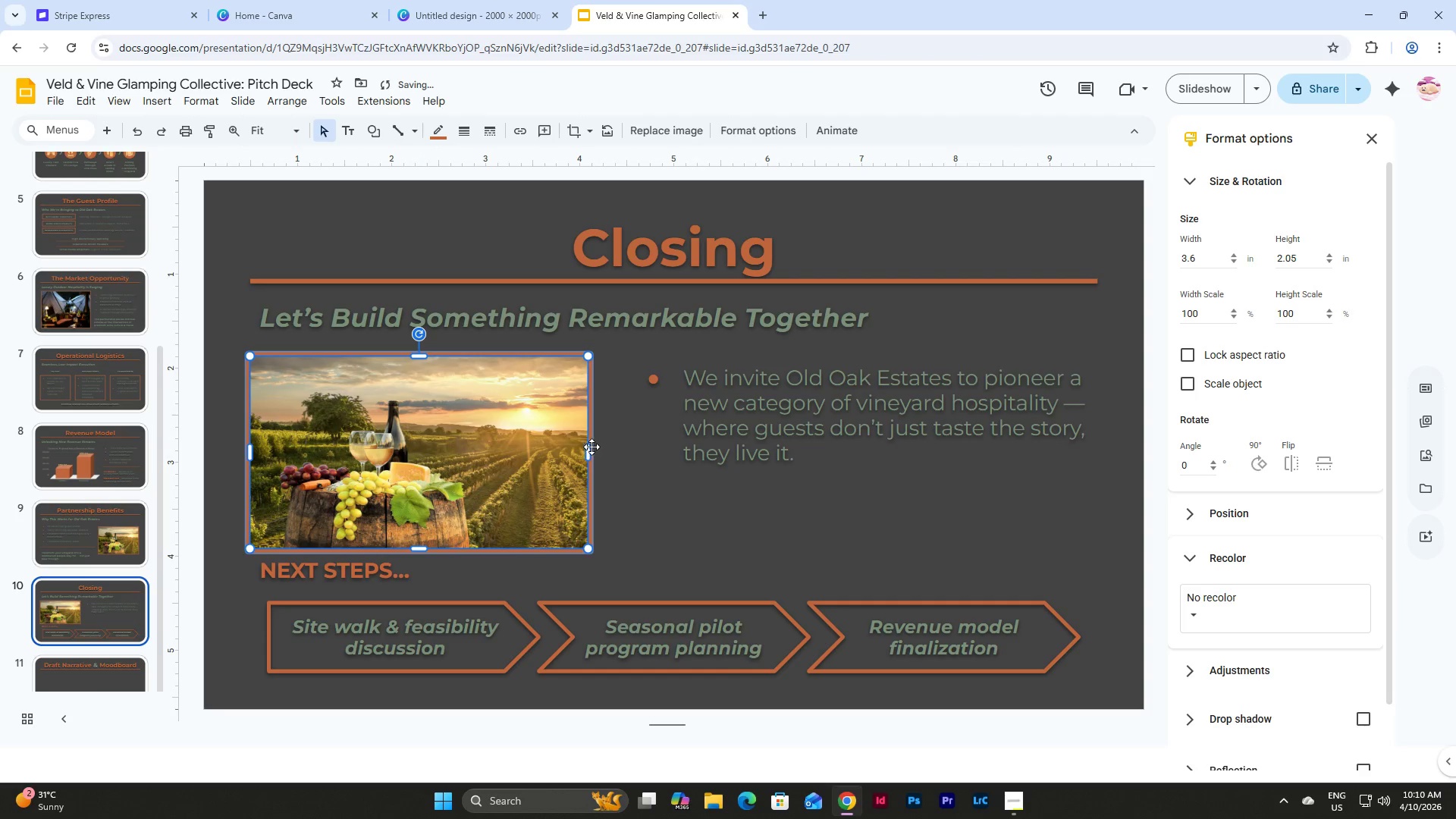 
left_click_drag(start_coordinate=[590, 445], to_coordinate=[610, 445])
 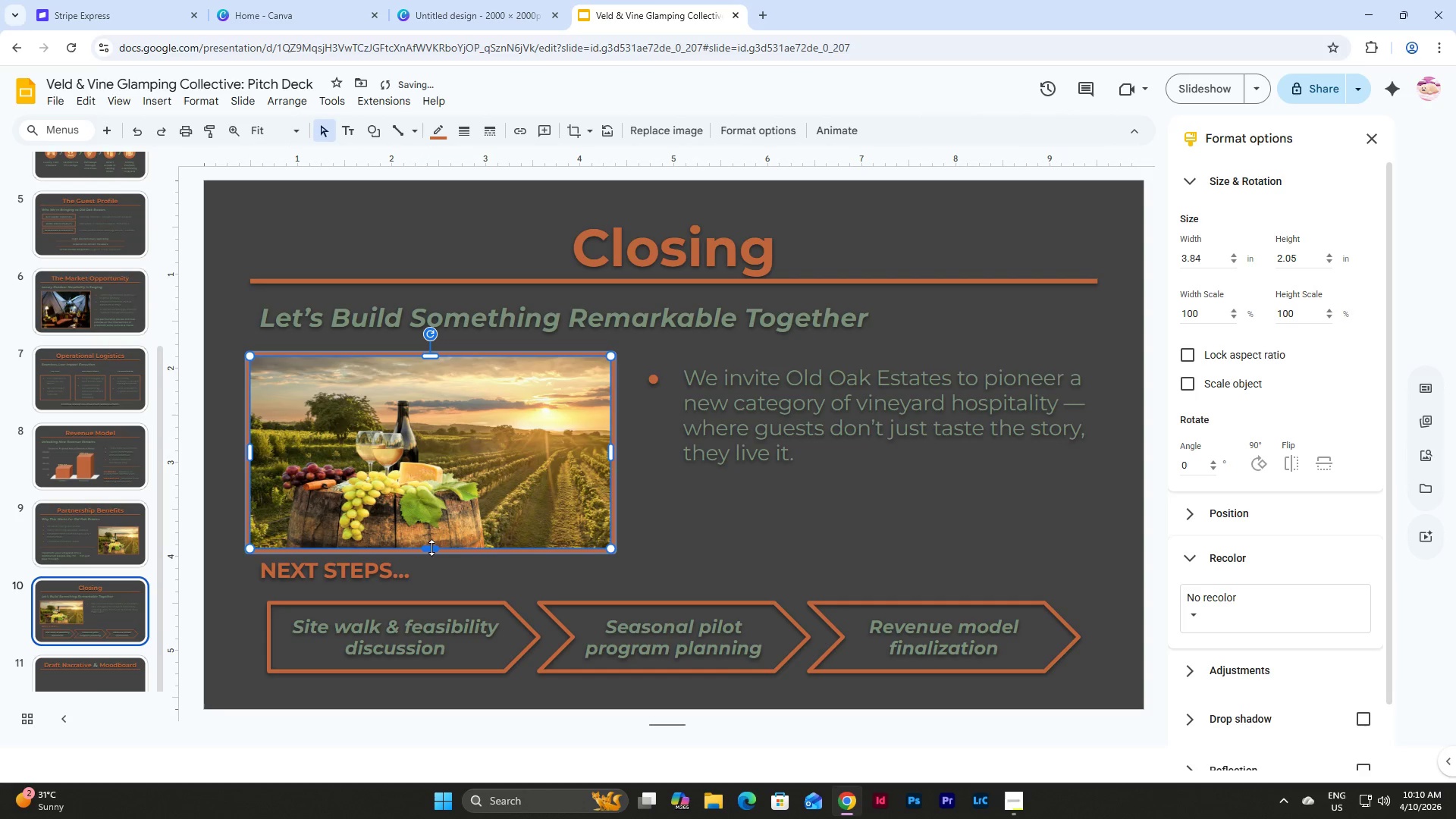 
left_click_drag(start_coordinate=[431, 548], to_coordinate=[431, 535])
 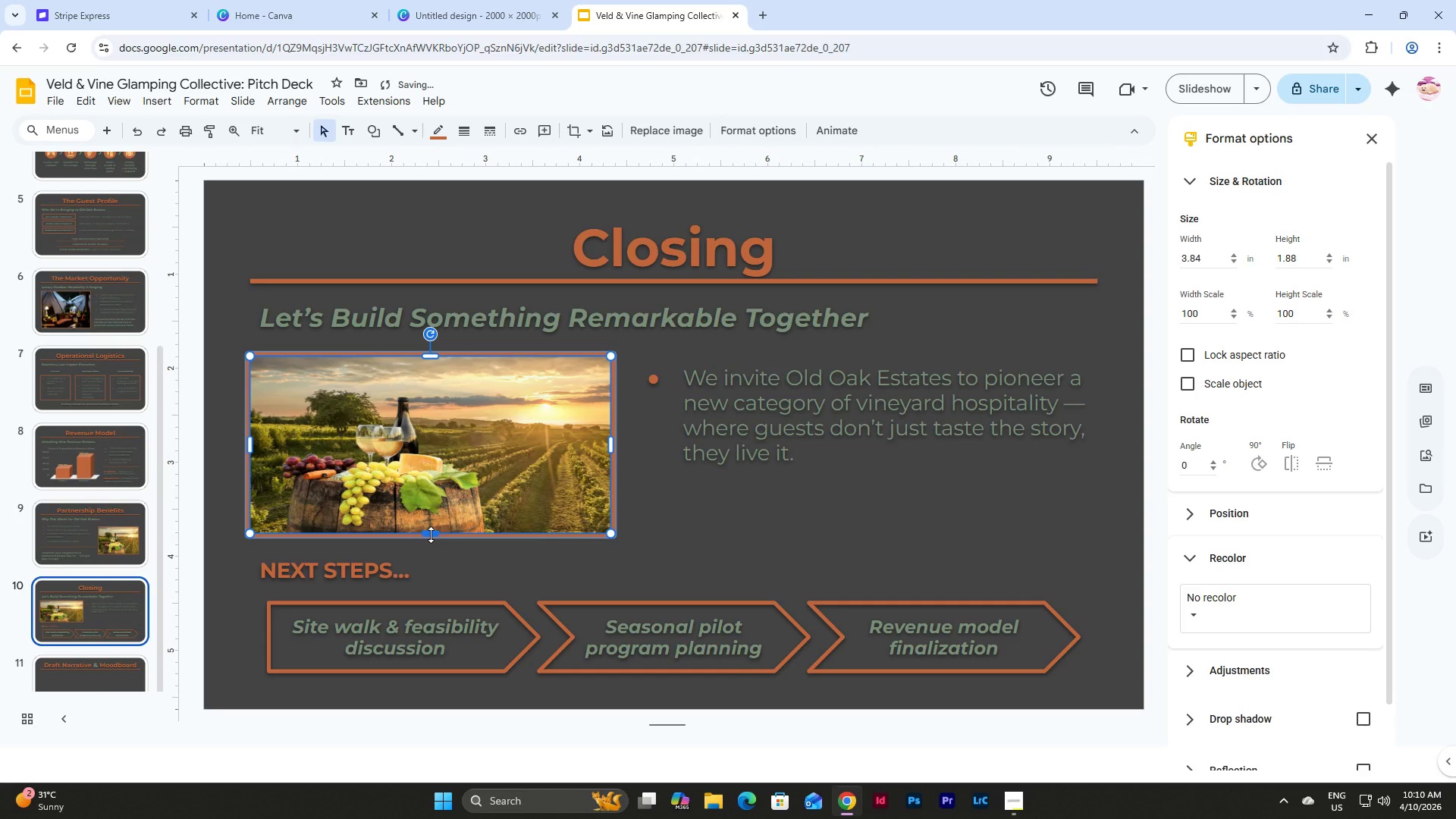 
left_click([431, 535])
 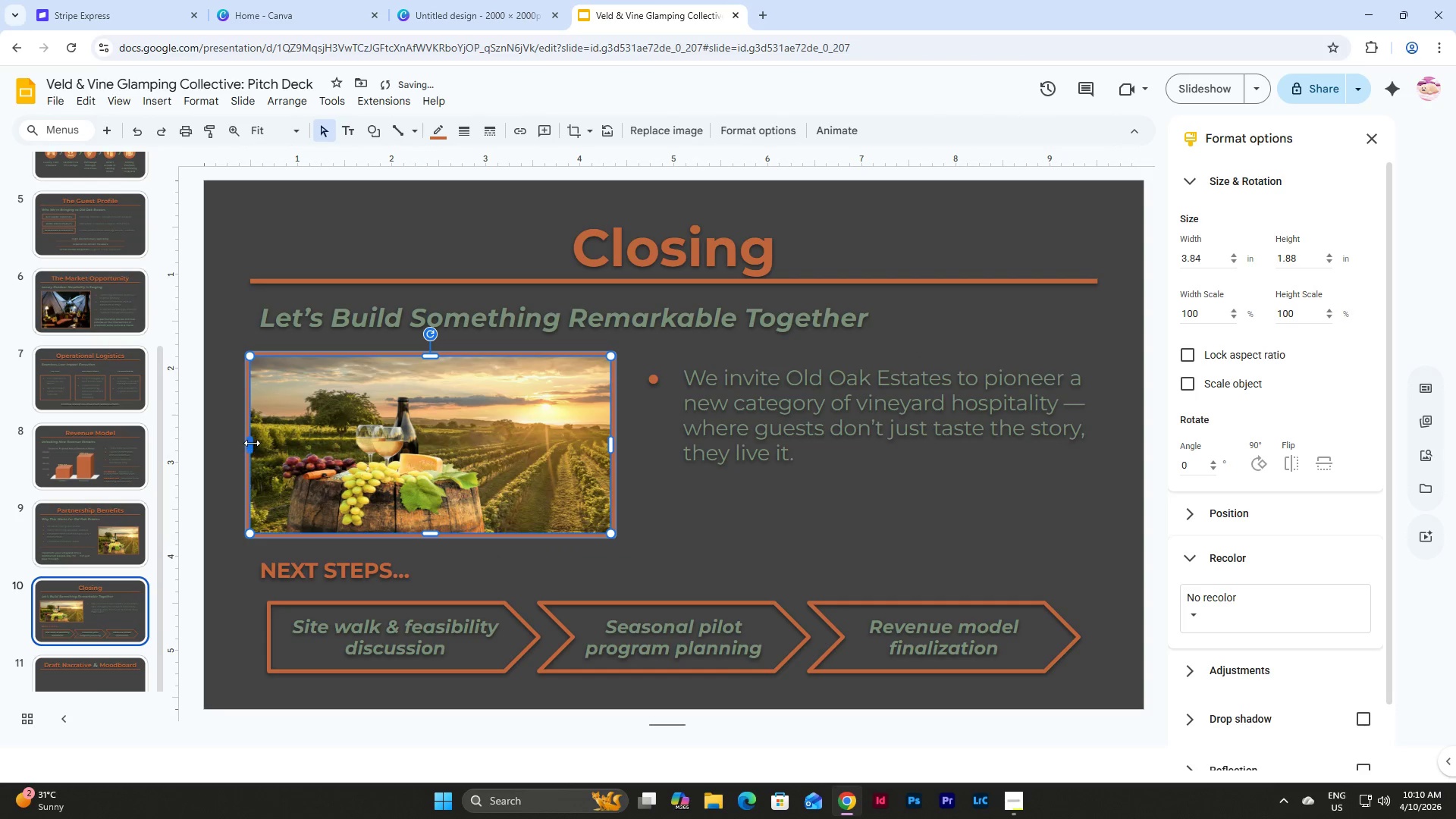 
left_click_drag(start_coordinate=[252, 442], to_coordinate=[268, 444])
 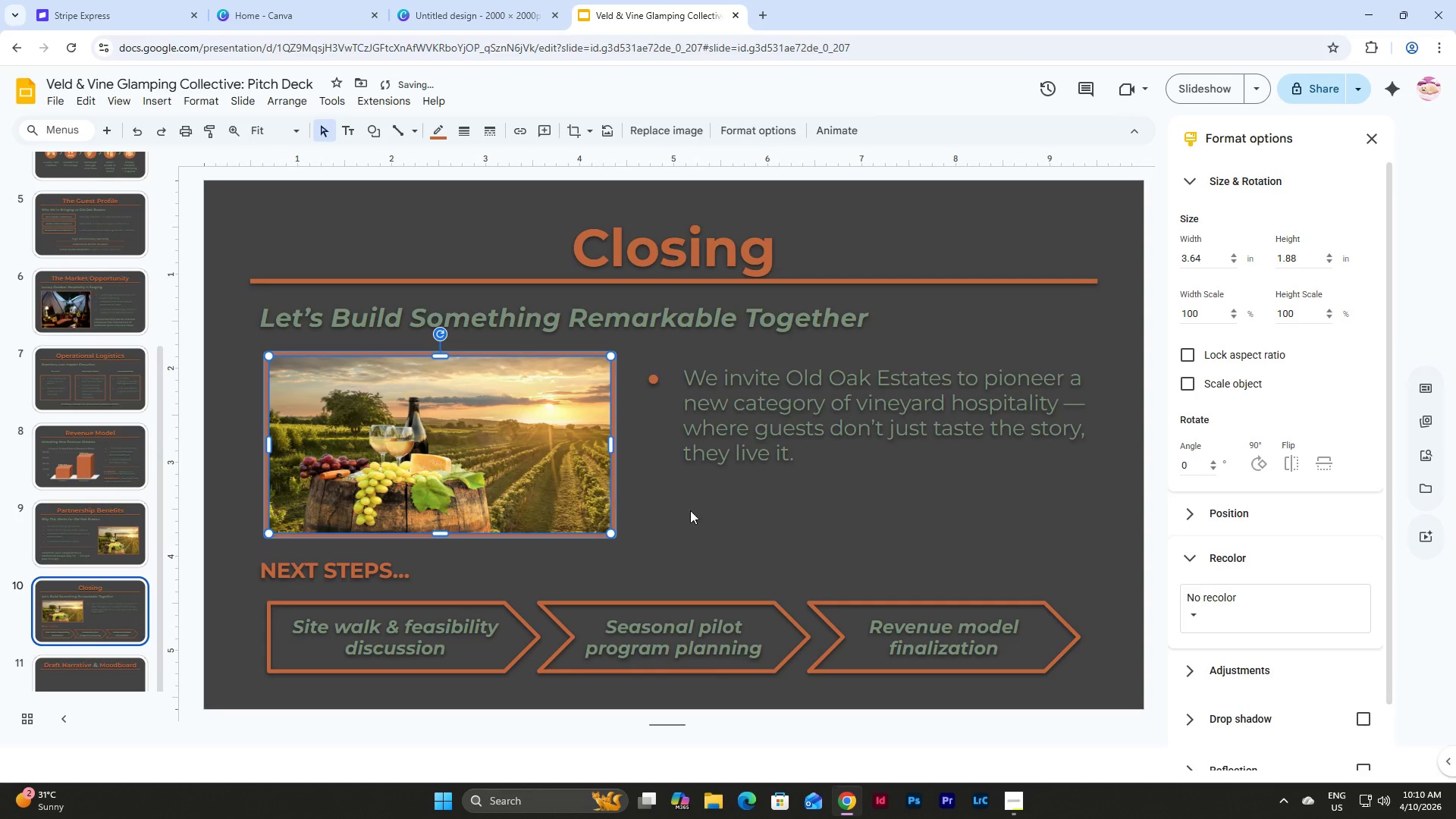 
left_click([733, 516])
 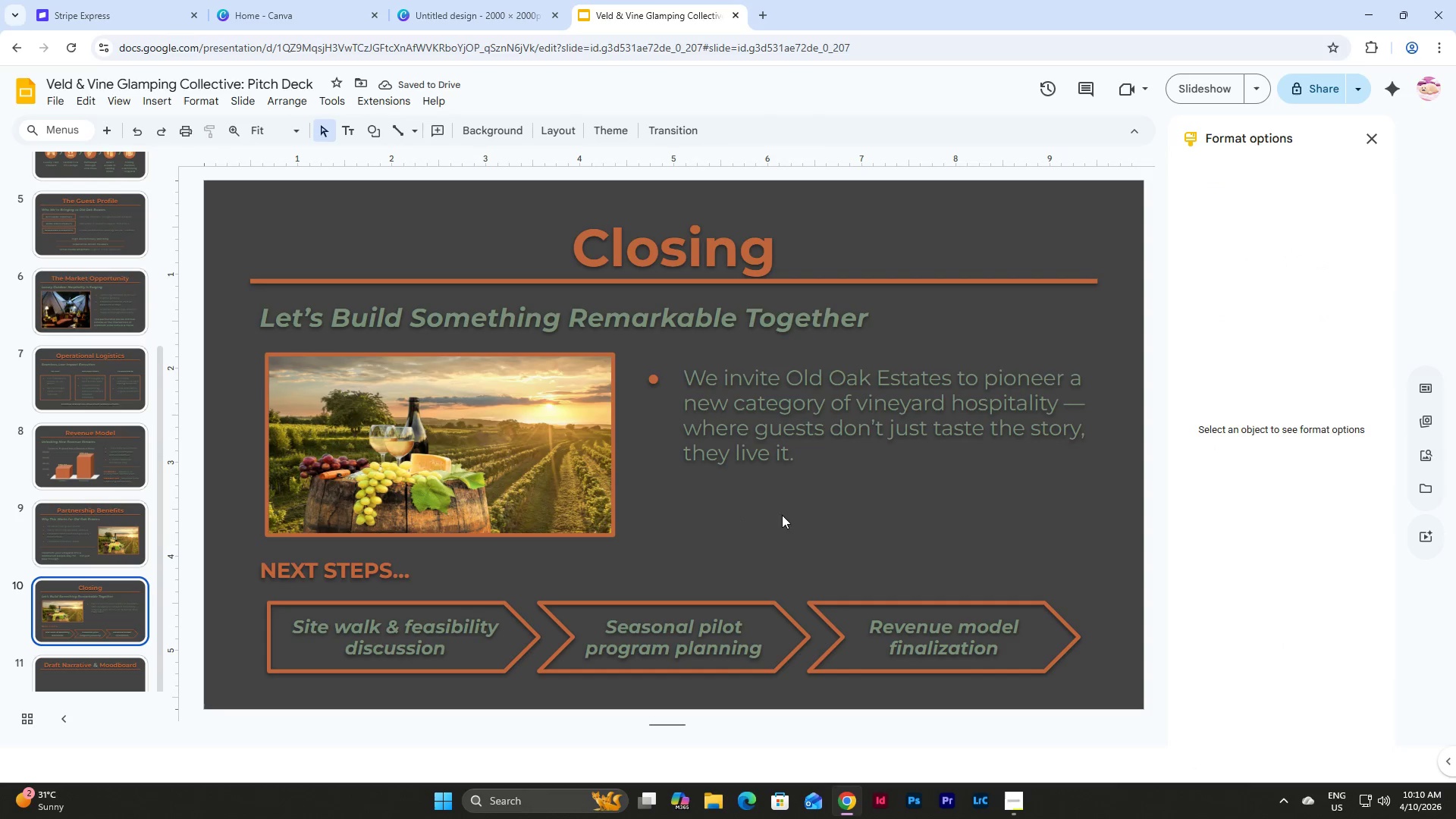 
left_click([1432, 449])
 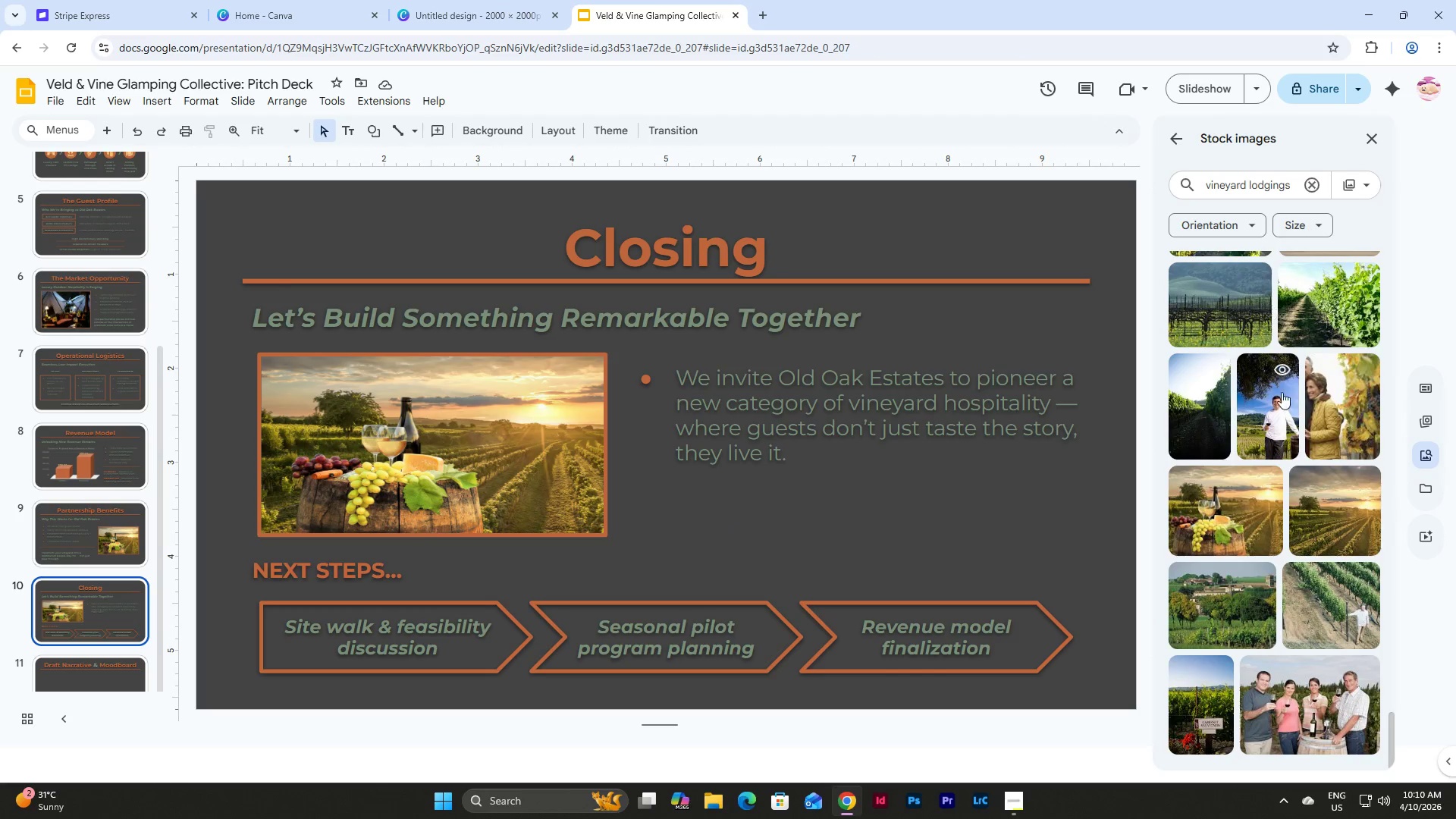 
scroll: coordinate [1301, 450], scroll_direction: down, amount: 4.0
 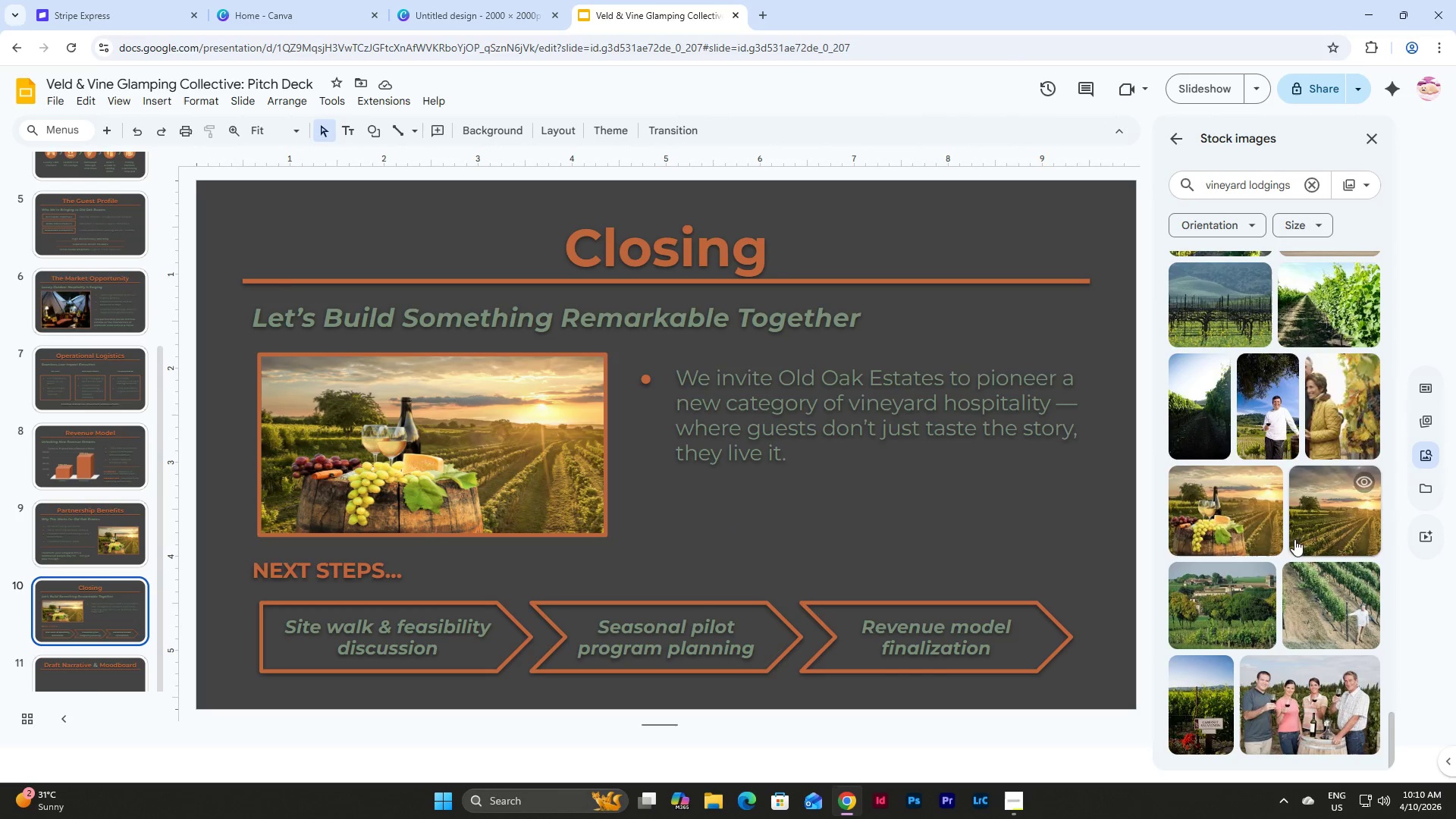 
scroll: coordinate [1294, 573], scroll_direction: up, amount: 8.0
 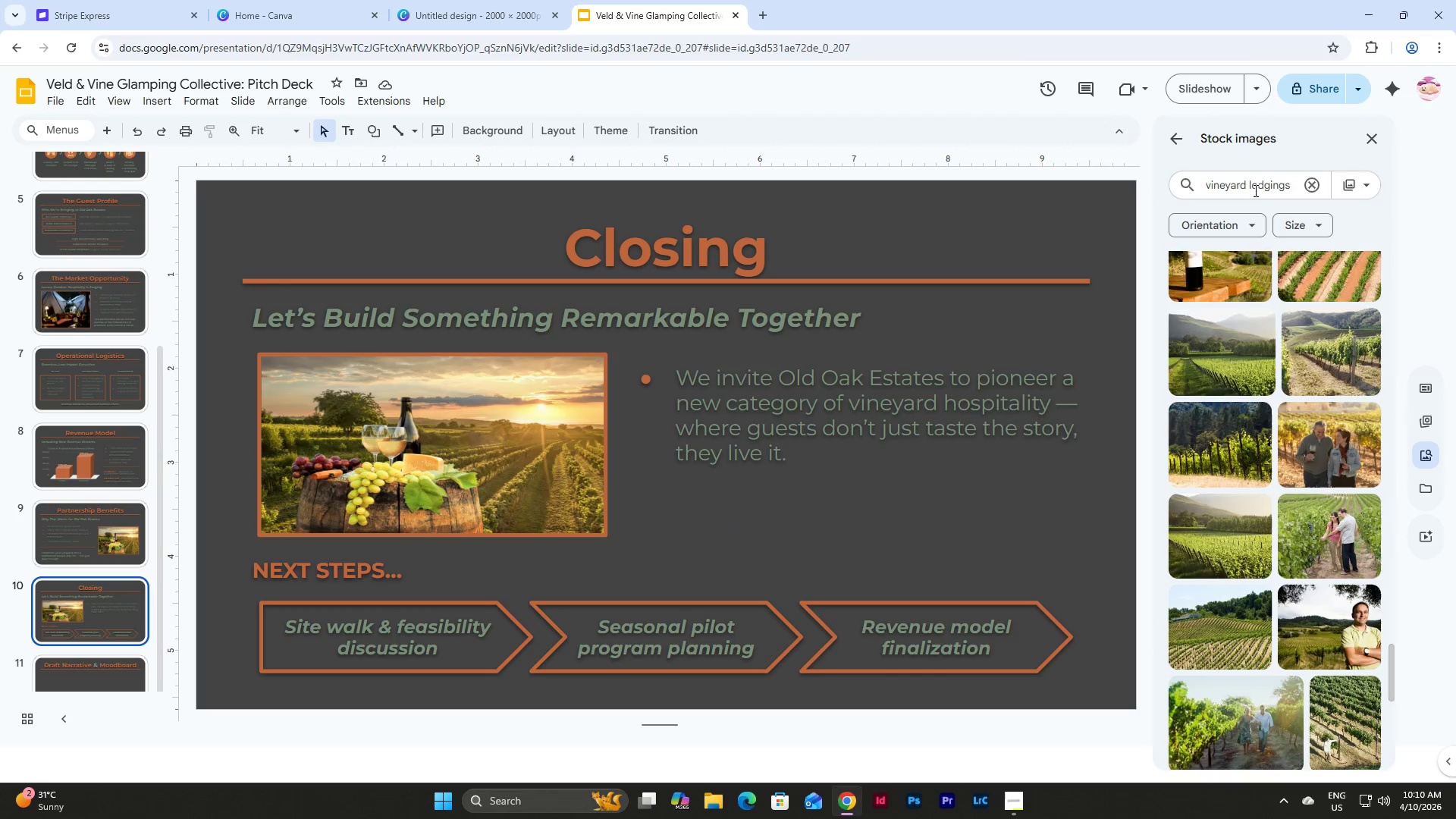 
left_click_drag(start_coordinate=[1250, 190], to_coordinate=[1295, 190])
 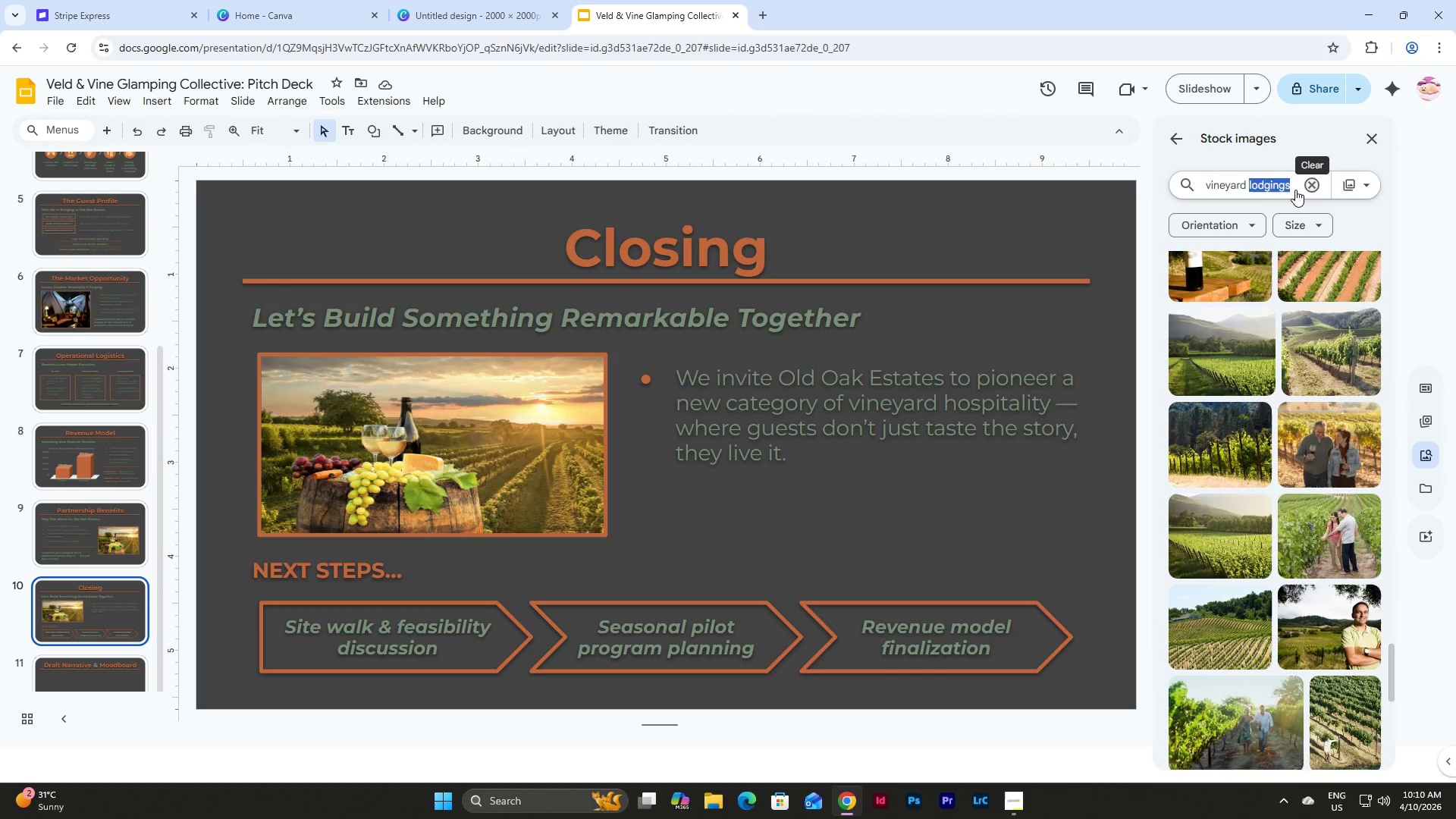 
type(hotel)
 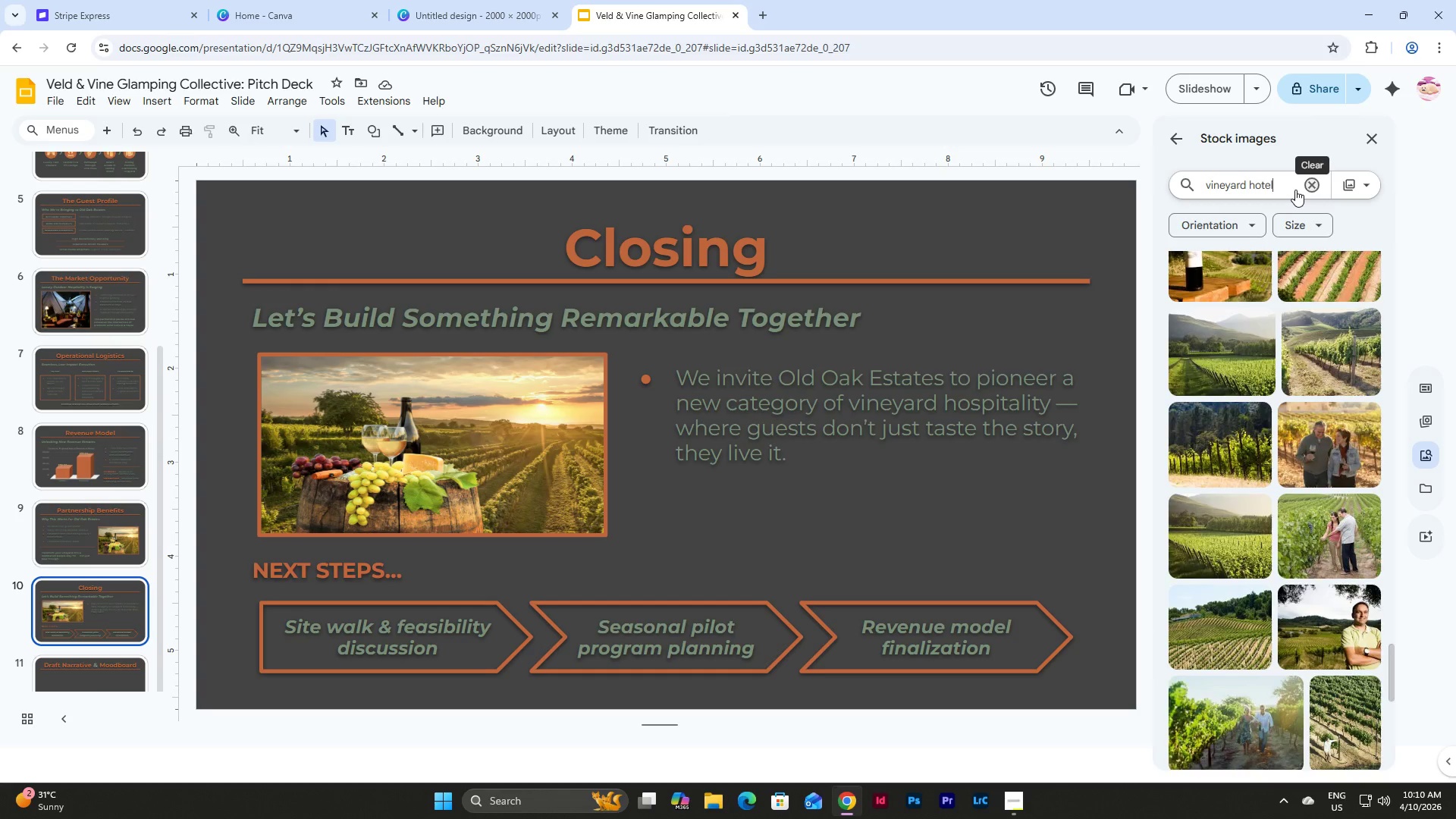 
key(Enter)
 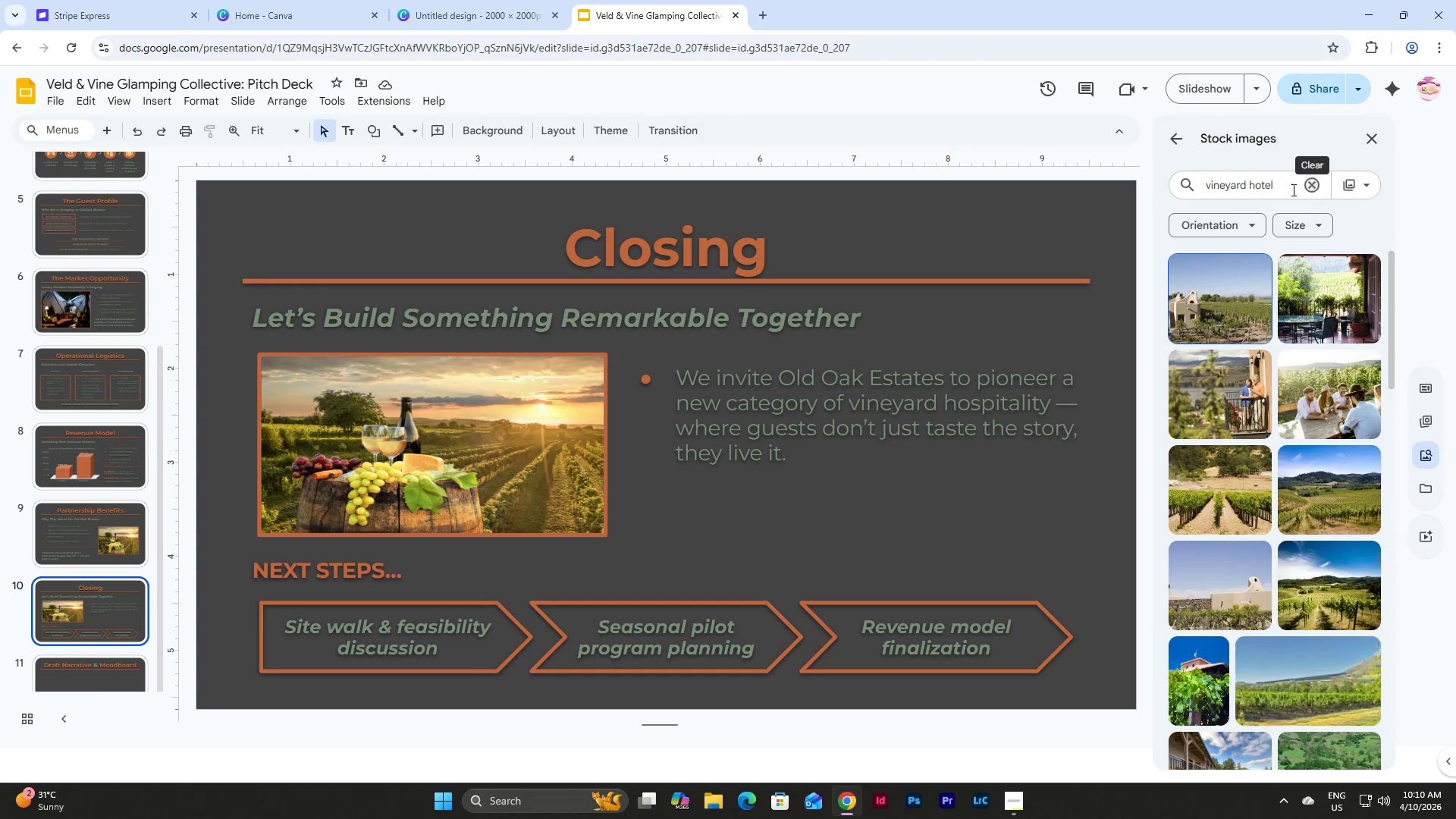 
scroll: coordinate [1229, 323], scroll_direction: down, amount: 3.0
 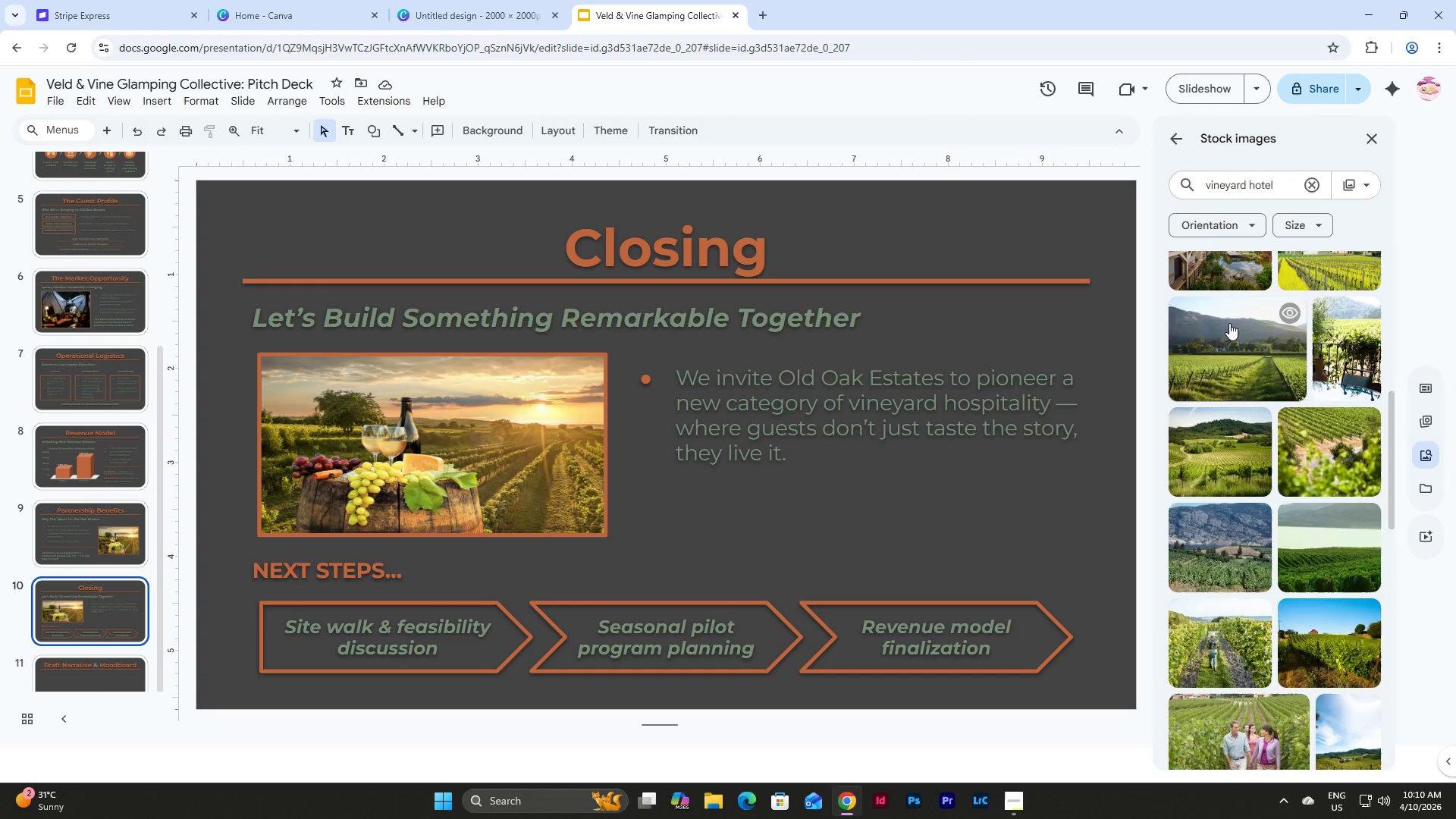 
scroll: coordinate [1237, 327], scroll_direction: up, amount: 2.0
 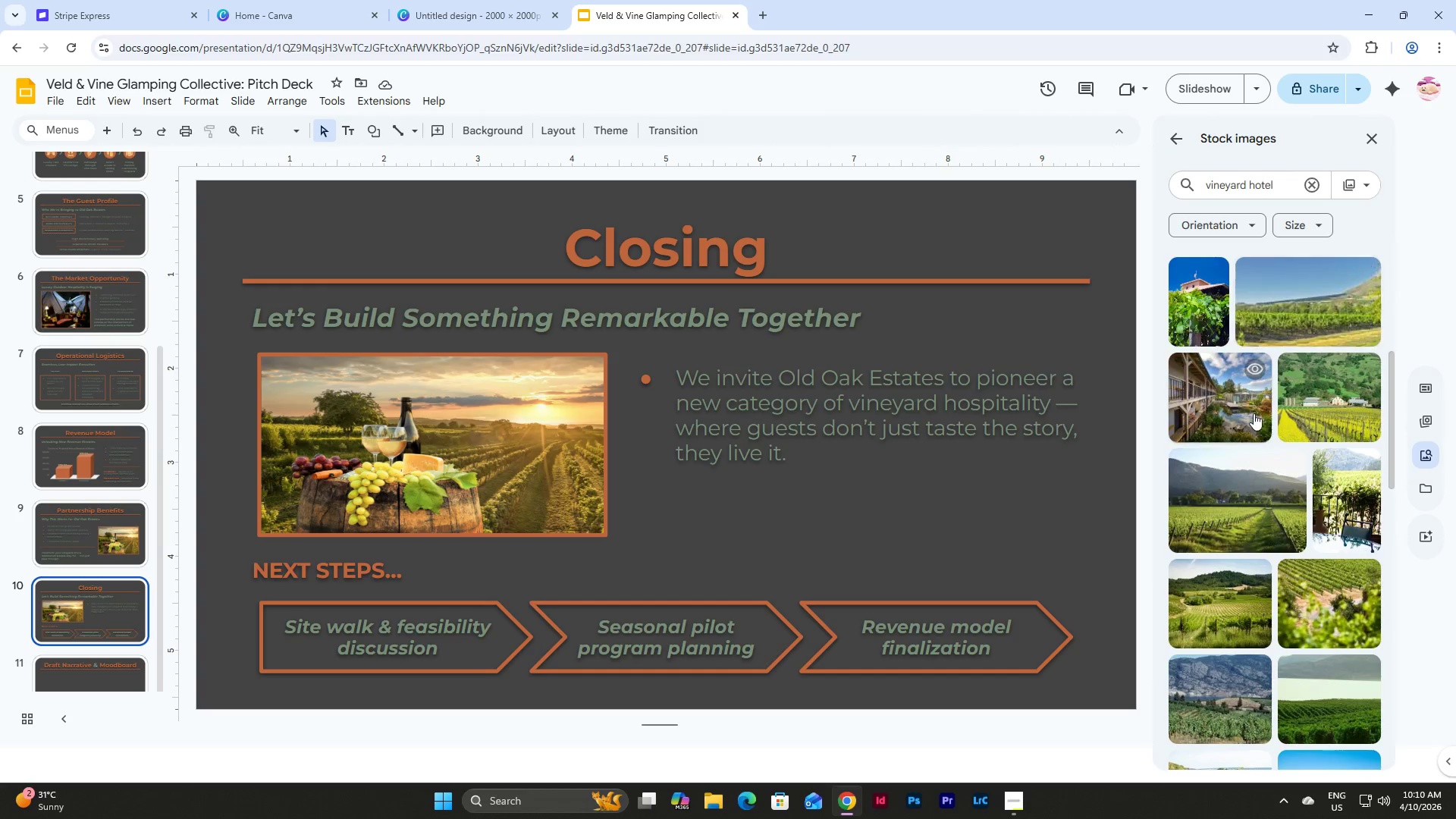 
left_click([1253, 413])
 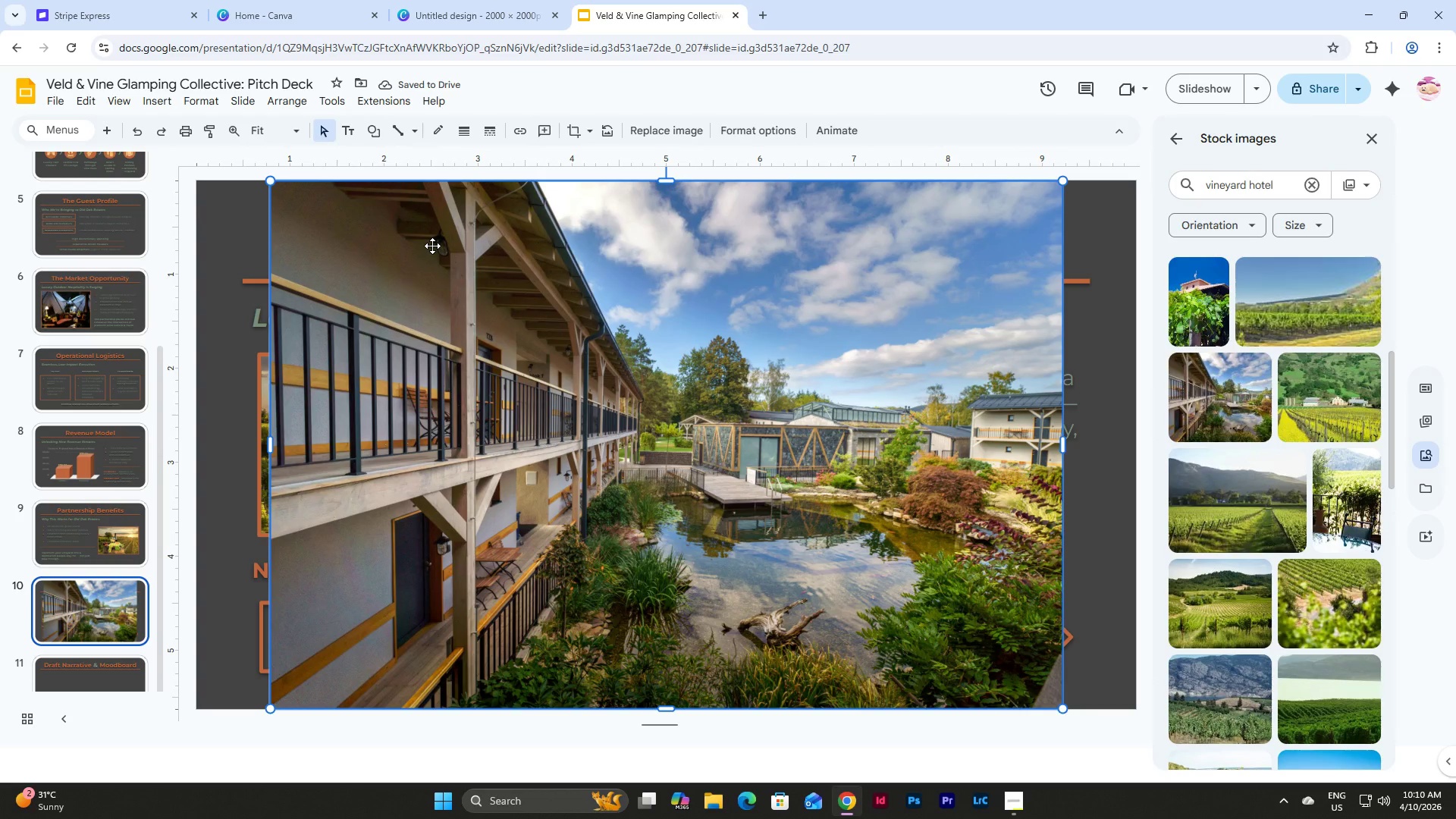 
wait(5.12)
 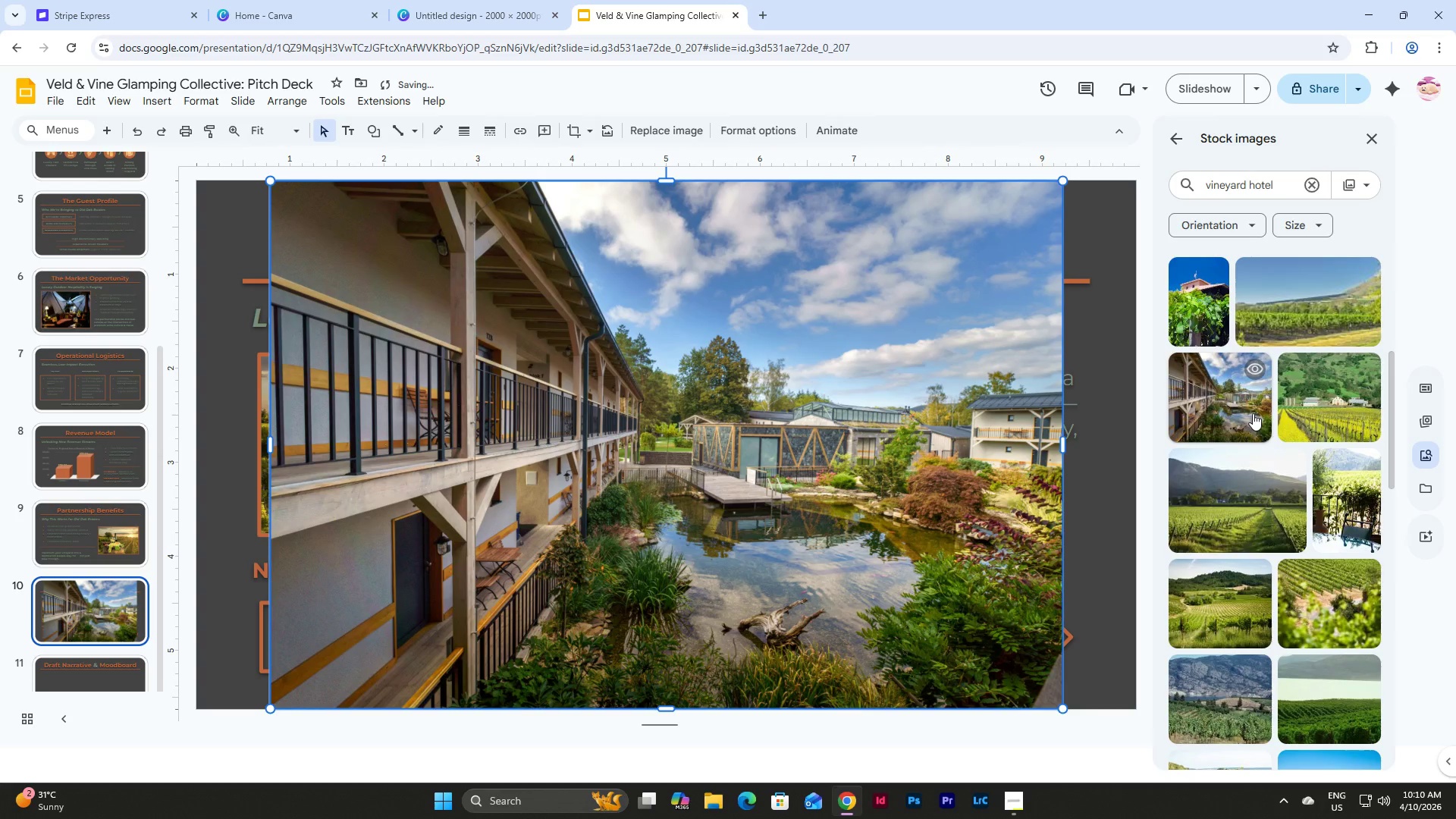 
left_click([1021, 805])